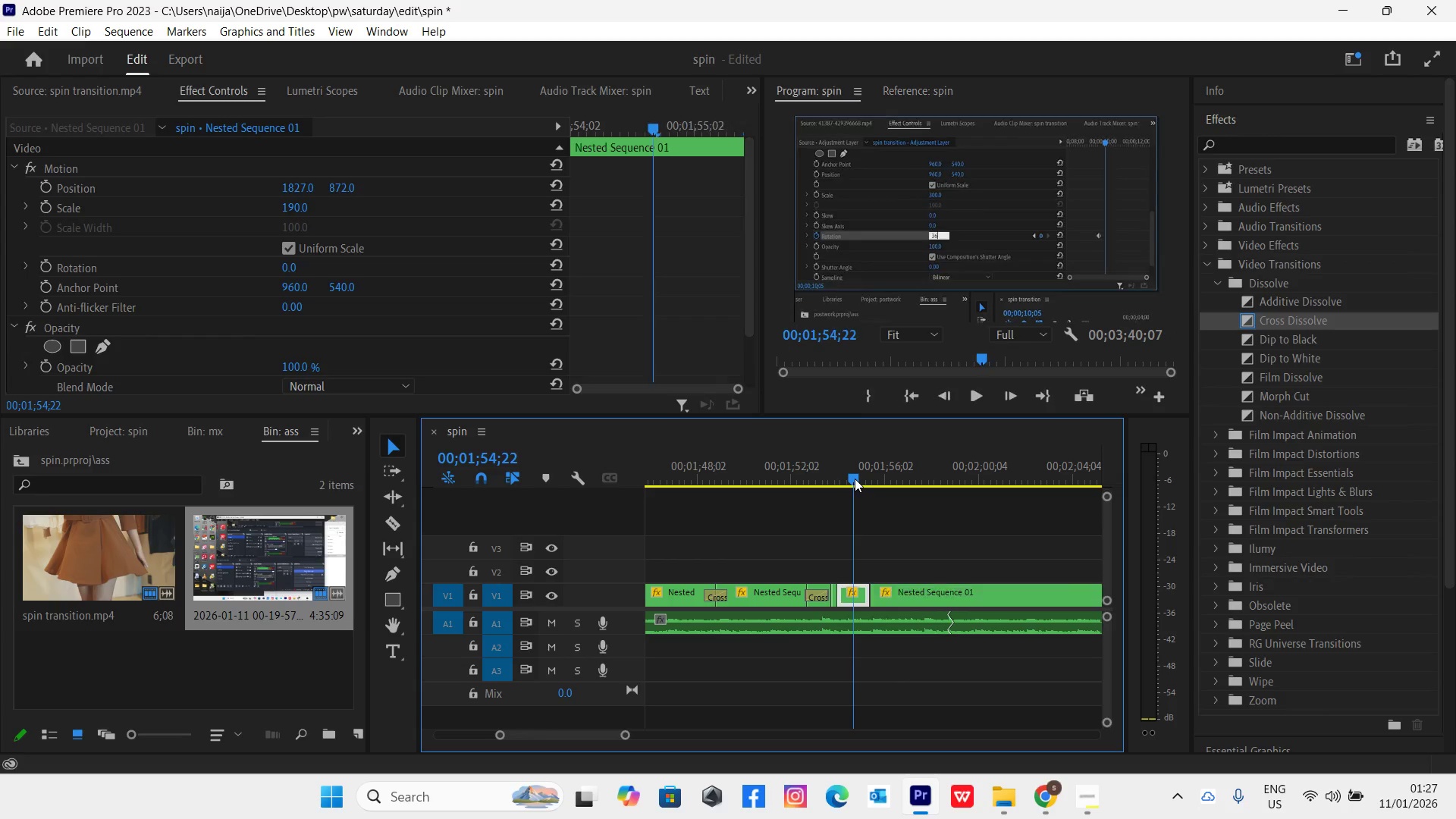 
key(Space)
 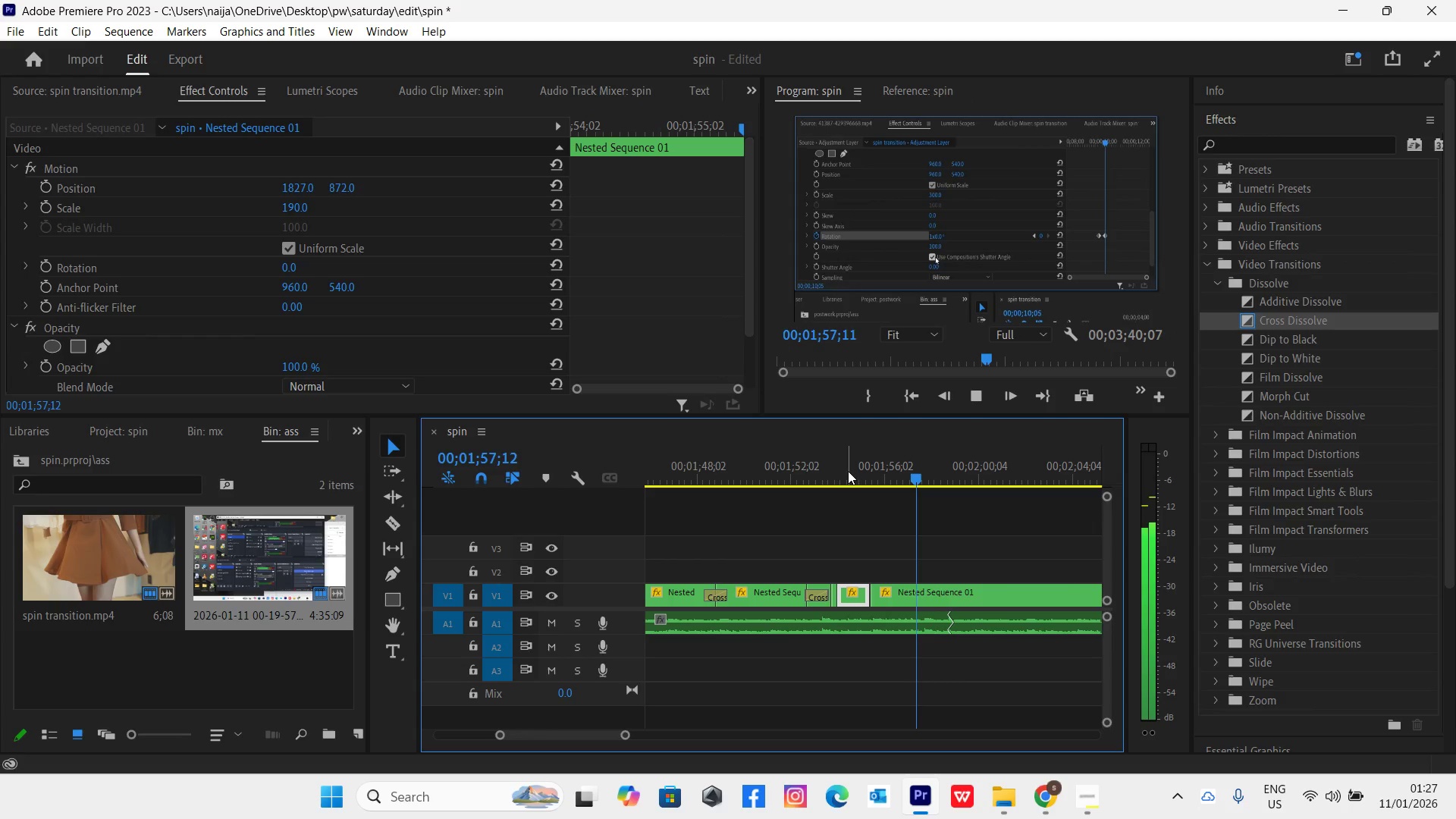 
key(Space)
 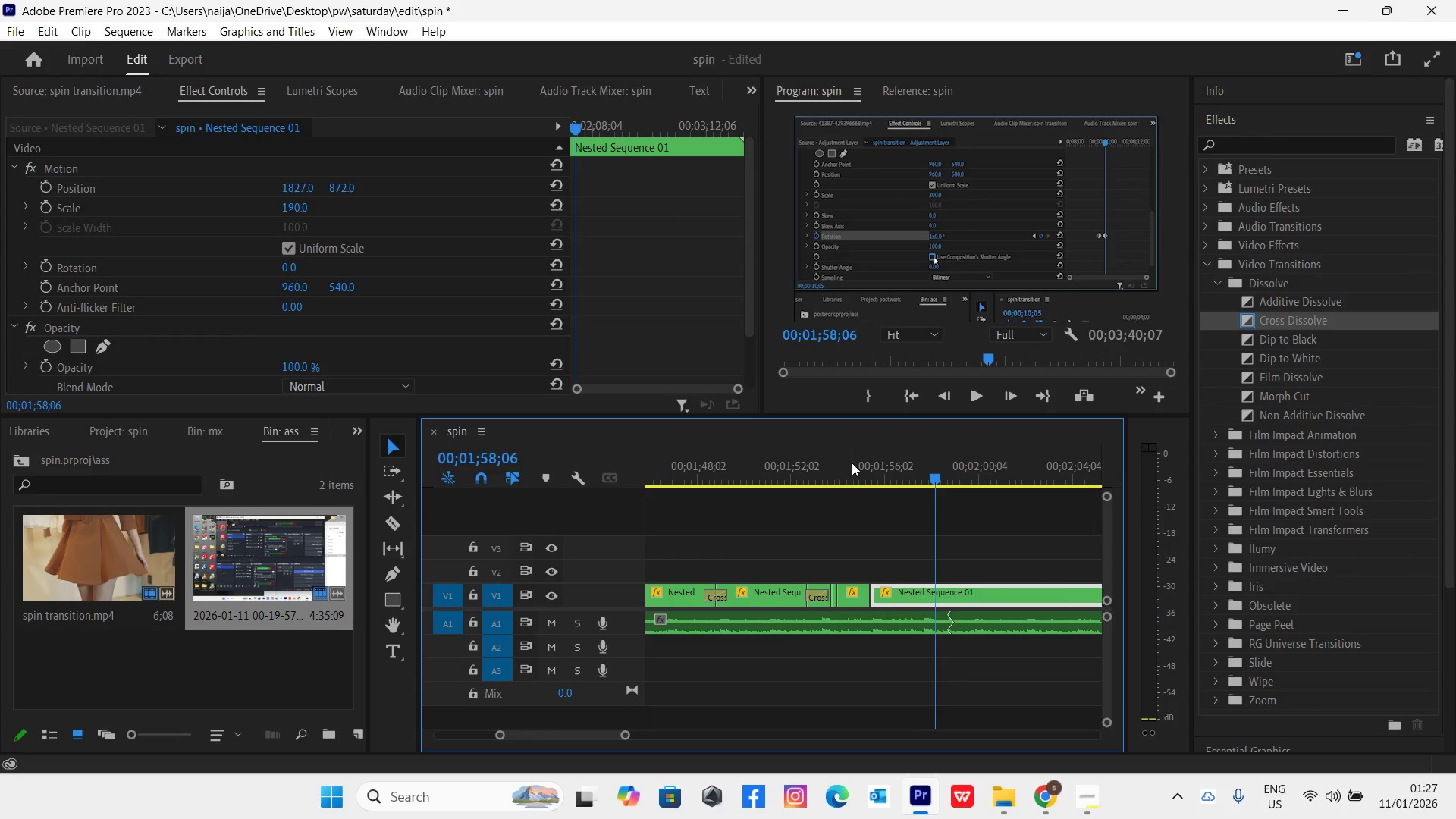 
left_click([852, 463])
 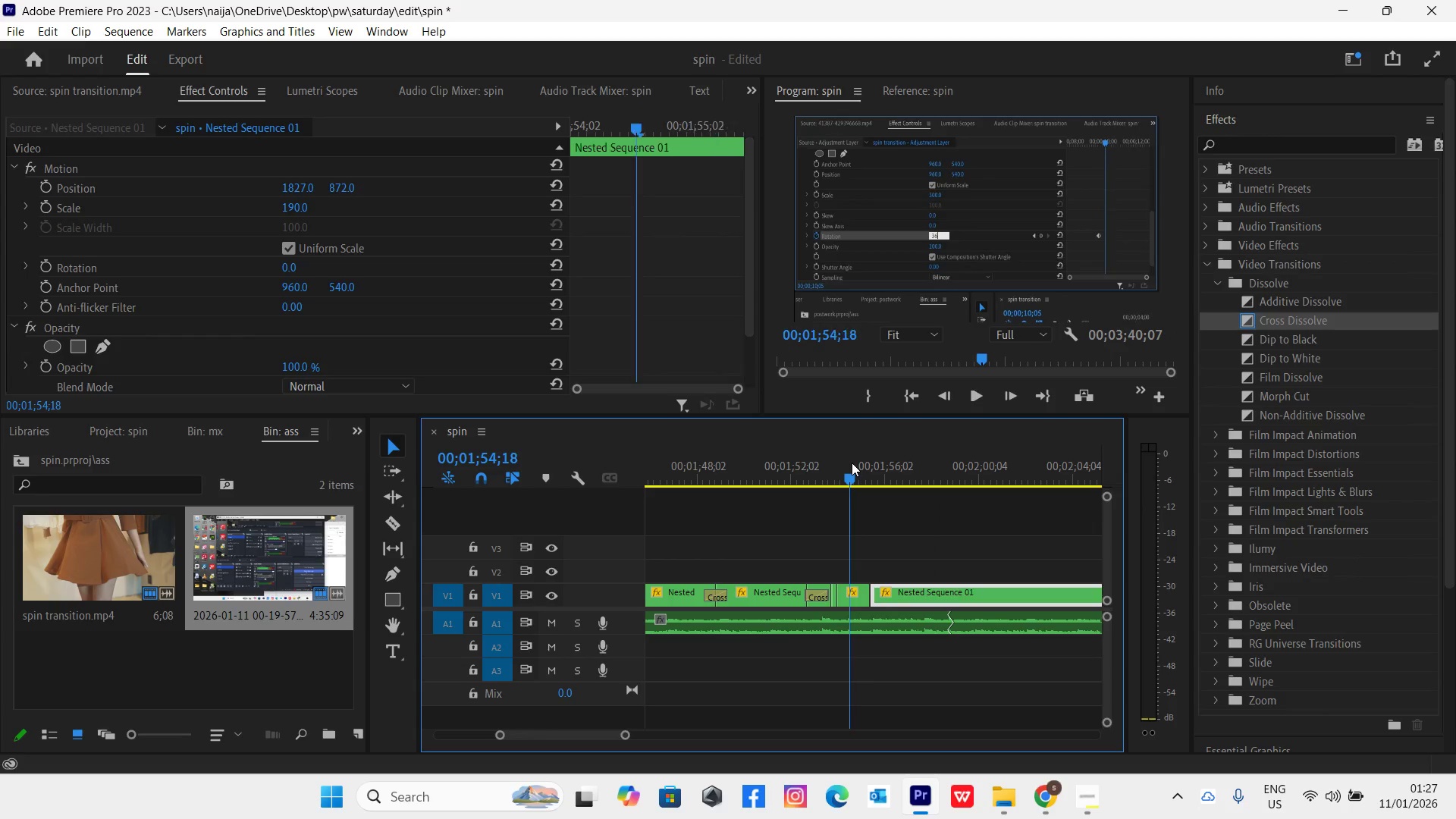 
key(Space)
 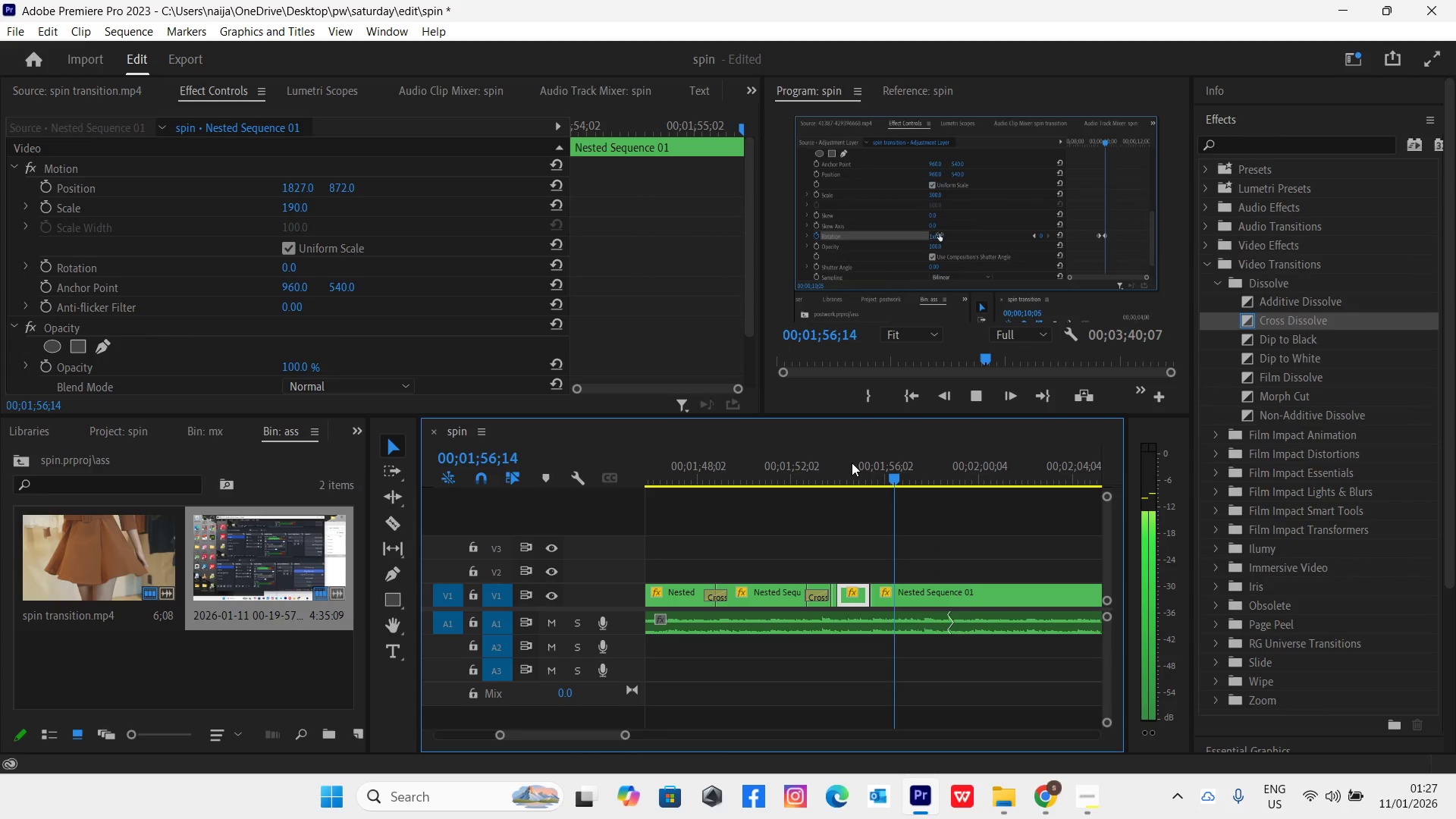 
key(Space)
 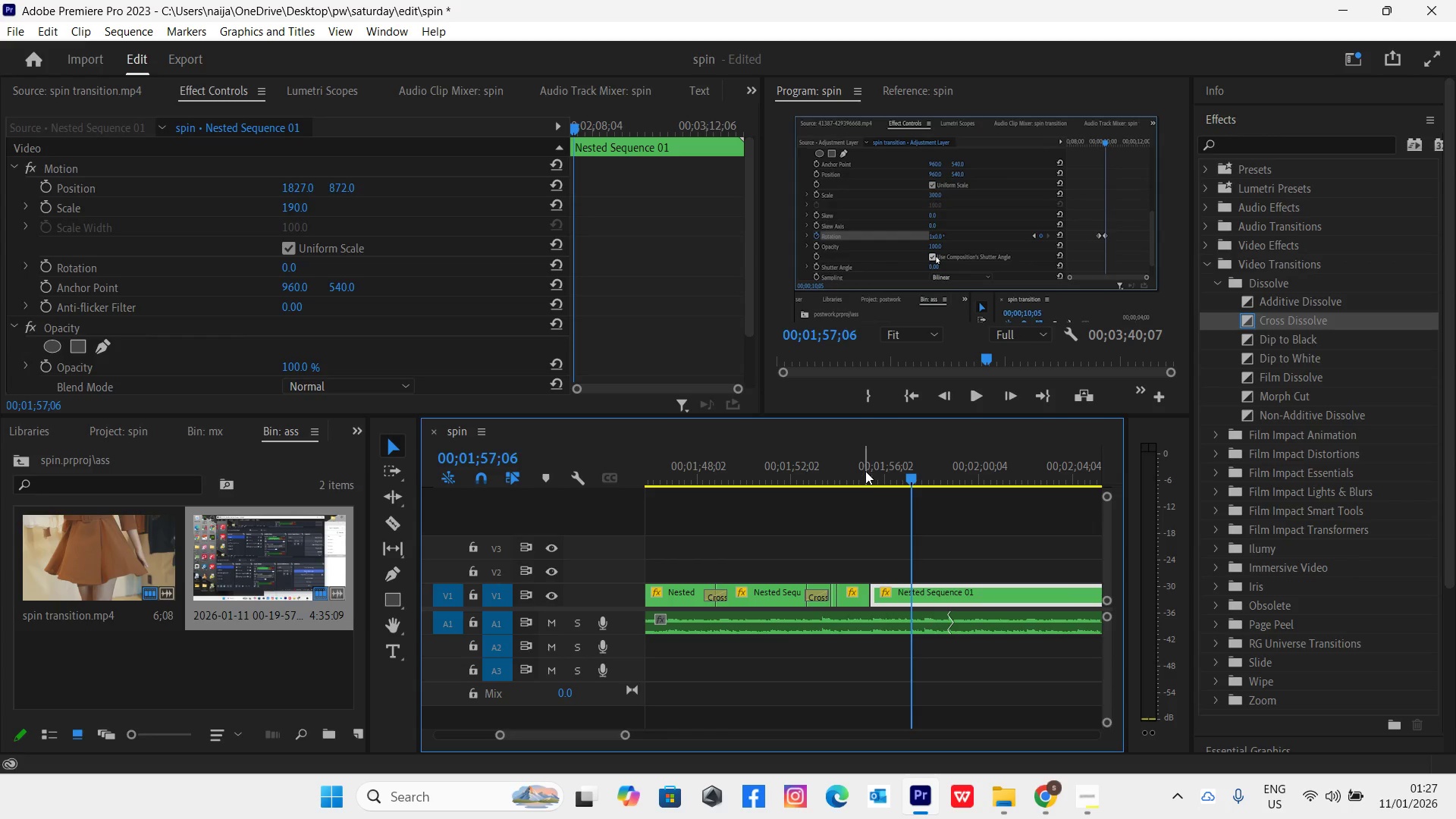 
left_click([866, 476])
 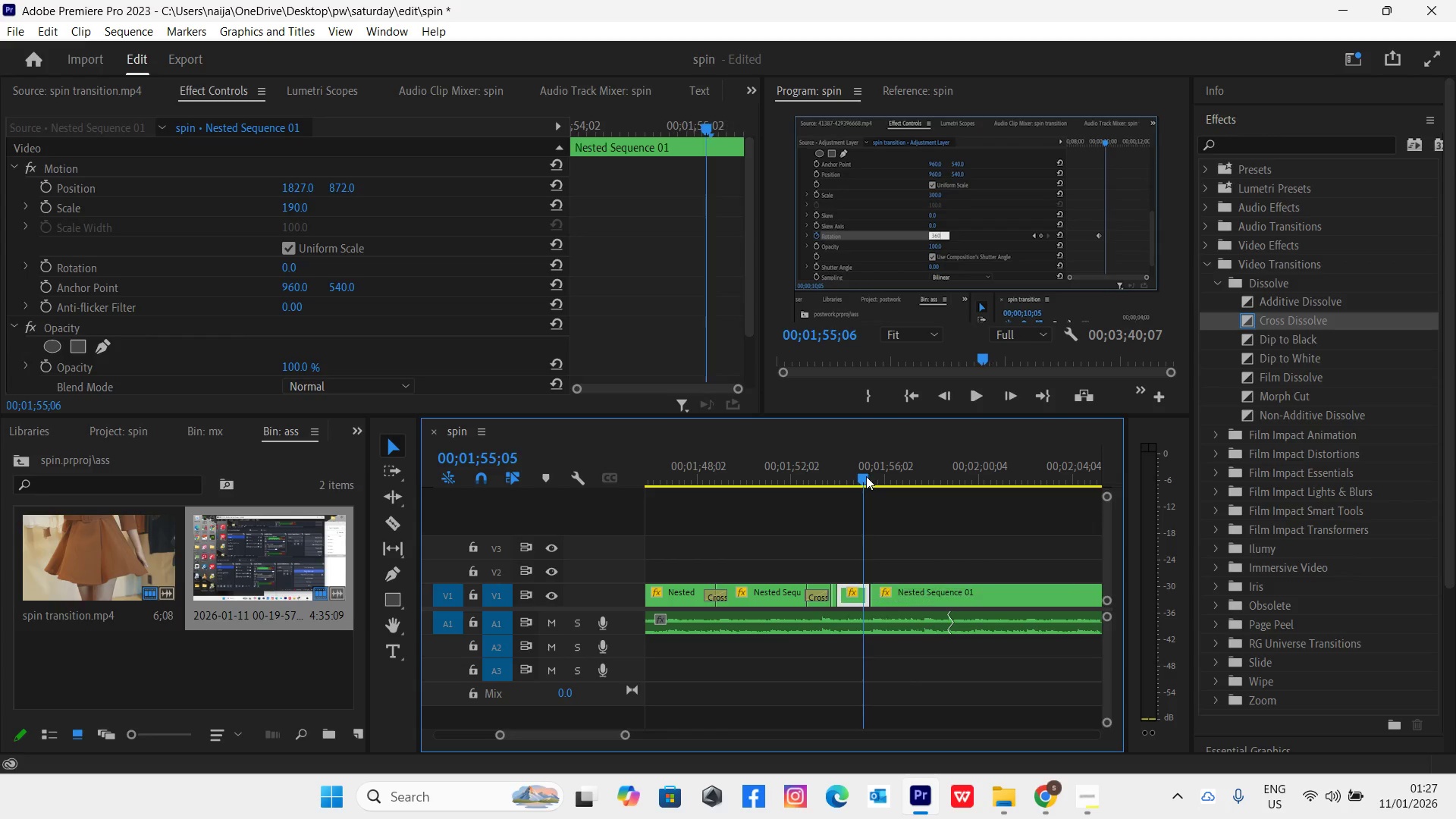 
key(Space)
 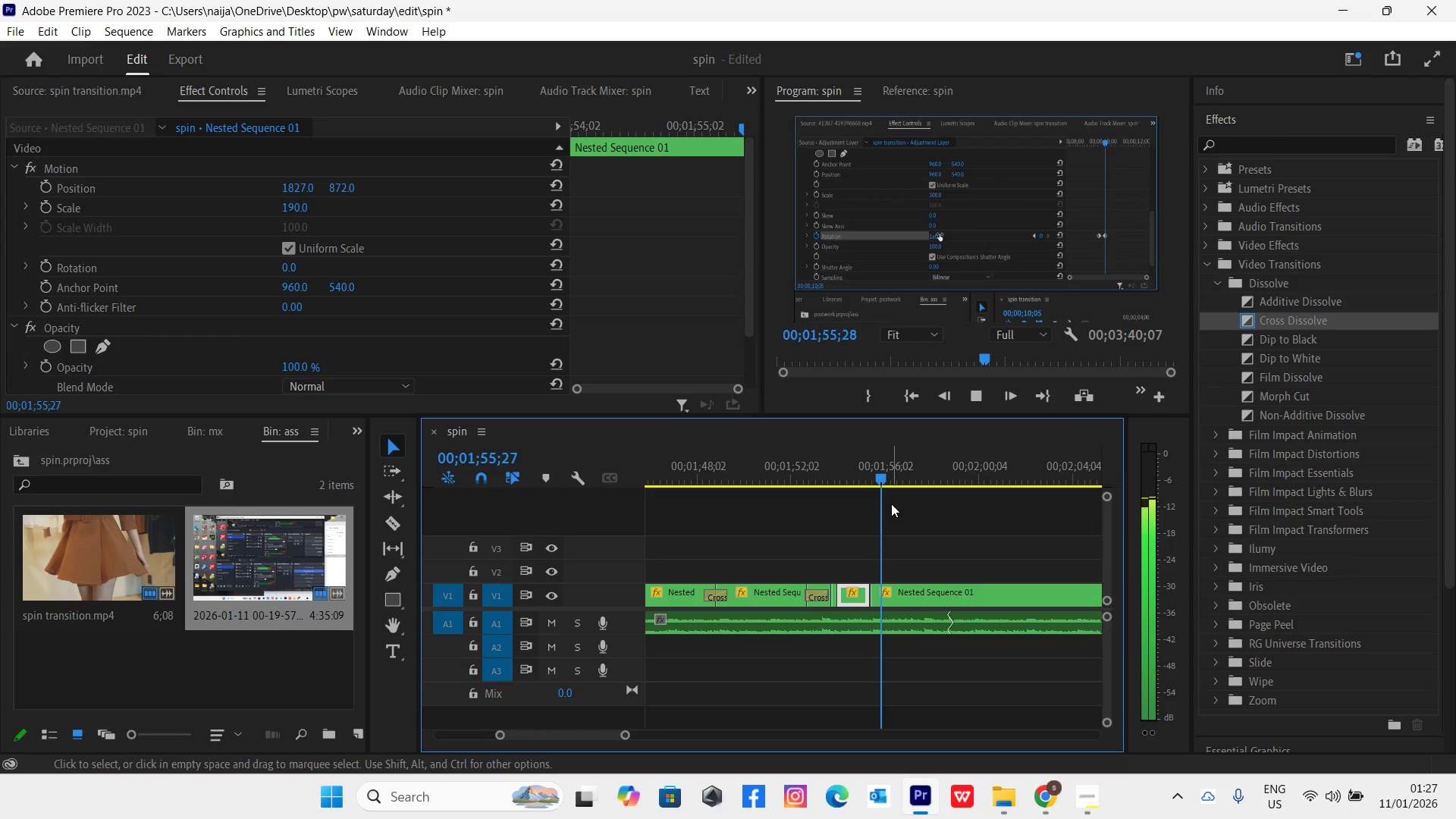 
key(Space)
 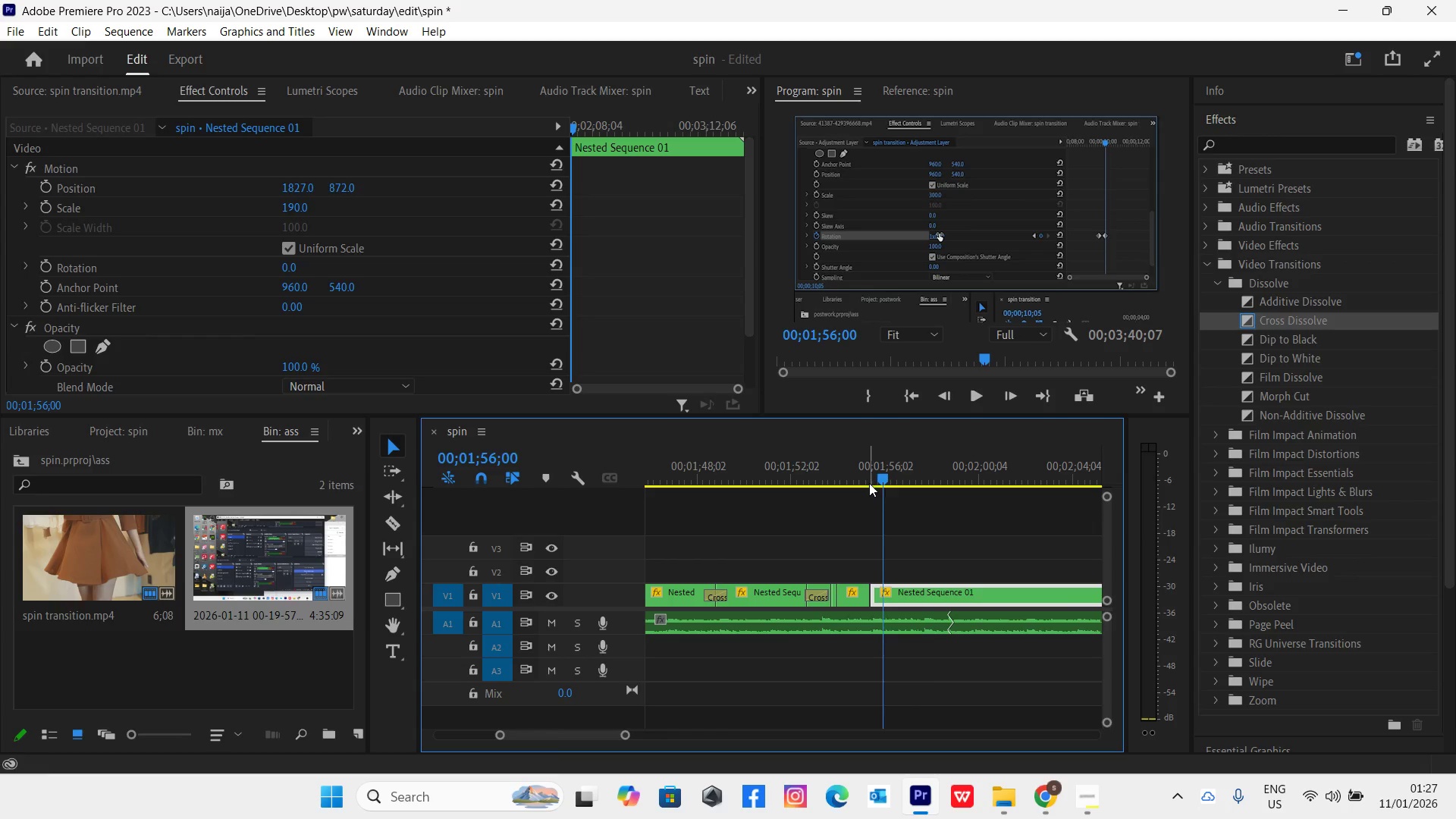 
left_click([869, 477])
 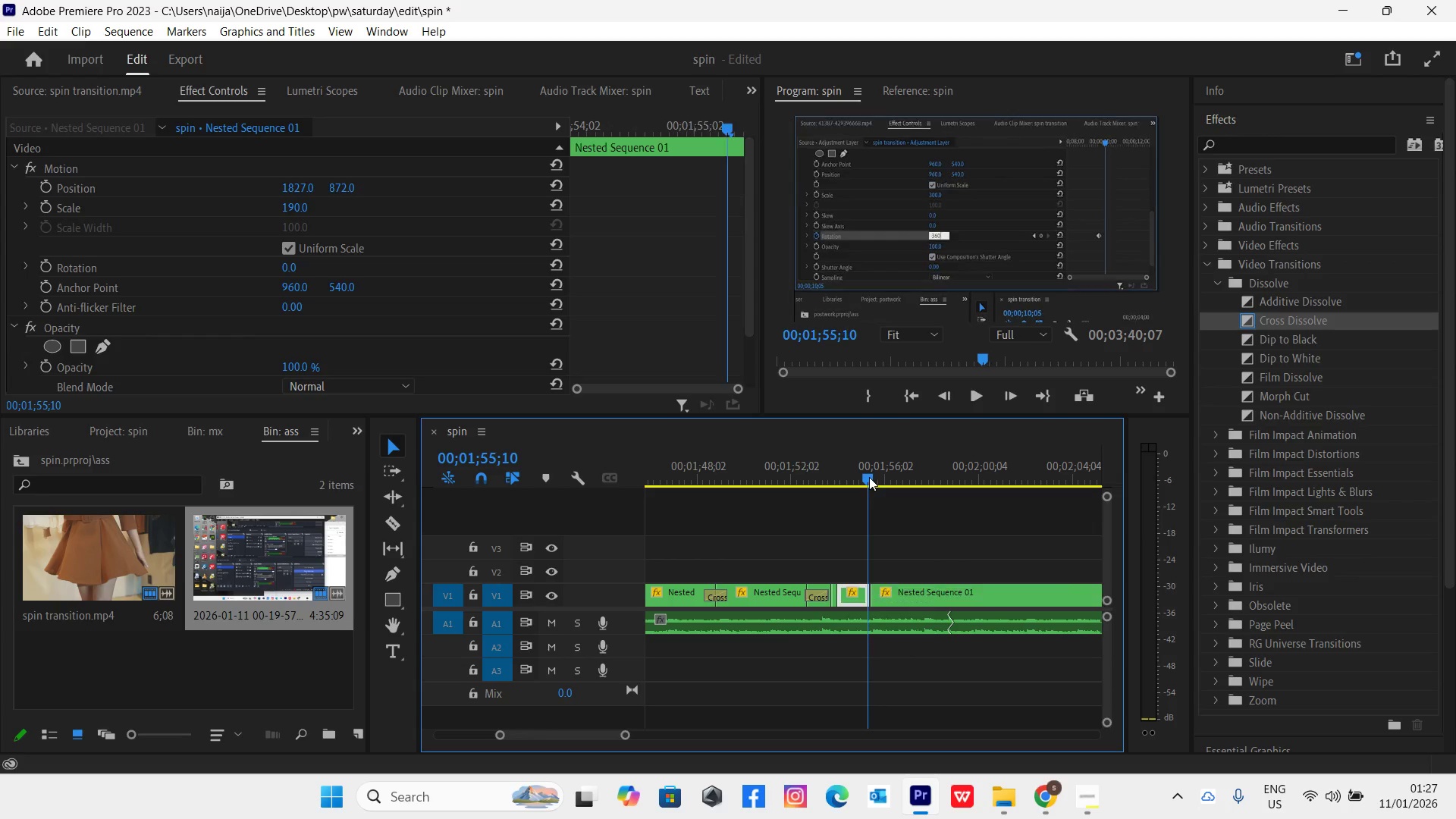 
key(Space)
 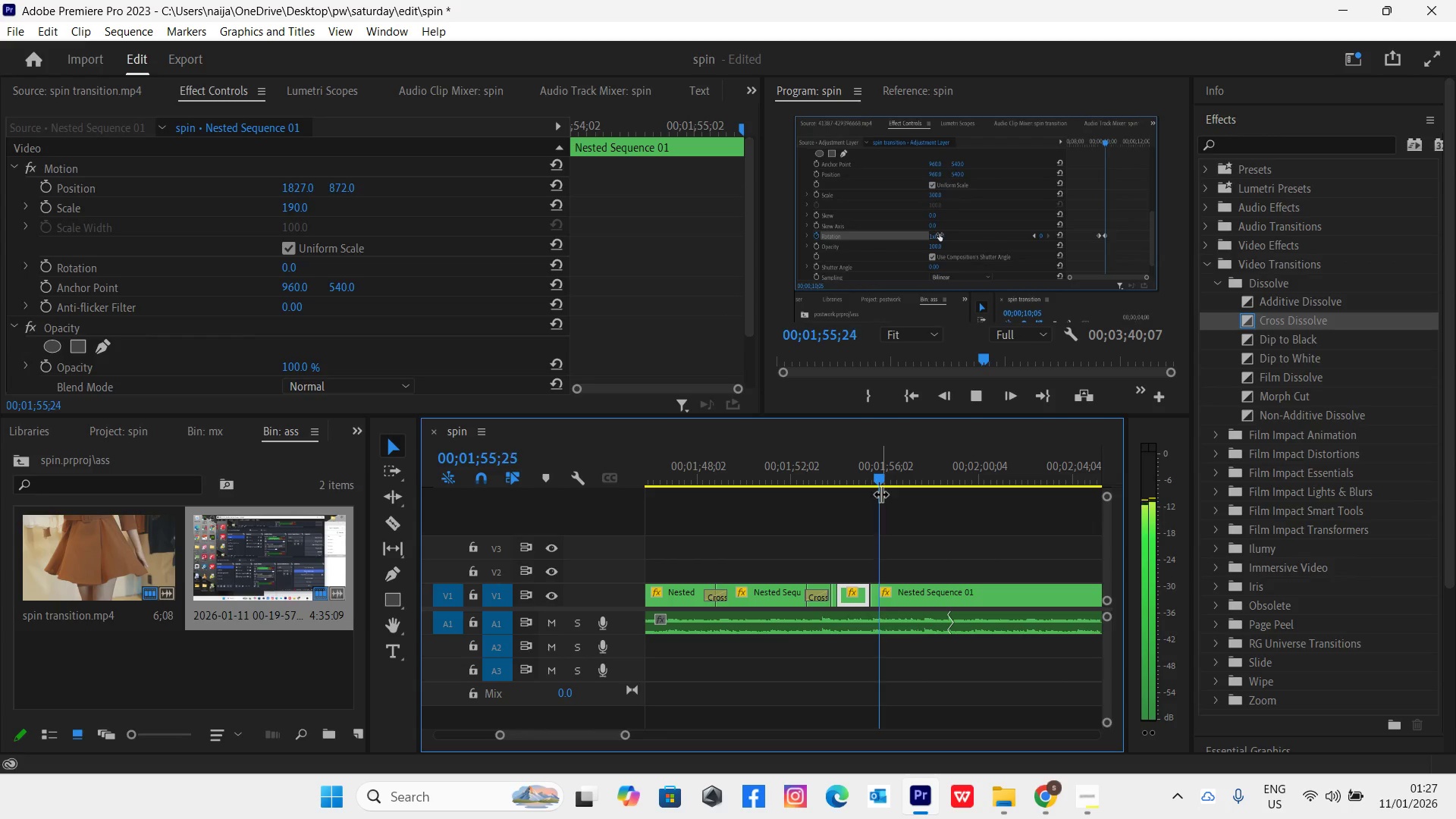 
key(Space)
 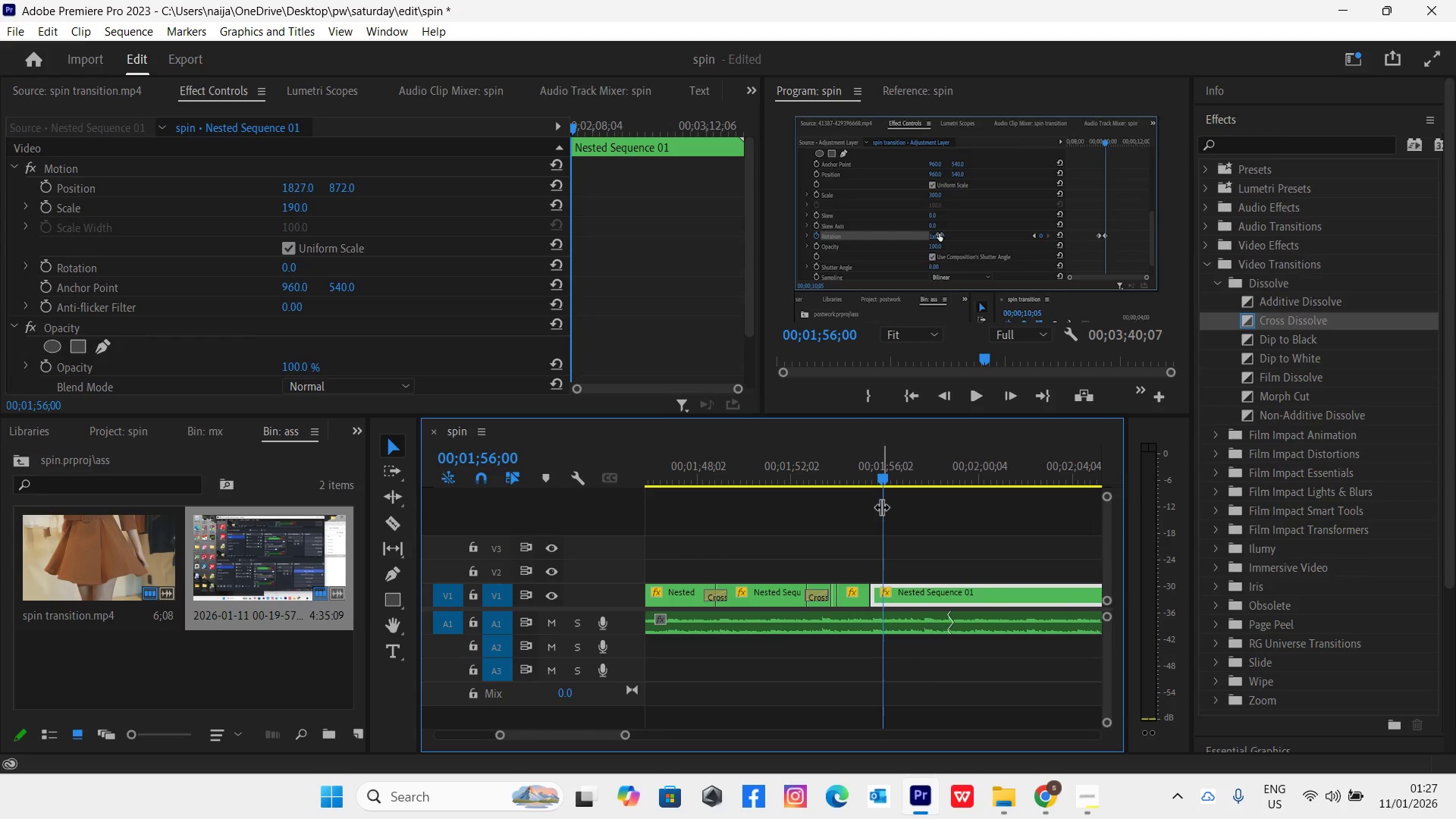 
key(C)
 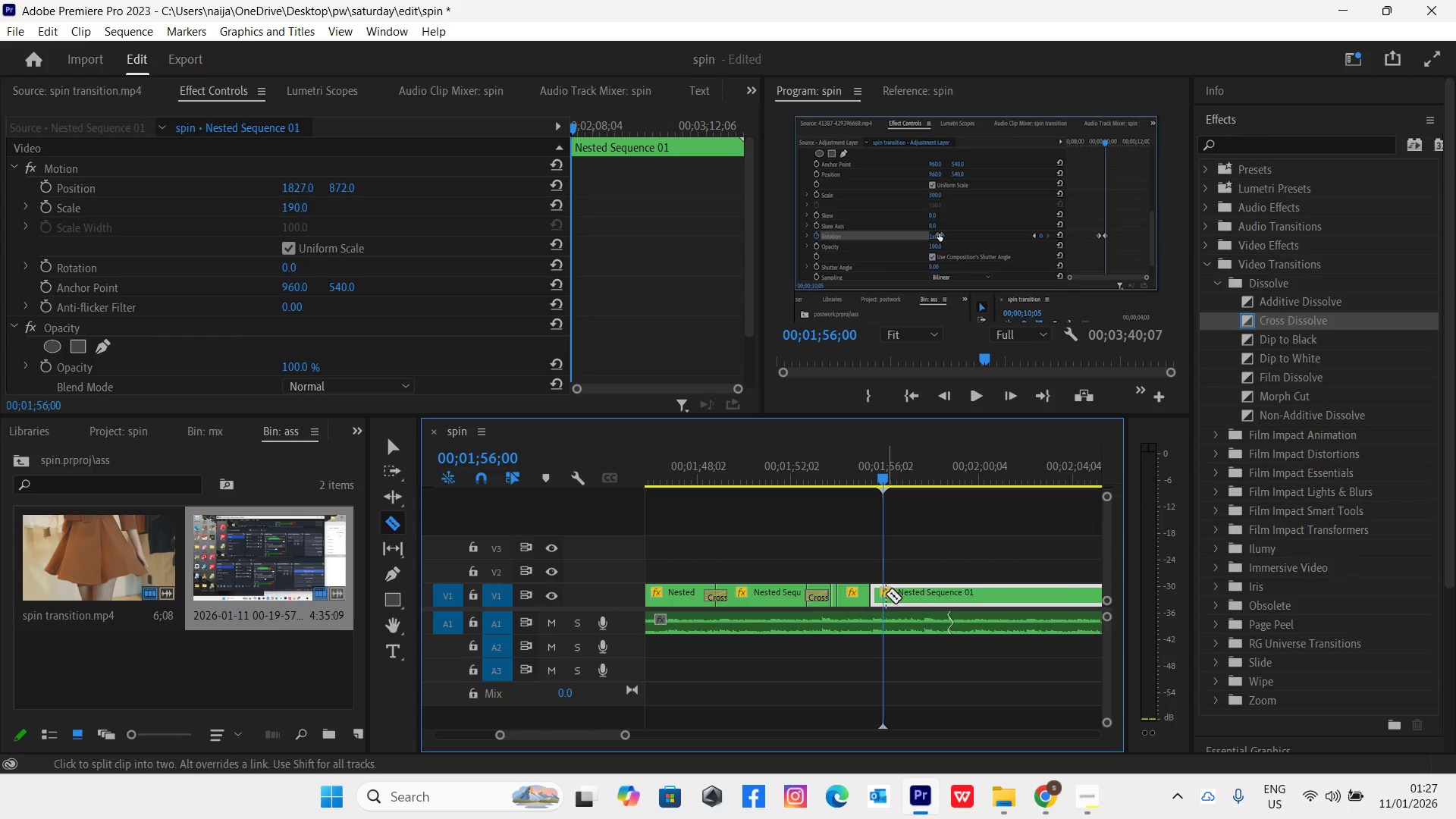 
left_click([884, 594])
 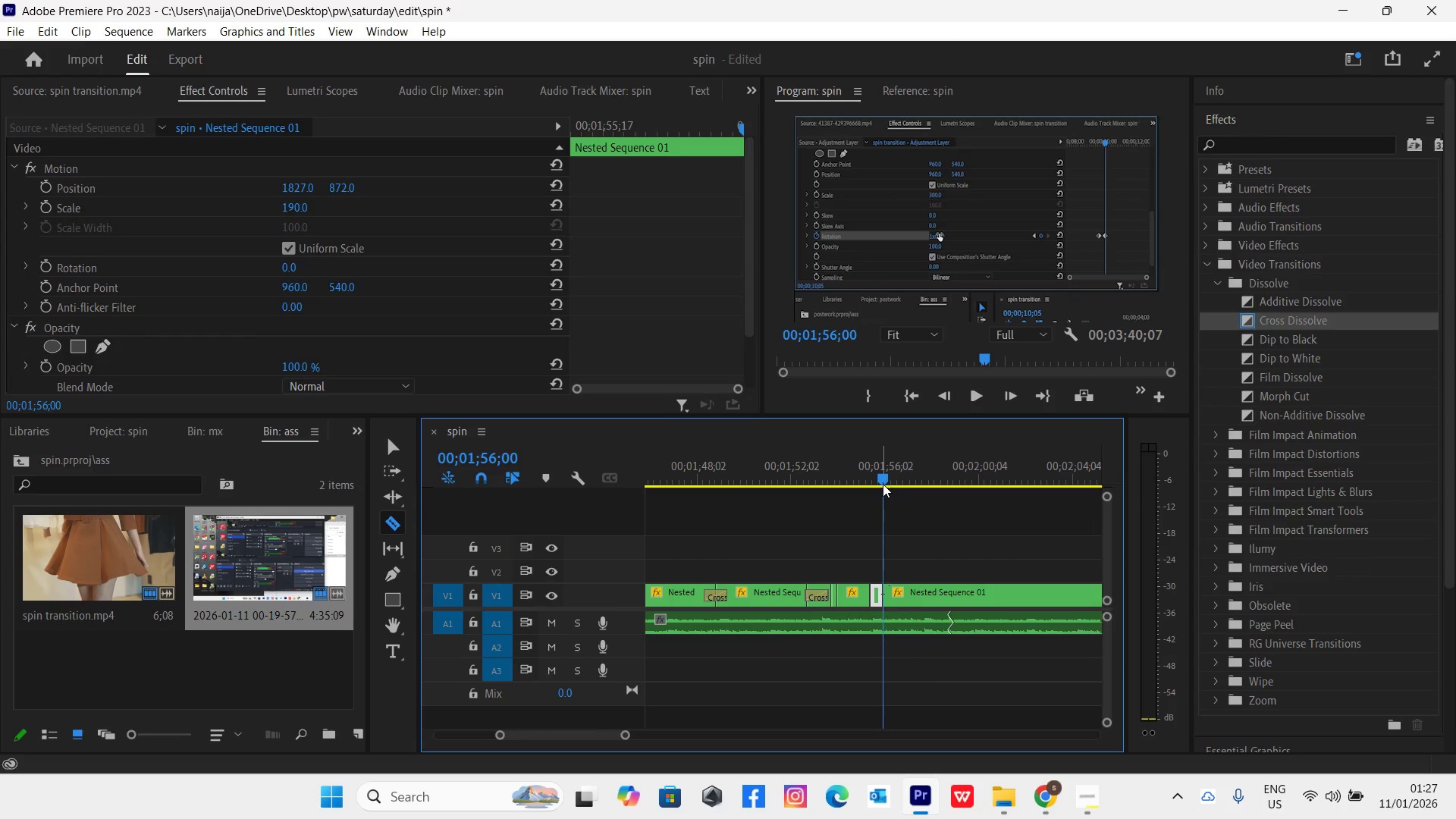 
left_click_drag(start_coordinate=[883, 479], to_coordinate=[896, 485])
 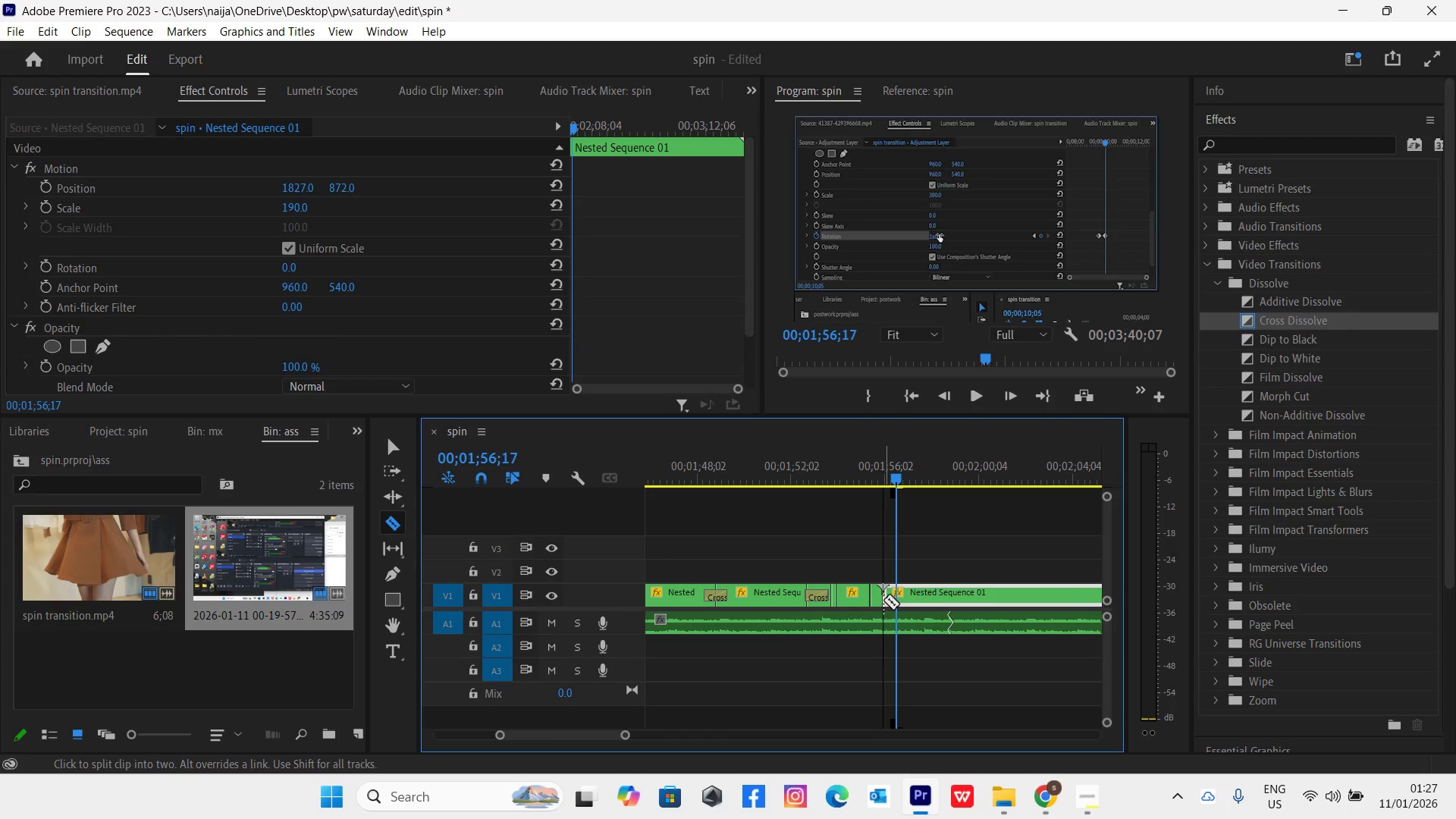 
key(V)
 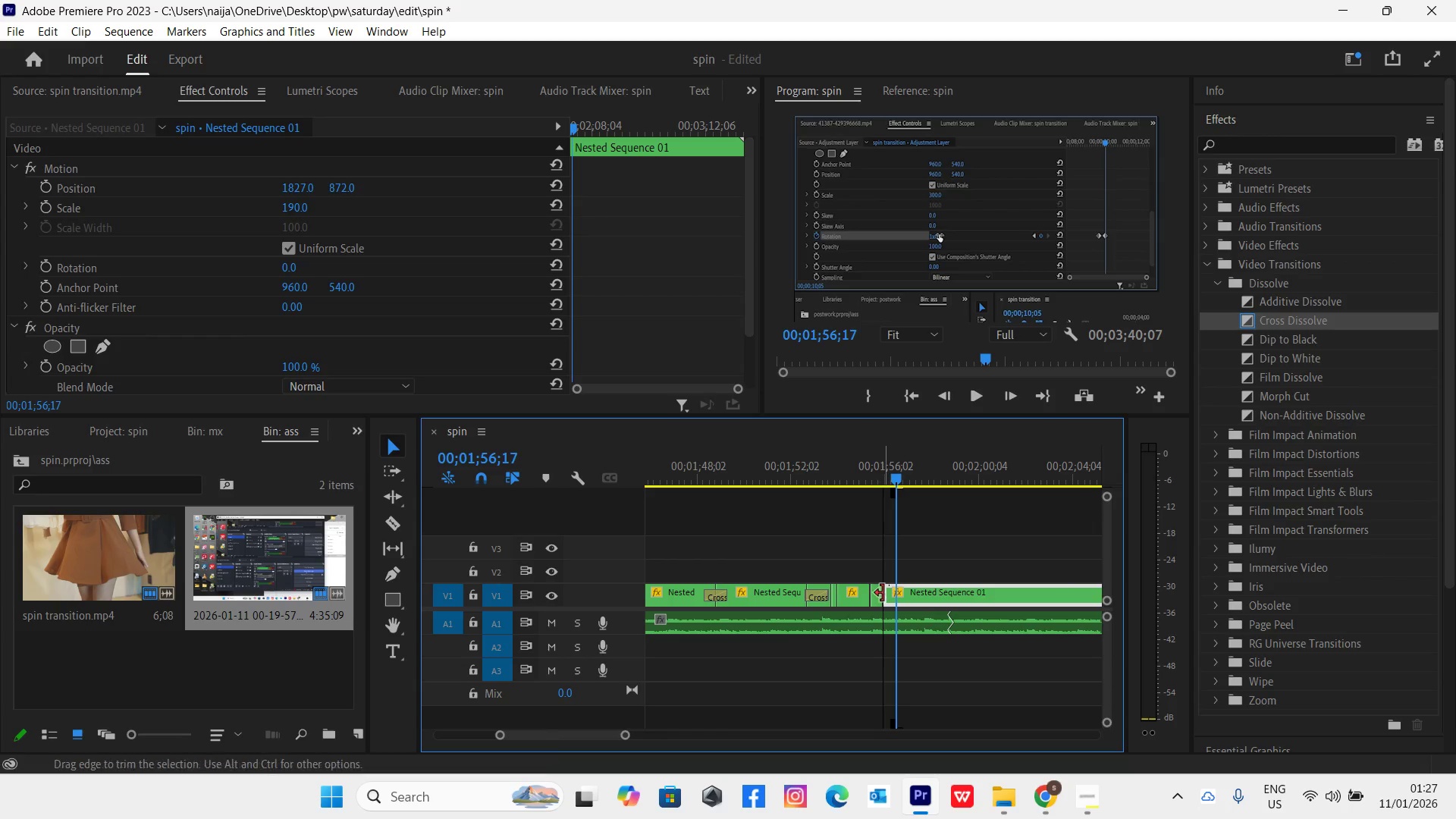 
left_click_drag(start_coordinate=[884, 594], to_coordinate=[898, 600])
 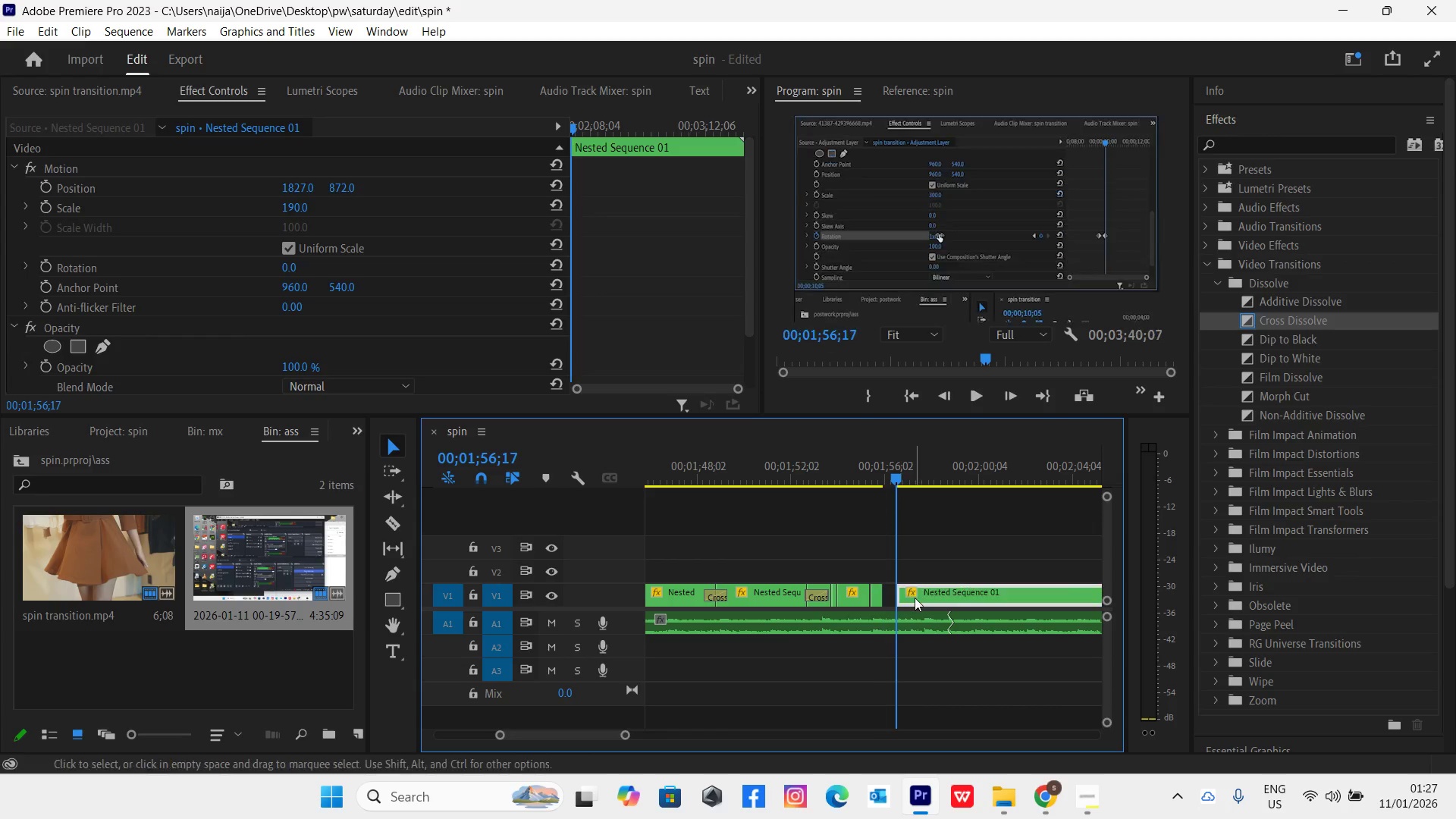 
left_click_drag(start_coordinate=[917, 598], to_coordinate=[907, 598])
 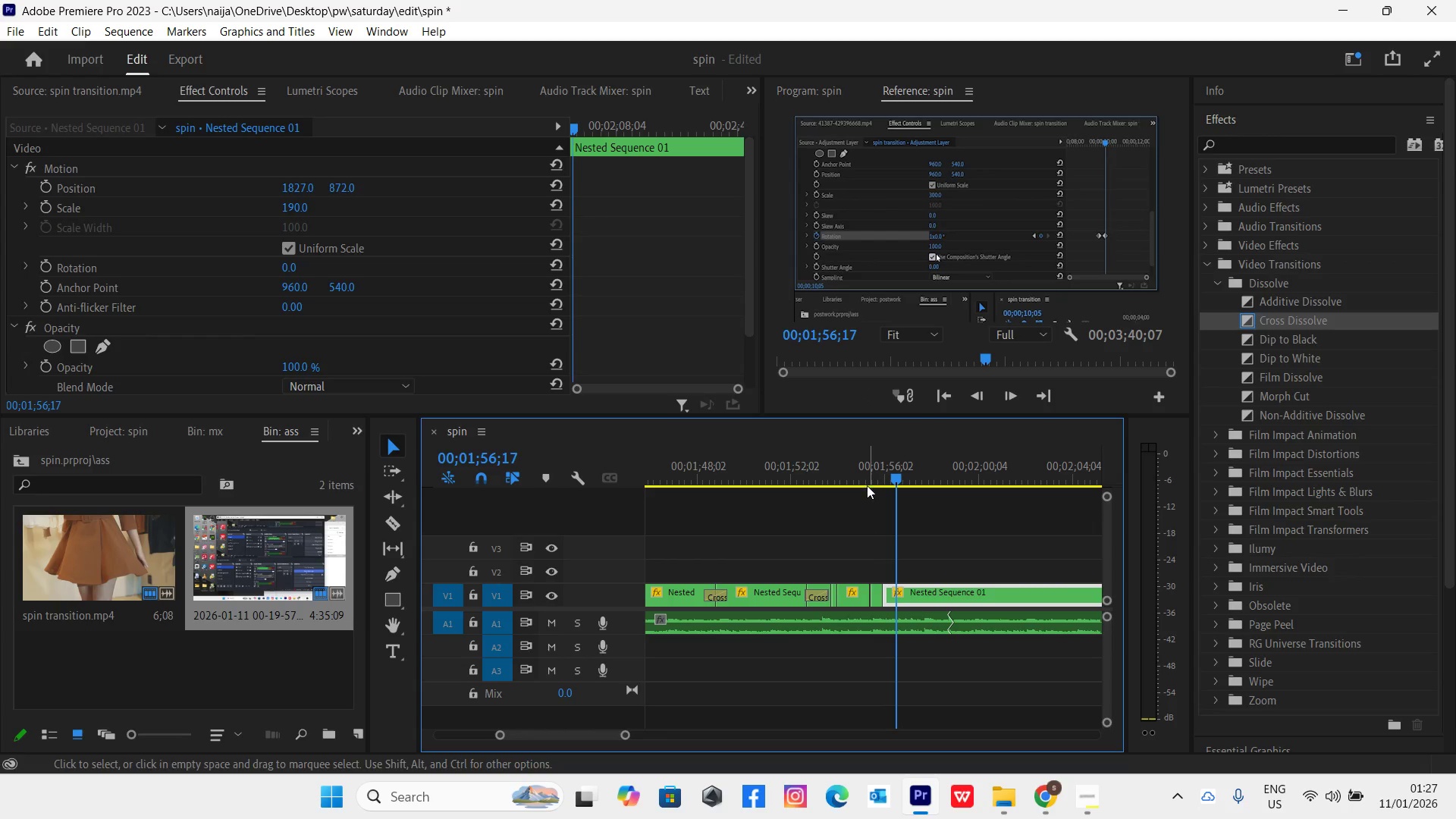 
left_click([866, 474])
 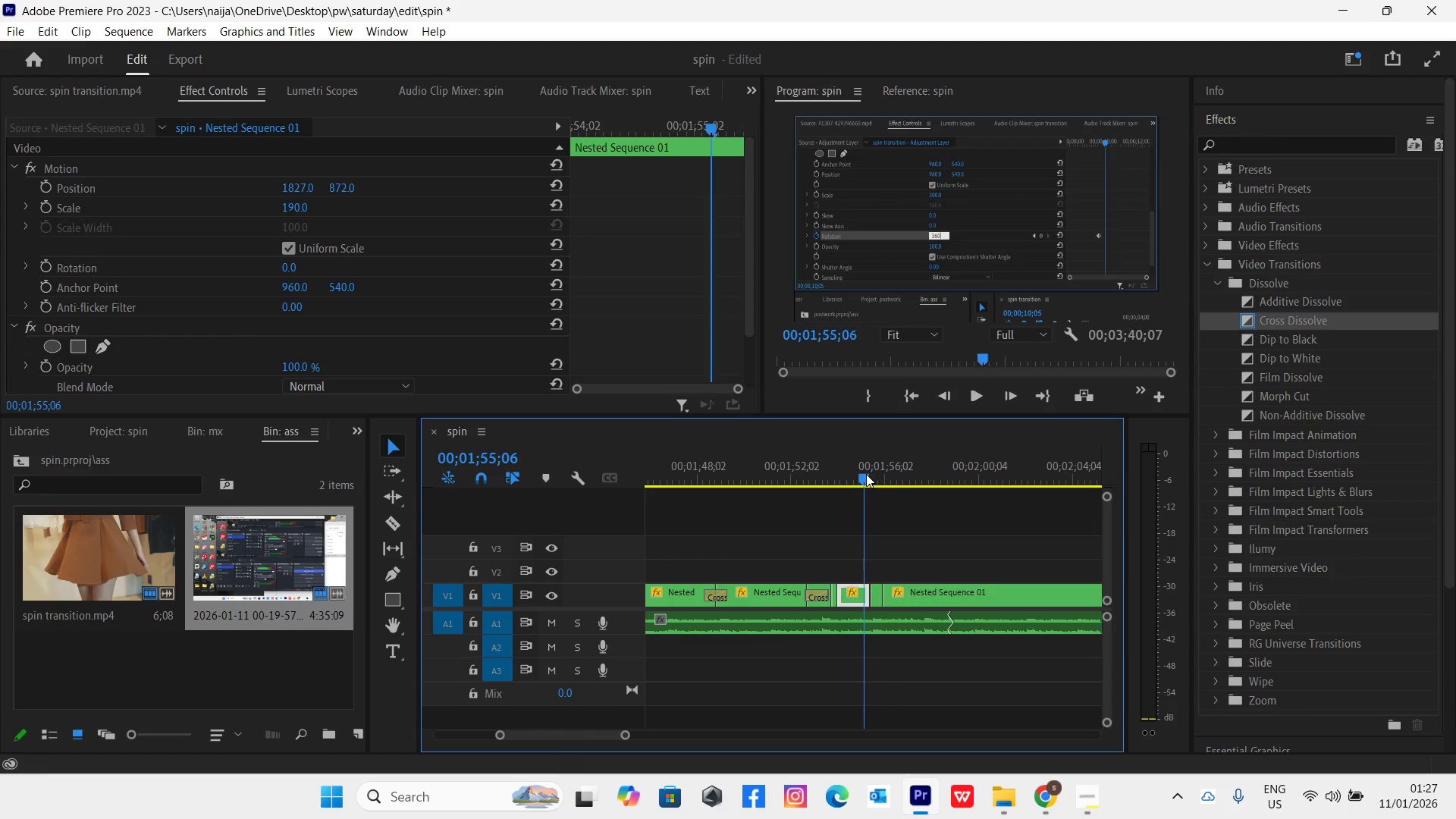 
key(Space)
 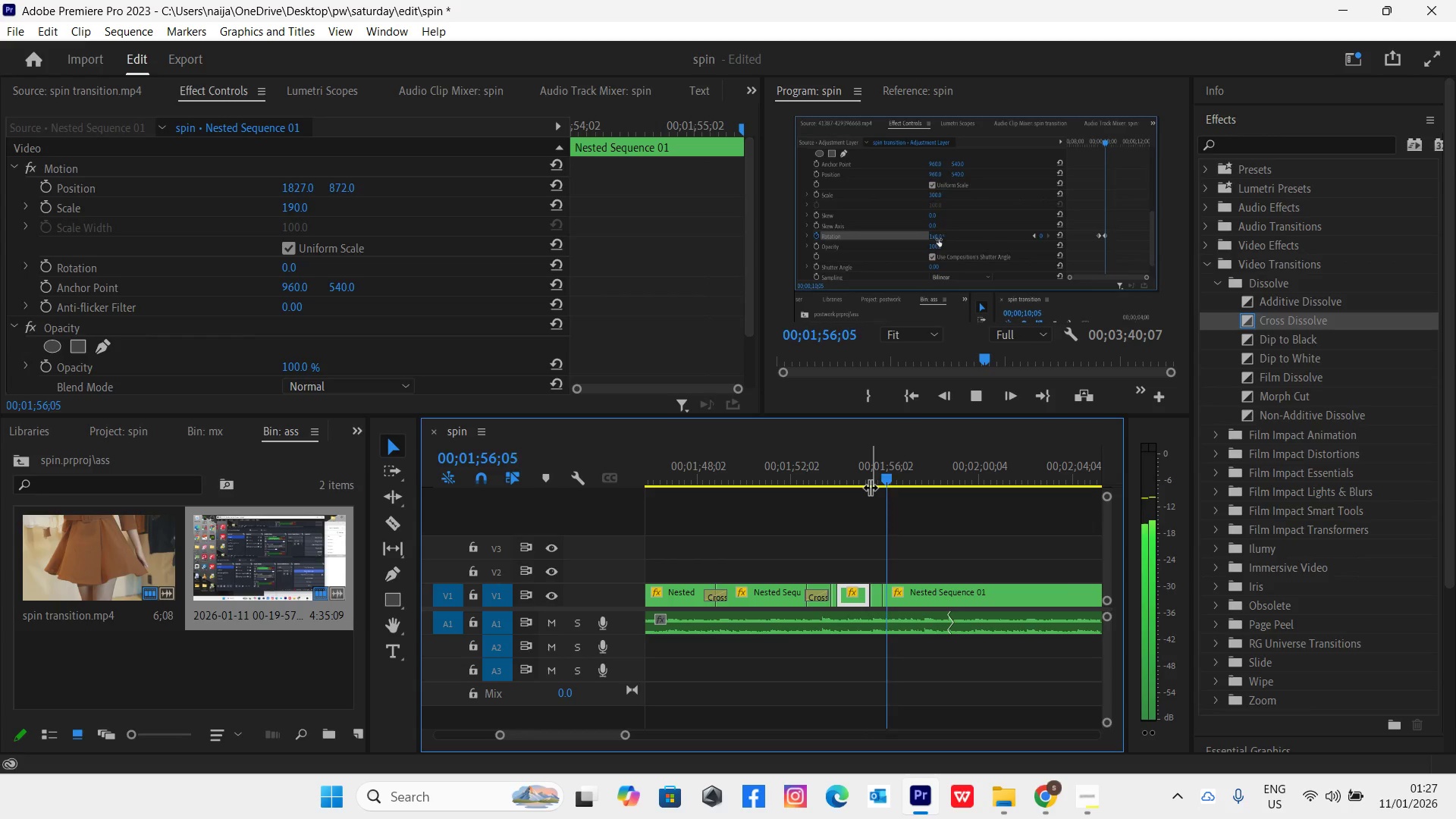 
key(Space)
 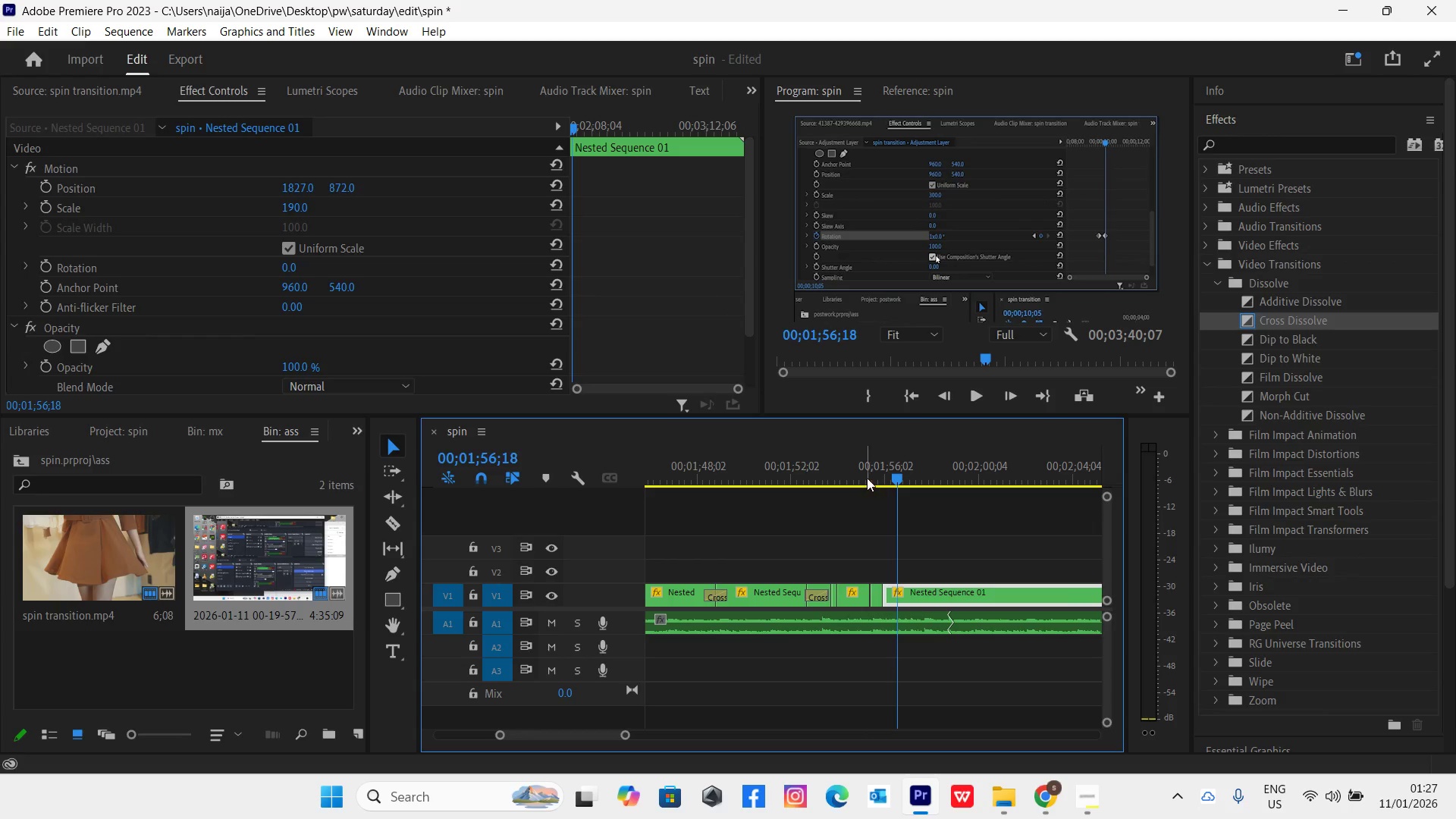 
left_click_drag(start_coordinate=[865, 475], to_coordinate=[896, 510])
 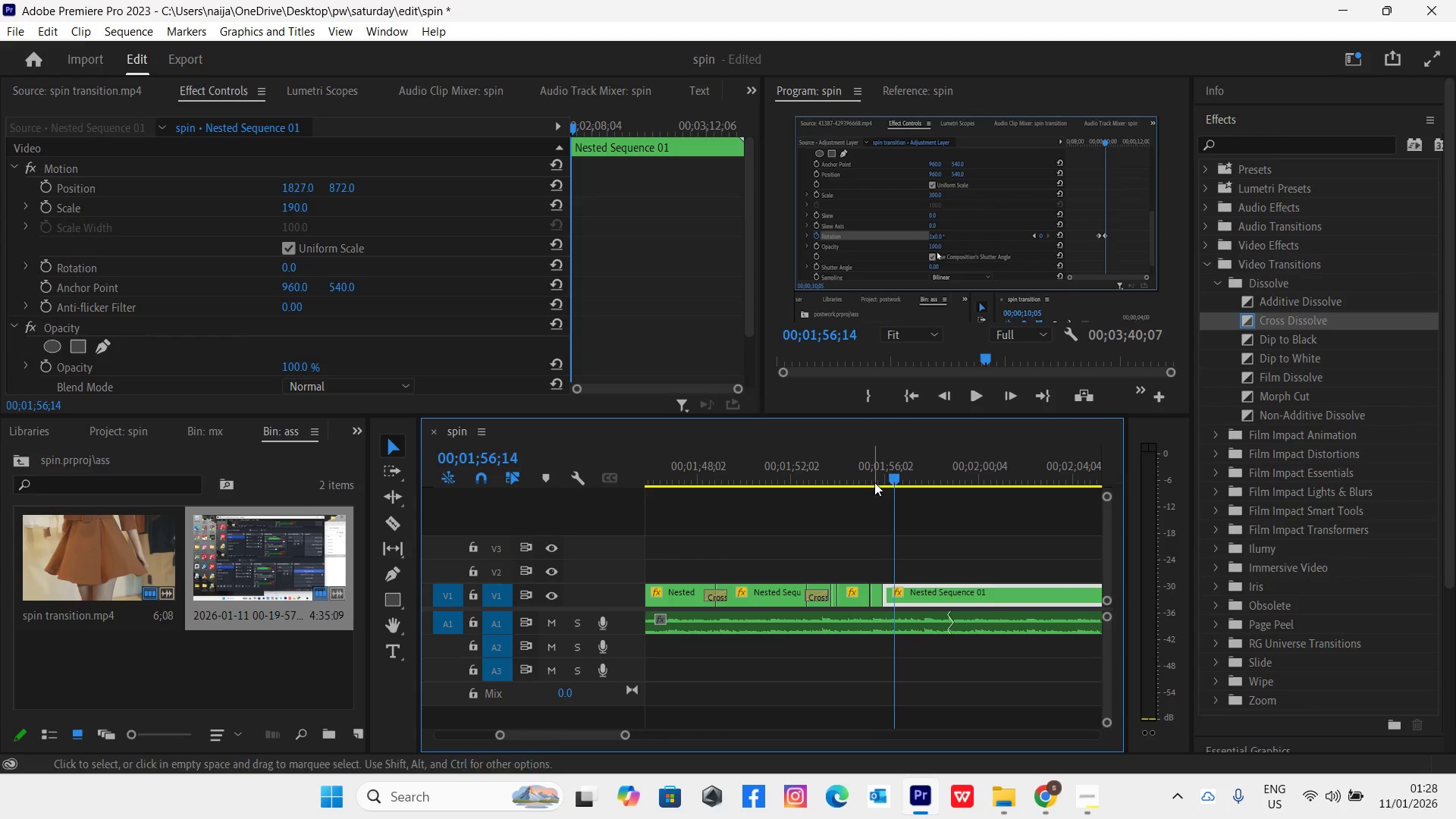 
left_click([874, 472])
 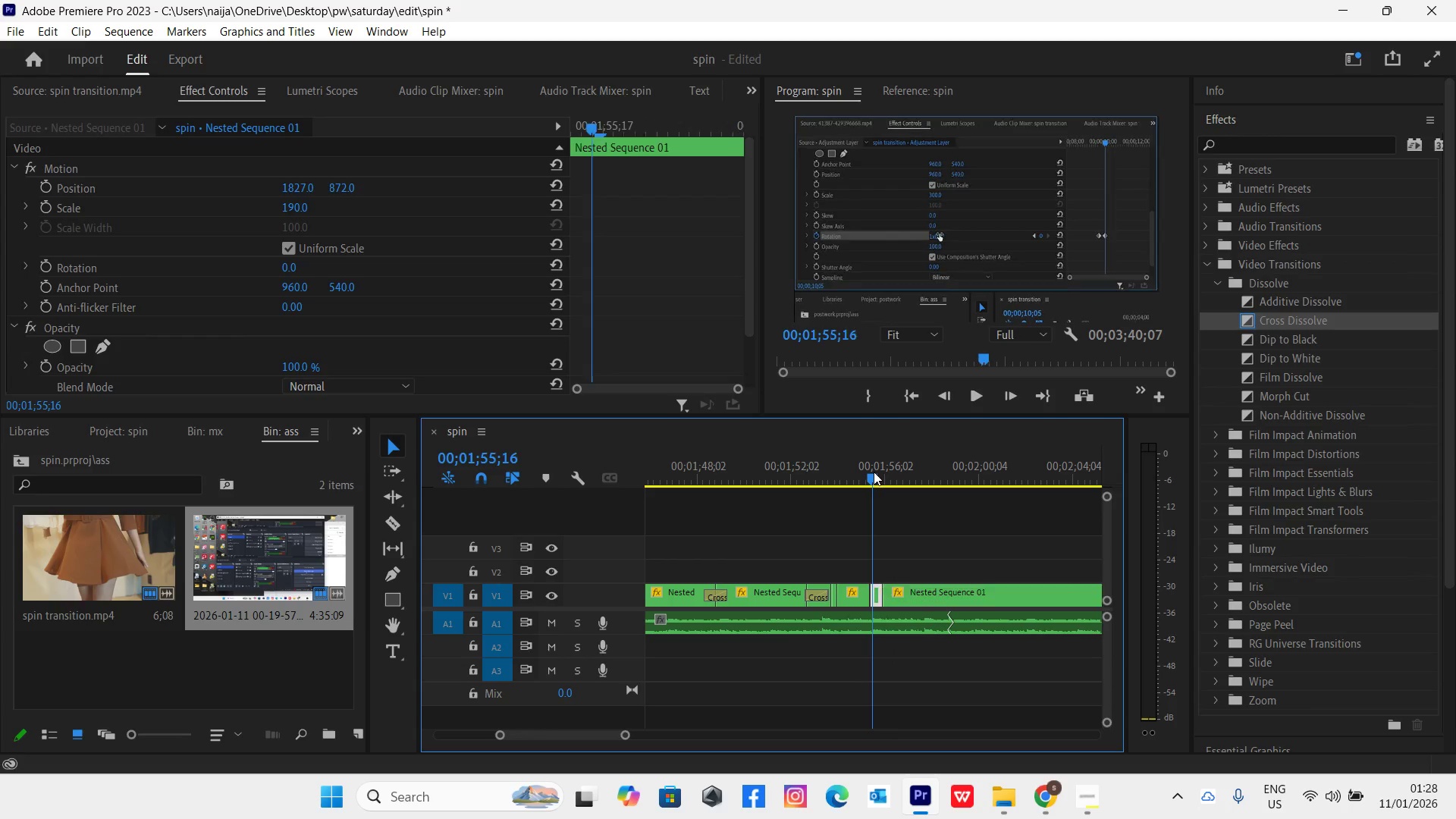 
key(Space)
 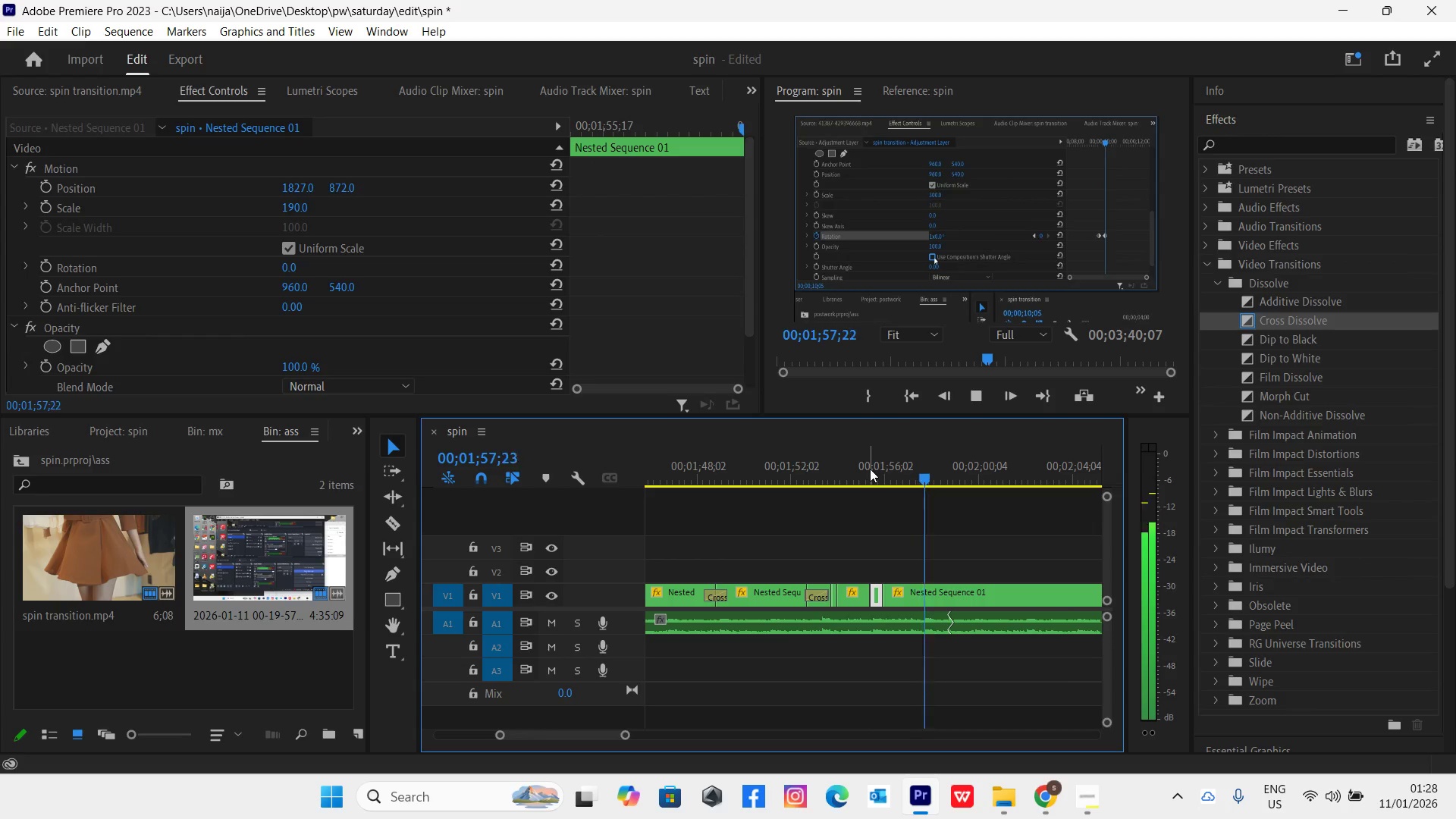 
key(Space)
 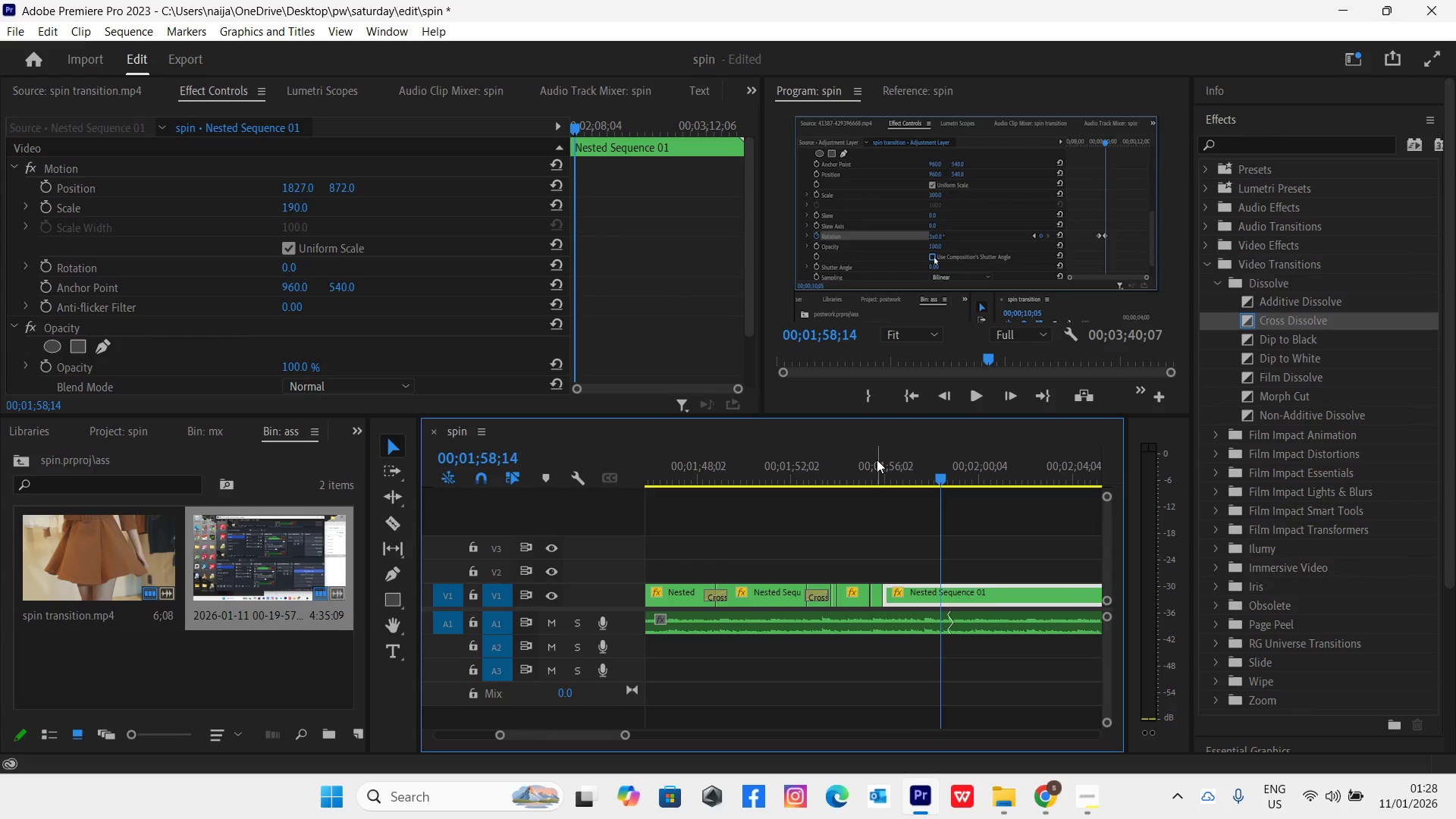 
left_click([880, 471])
 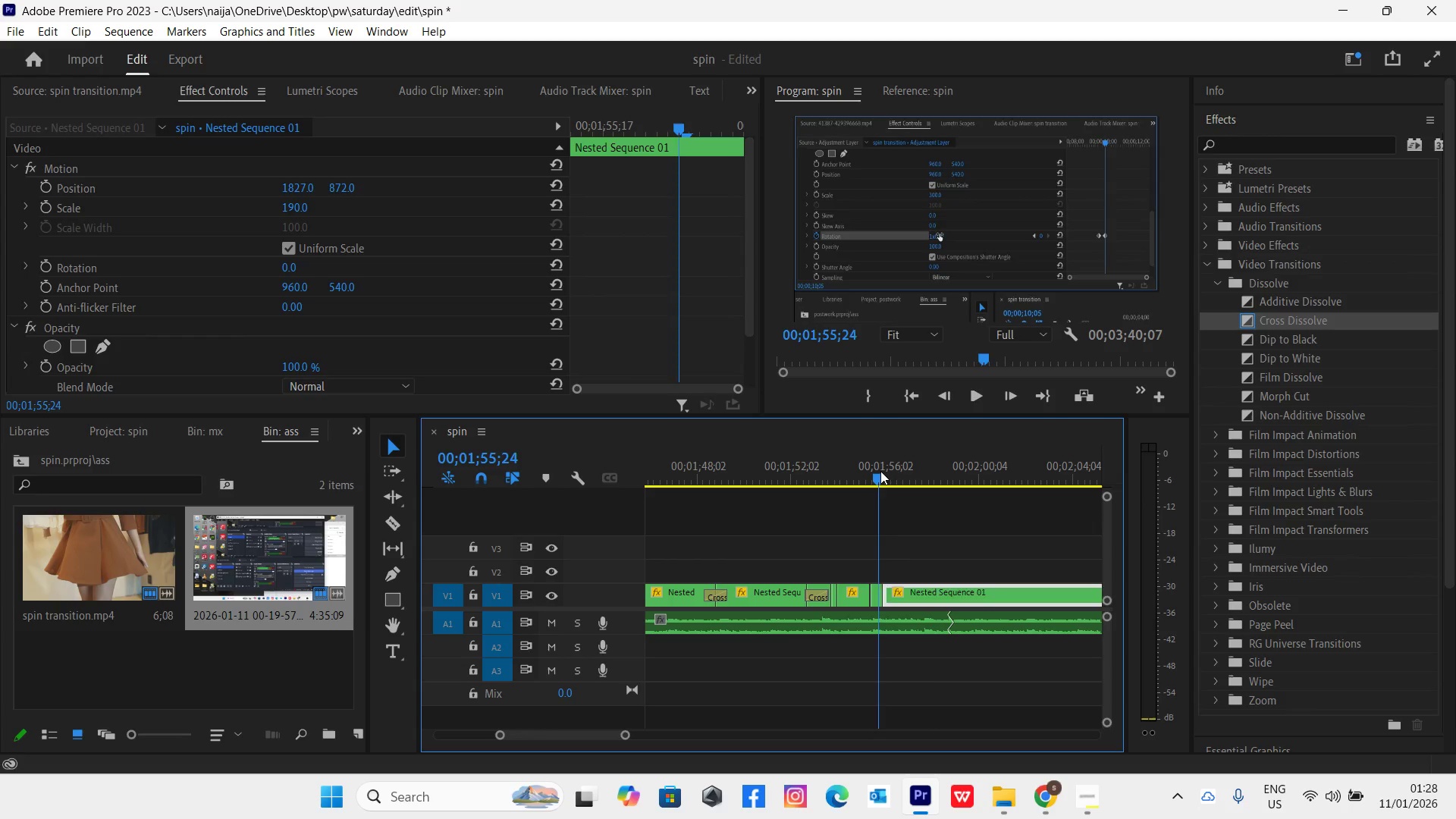 
key(Space)
 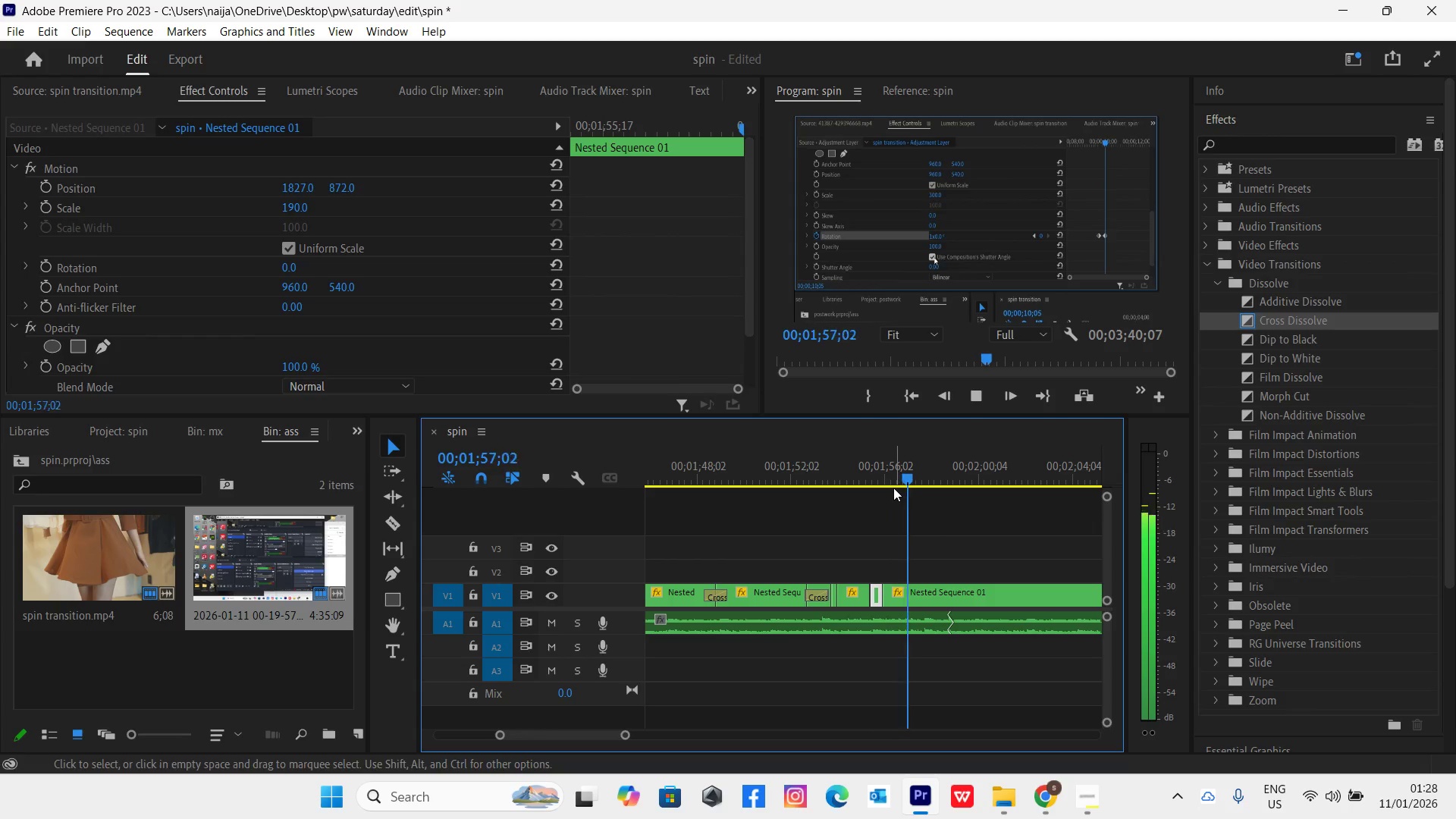 
key(Space)
 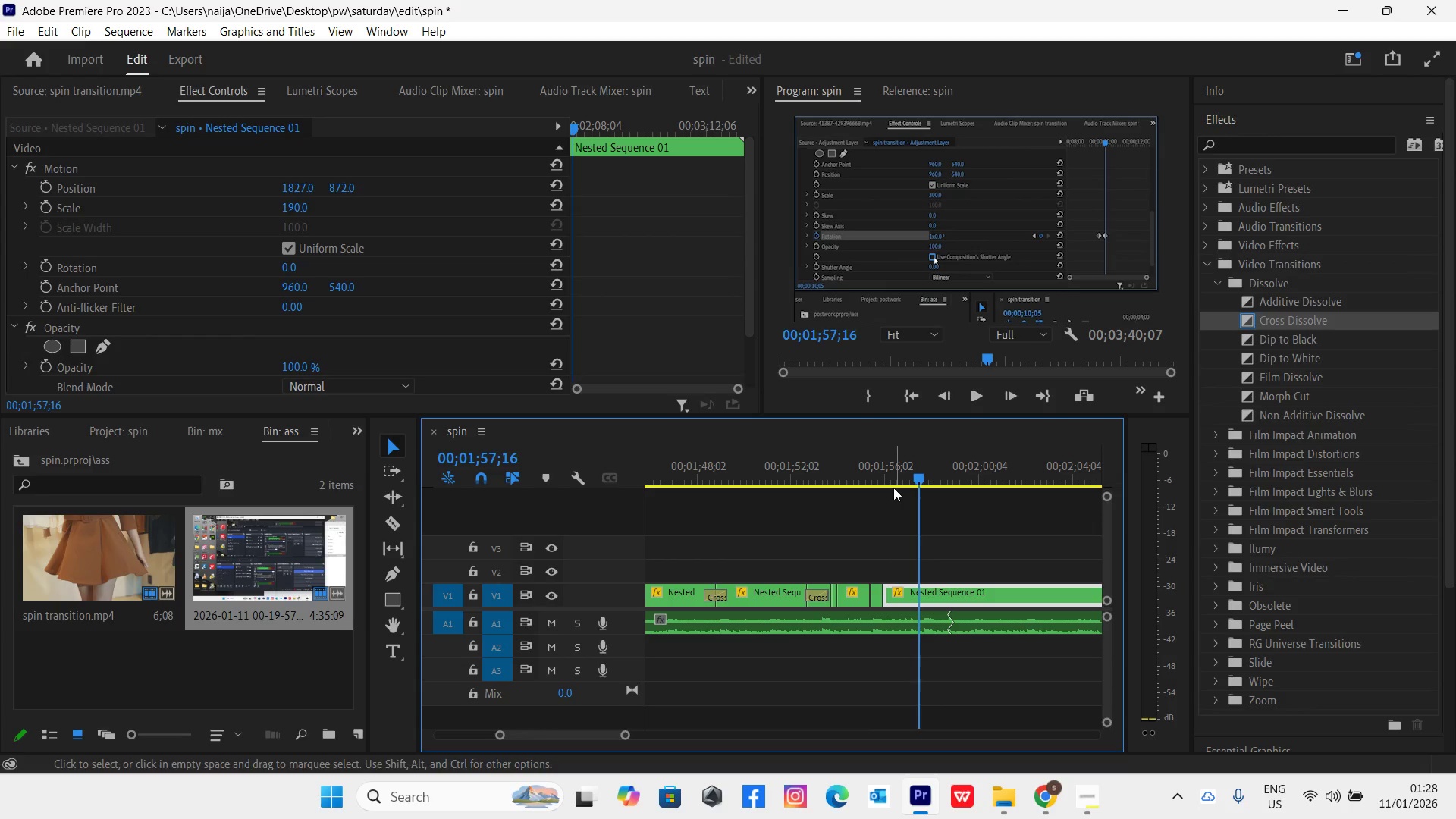 
key(C)
 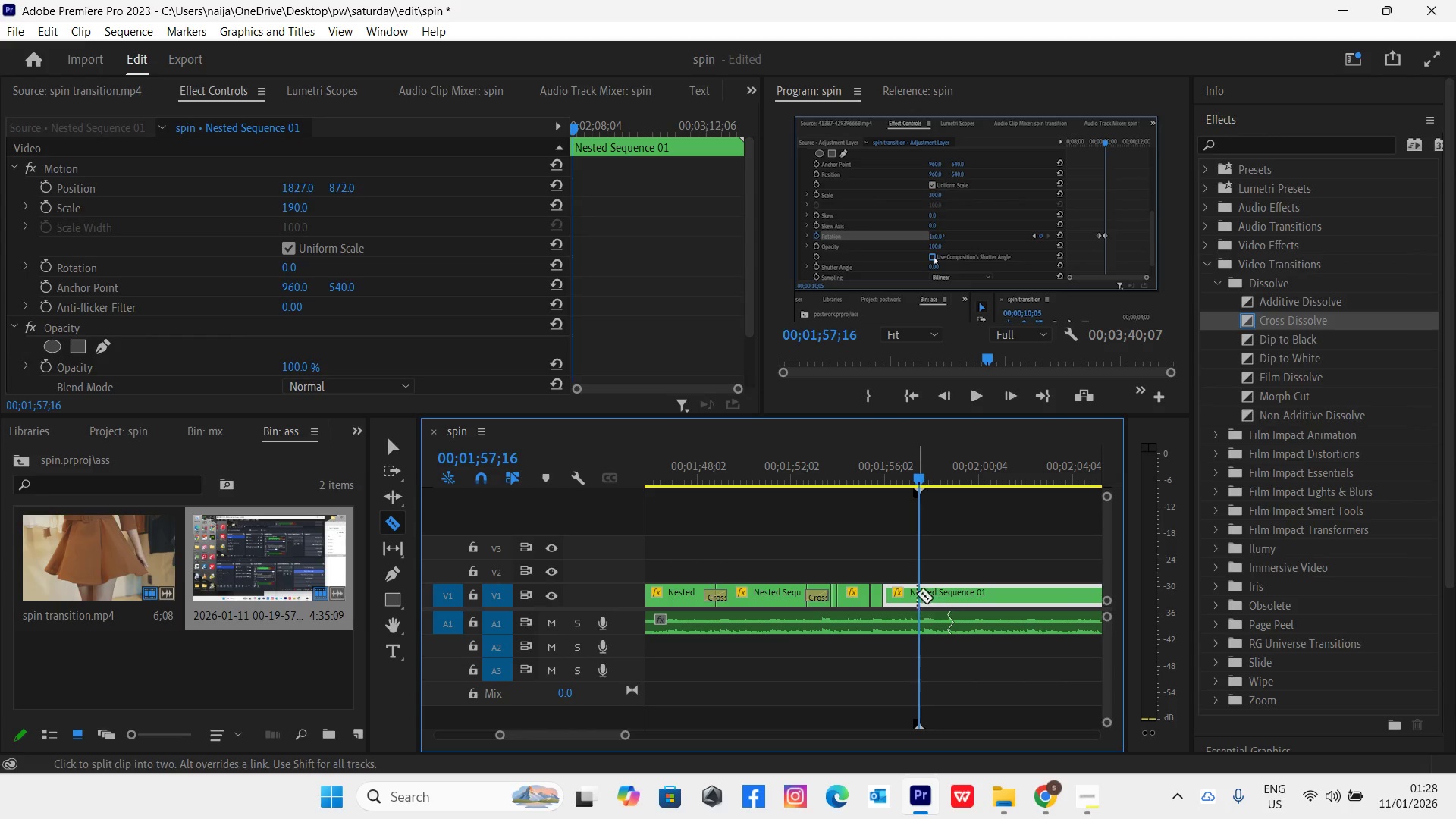 
left_click([915, 591])
 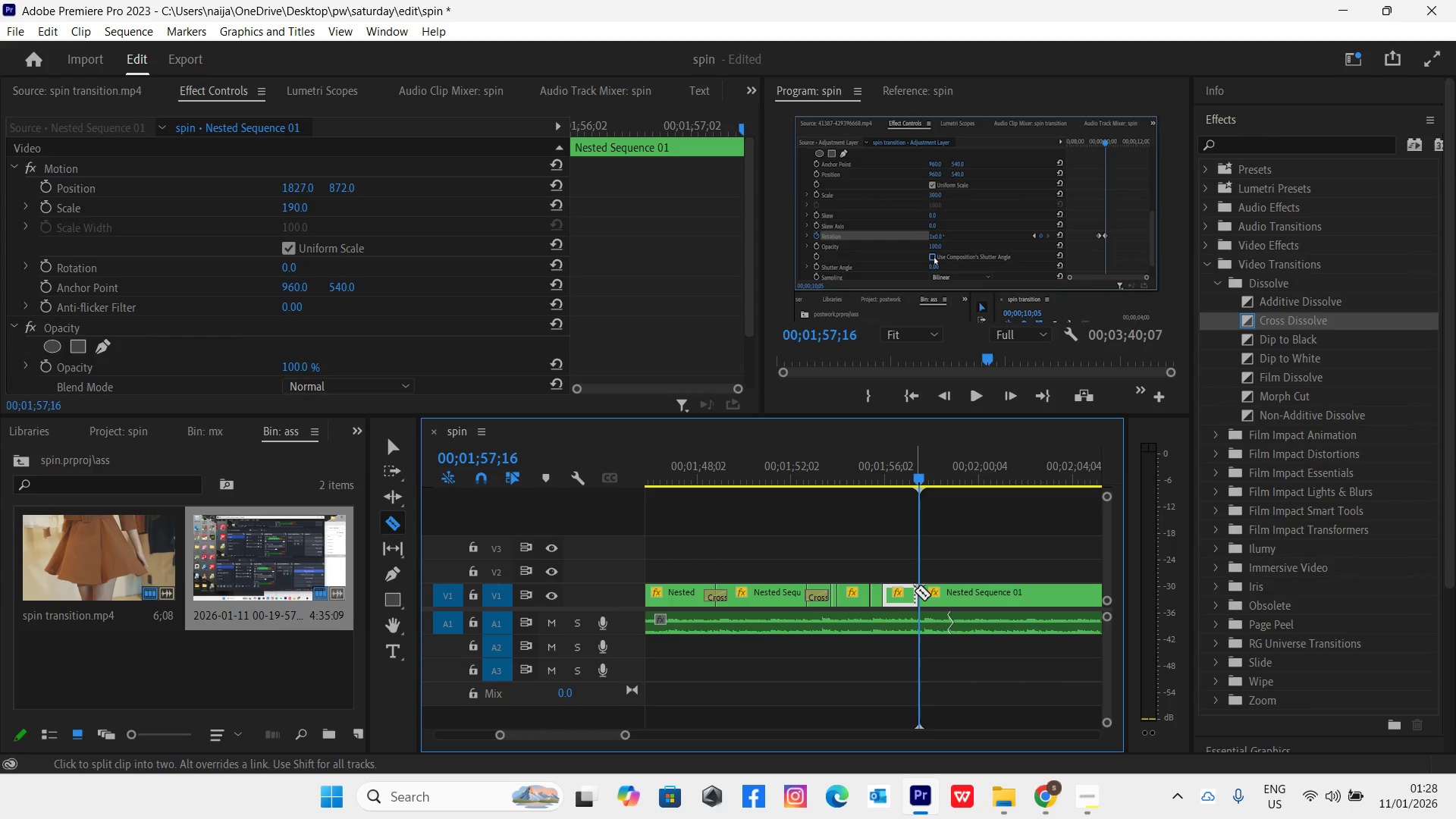 
key(V)
 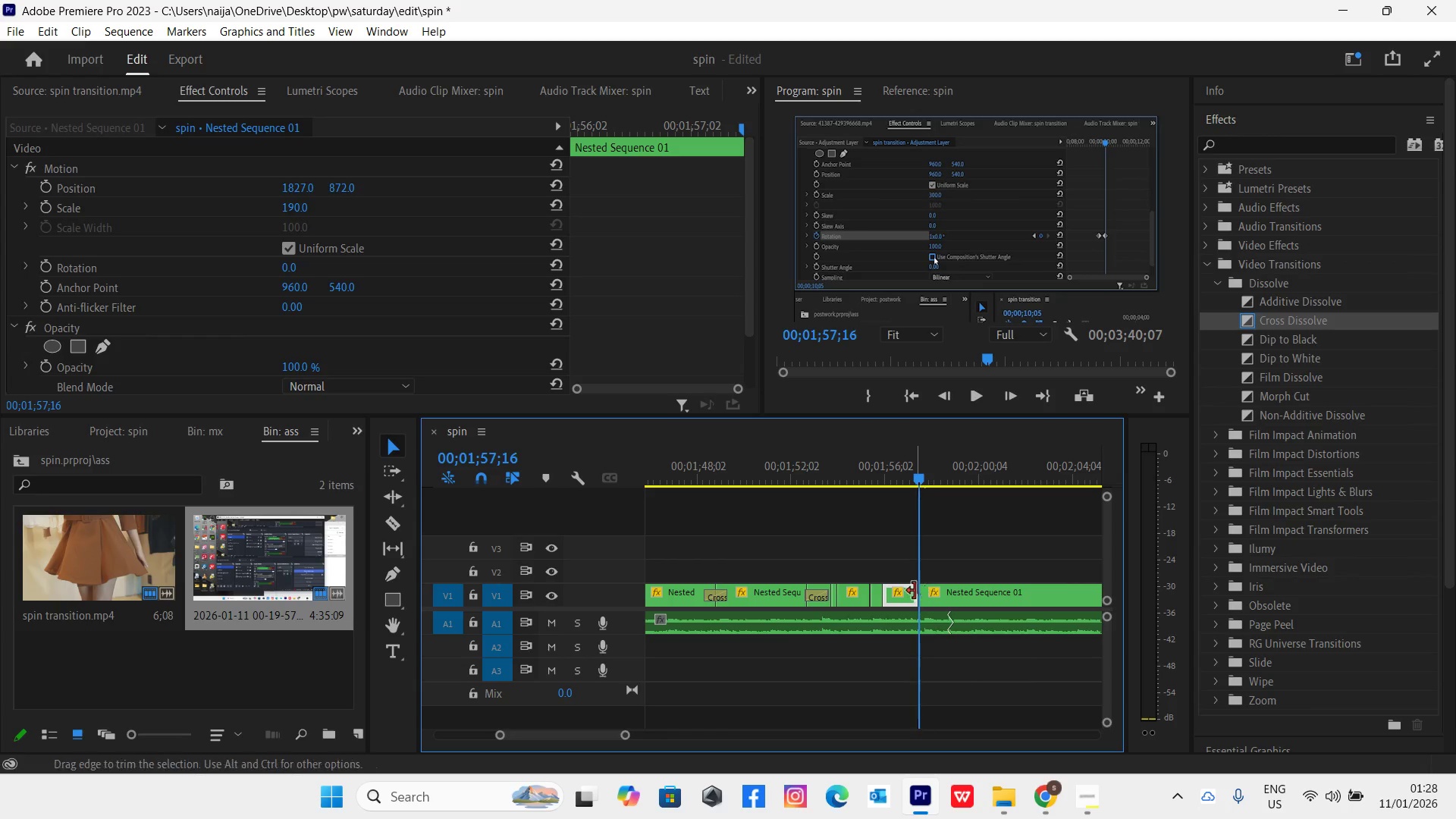 
key(Space)
 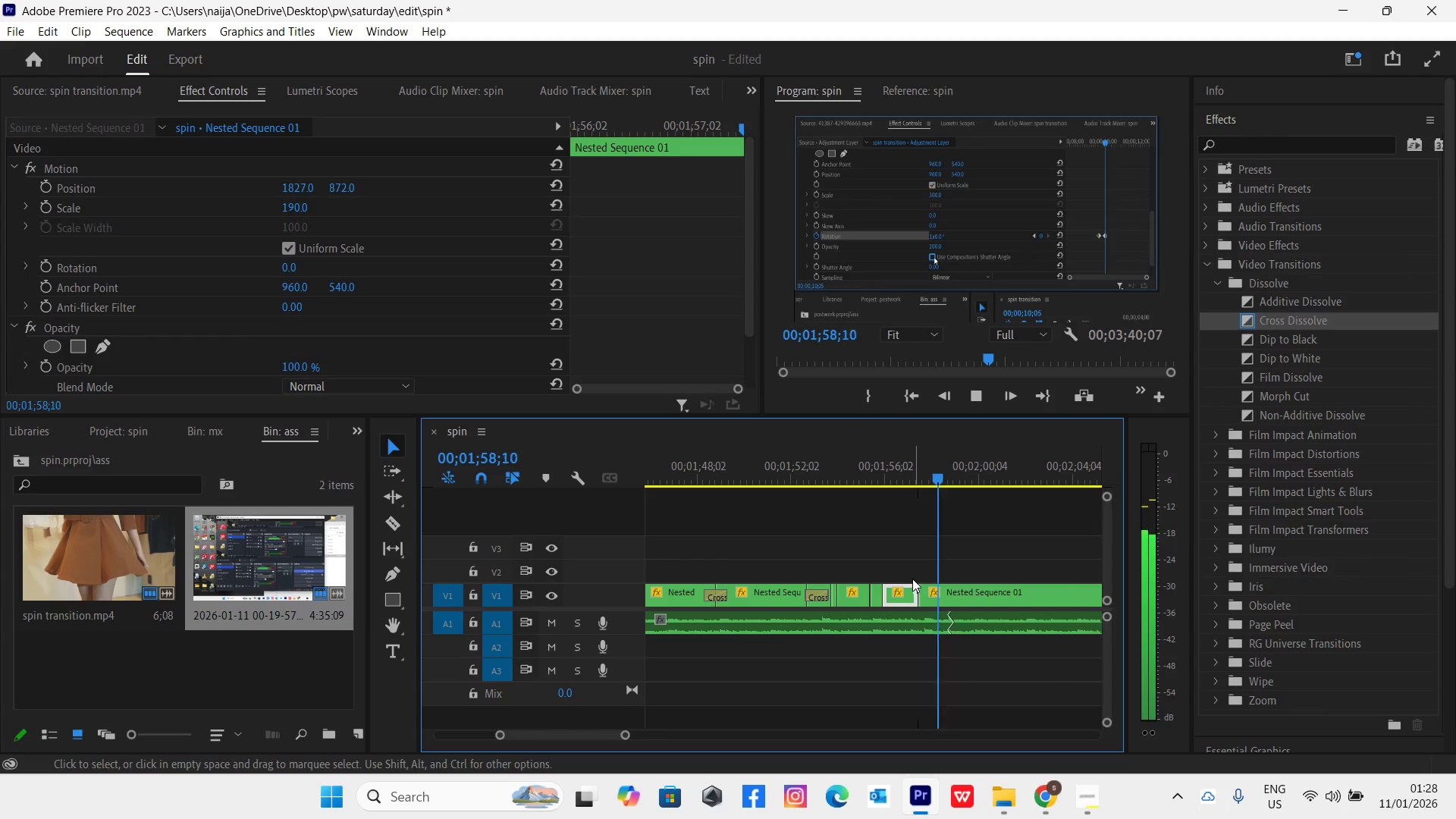 
key(Space)
 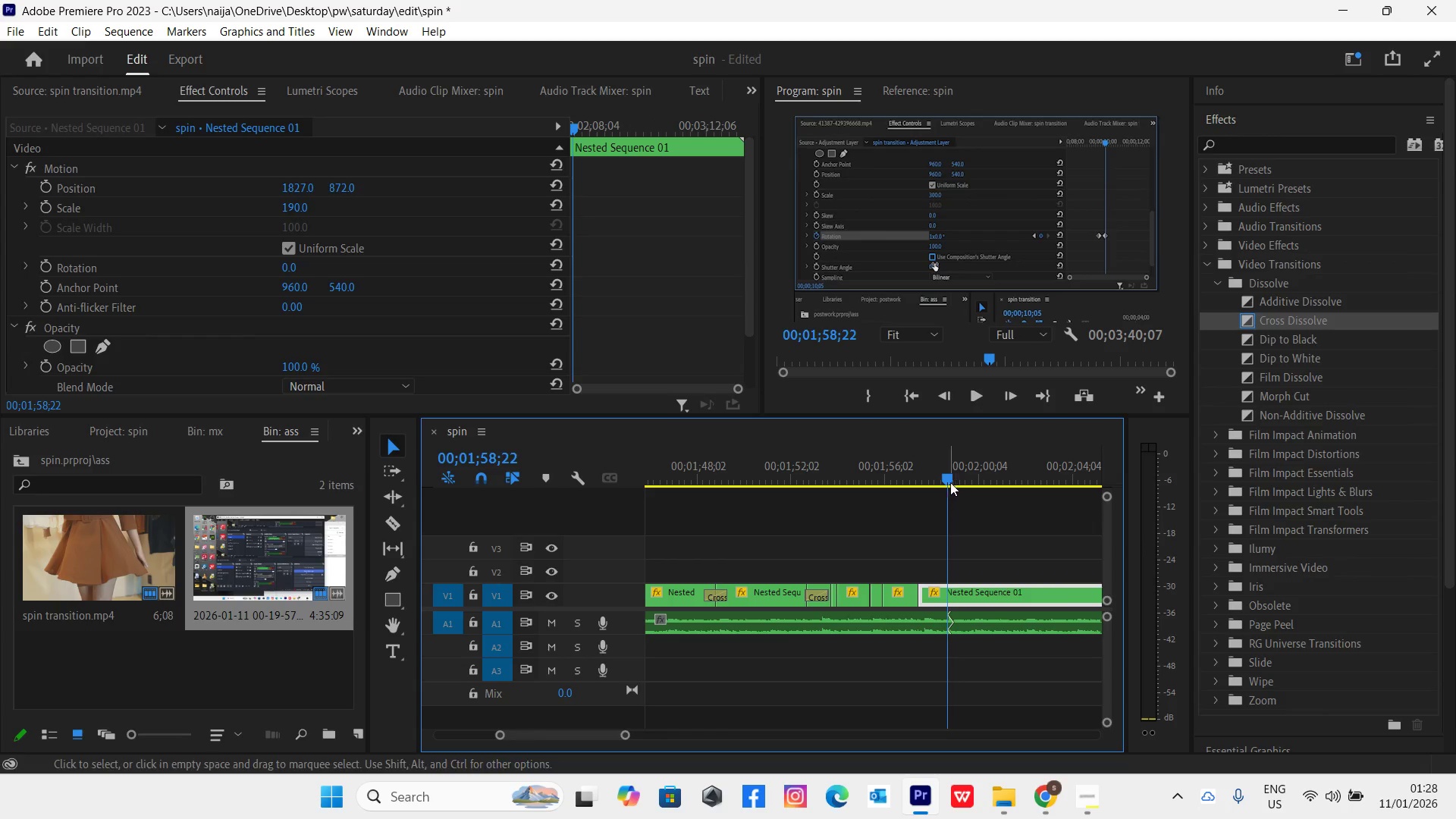 
left_click_drag(start_coordinate=[947, 478], to_coordinate=[937, 482])
 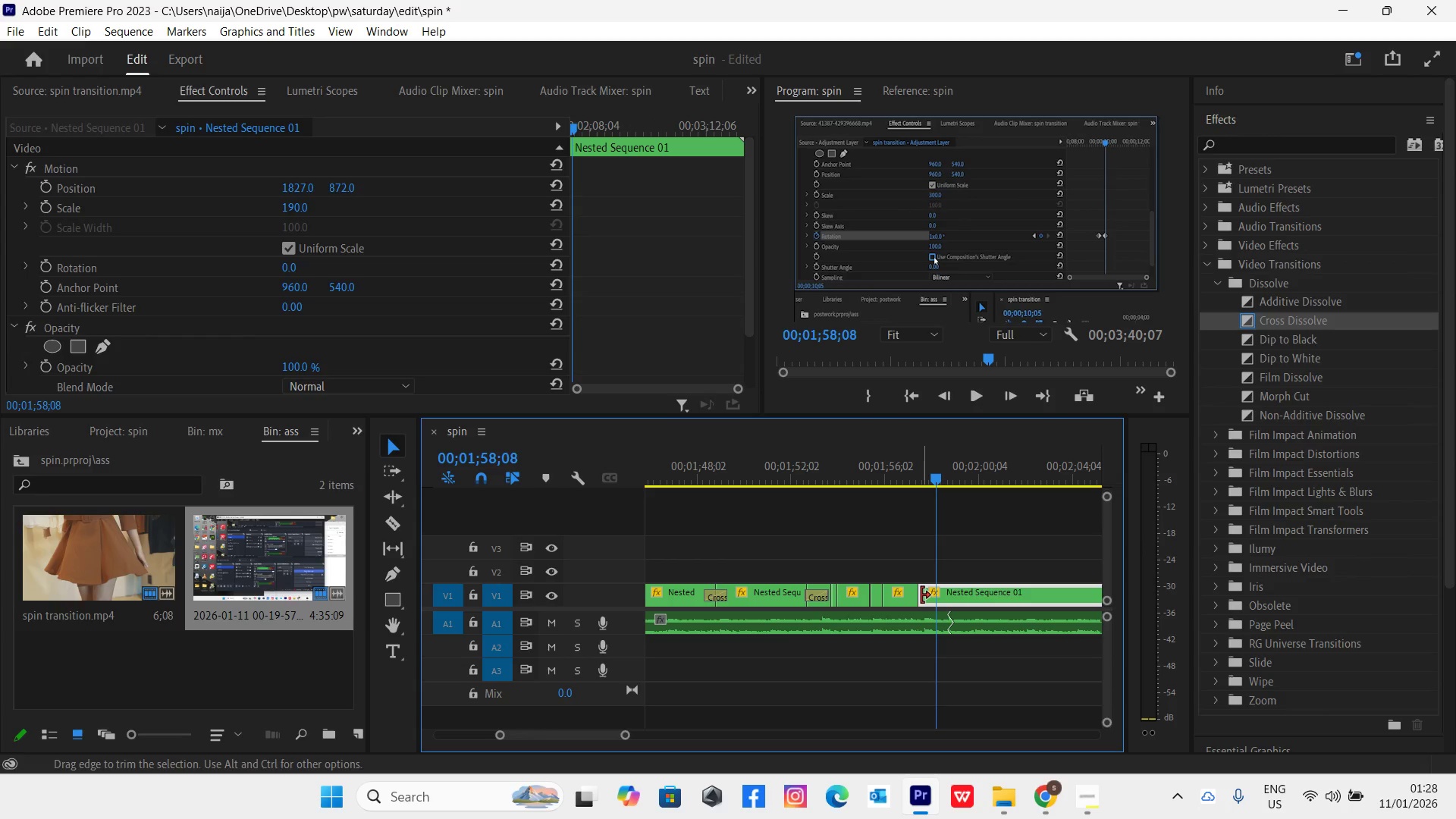 
left_click_drag(start_coordinate=[921, 595], to_coordinate=[938, 602])
 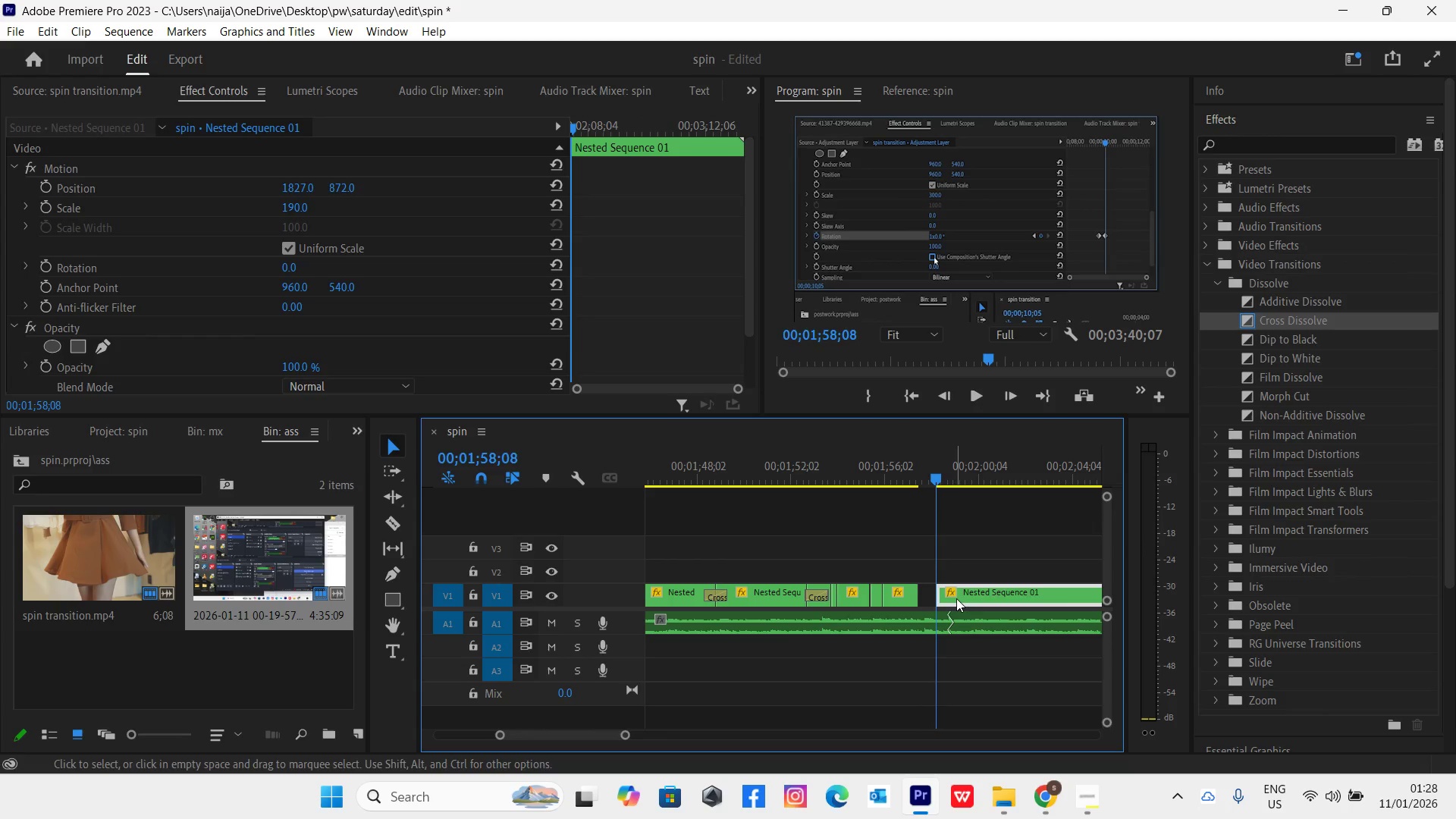 
left_click_drag(start_coordinate=[957, 598], to_coordinate=[944, 598])
 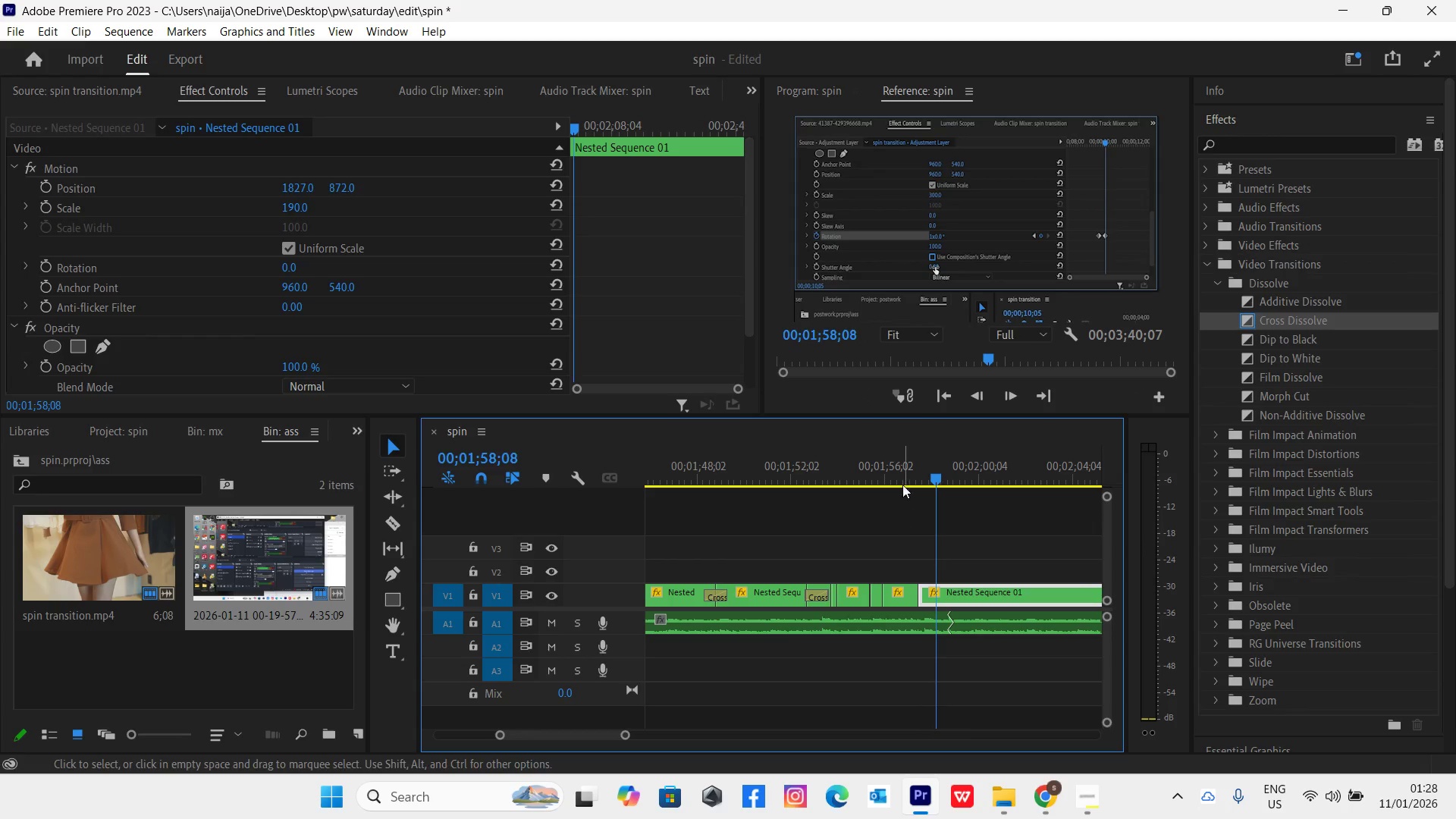 
left_click([902, 479])
 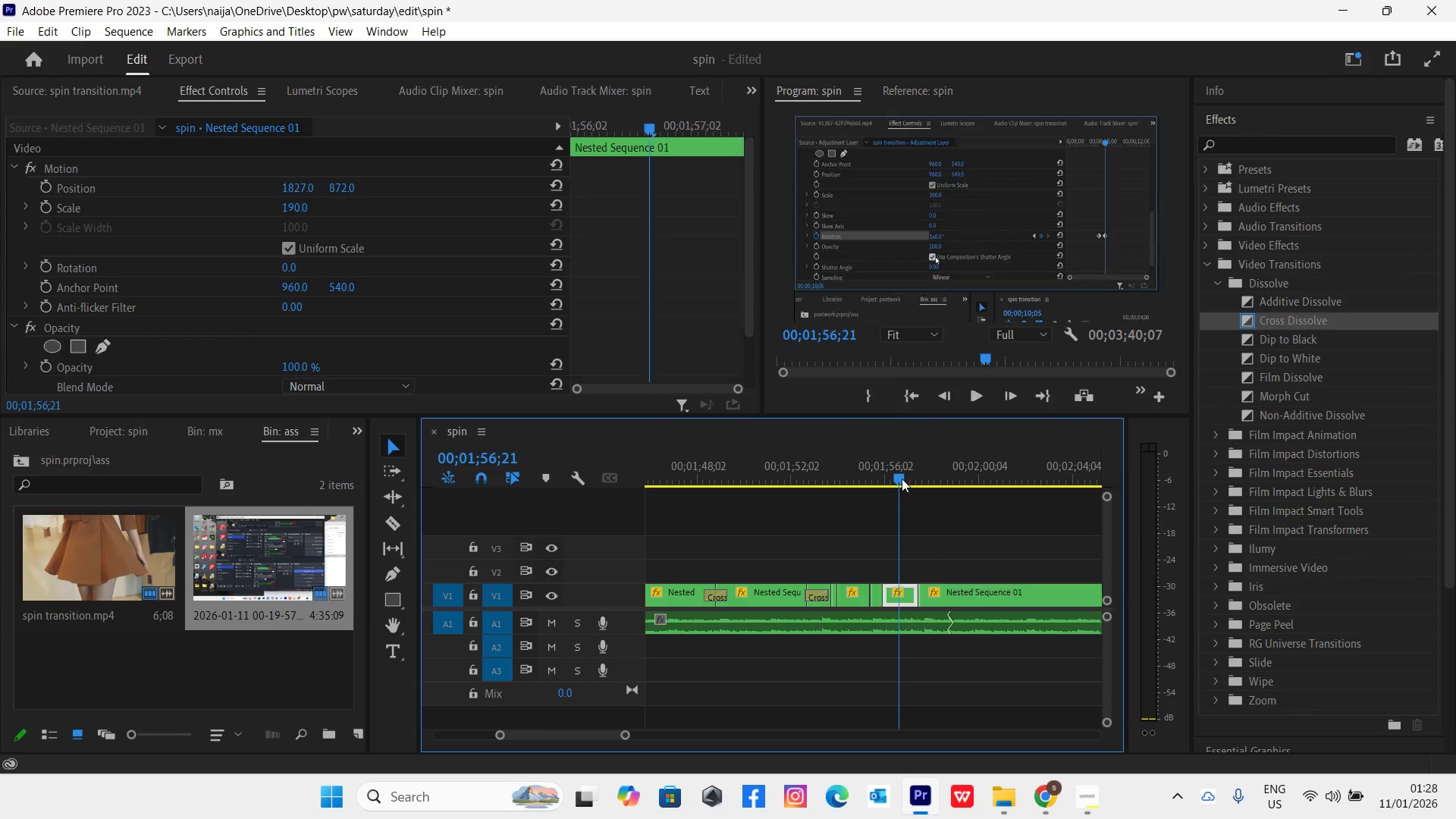 
key(Space)
 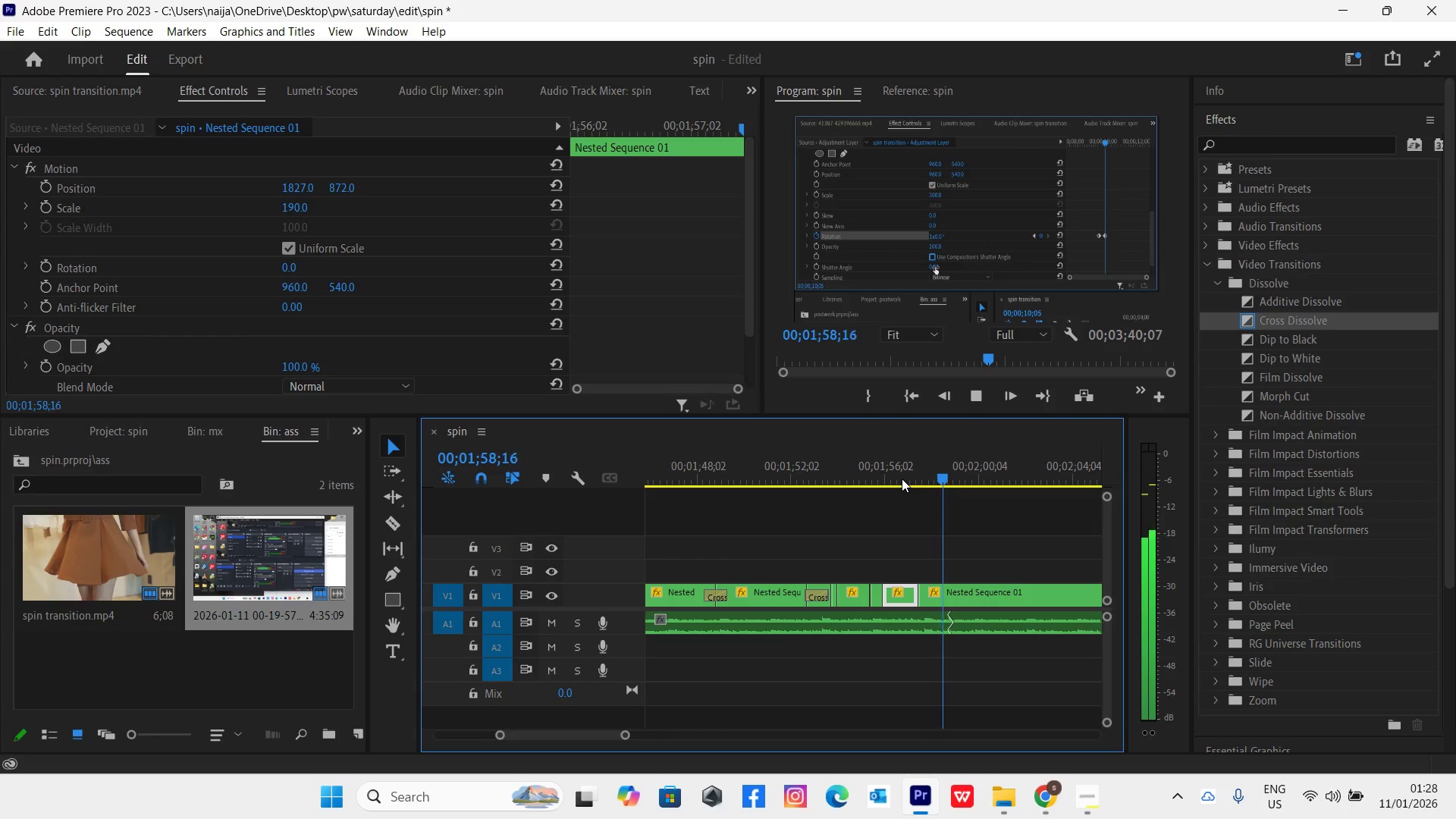 
key(Space)
 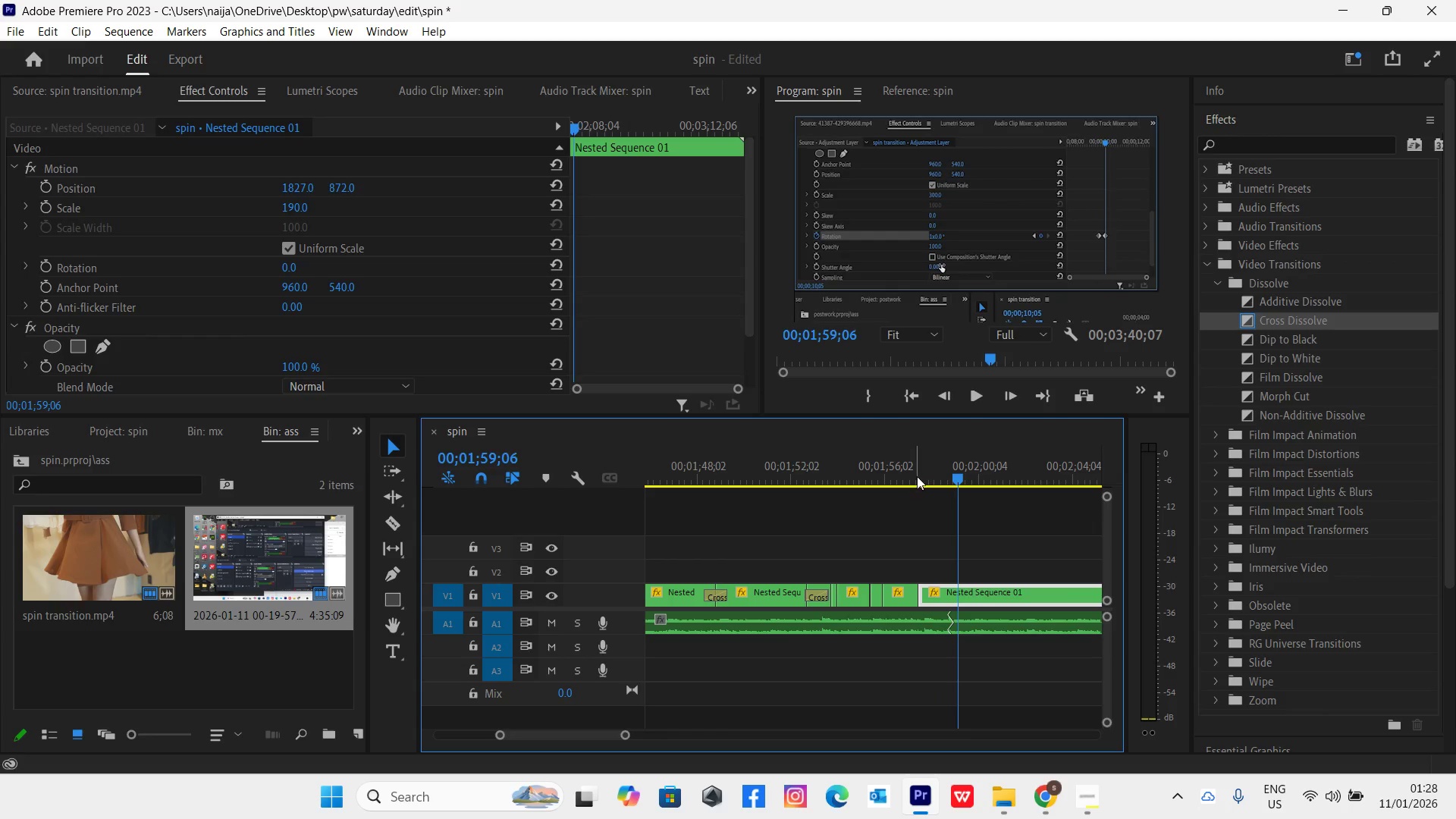 
key(Space)
 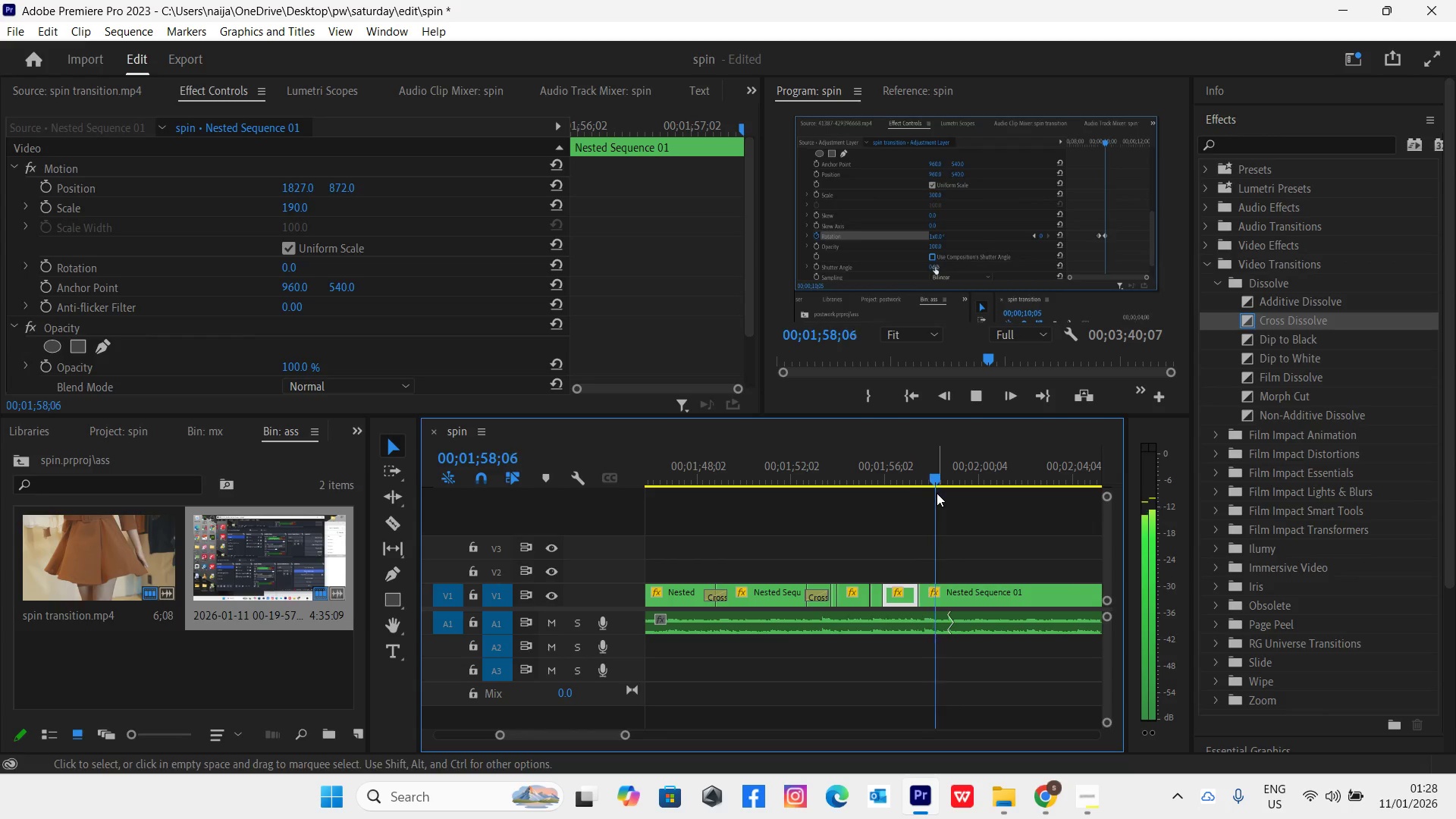 
key(Space)
 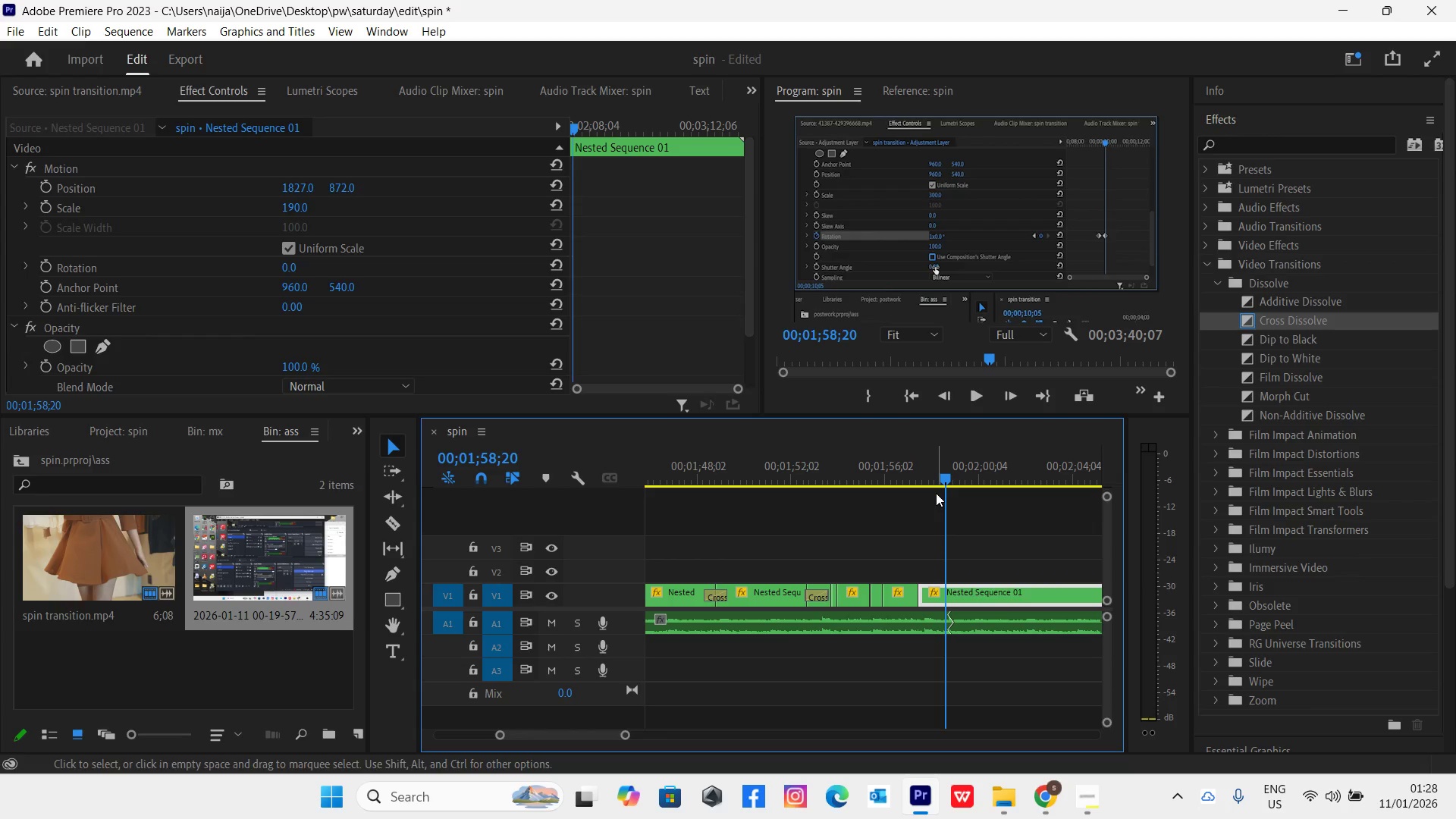 
key(C)
 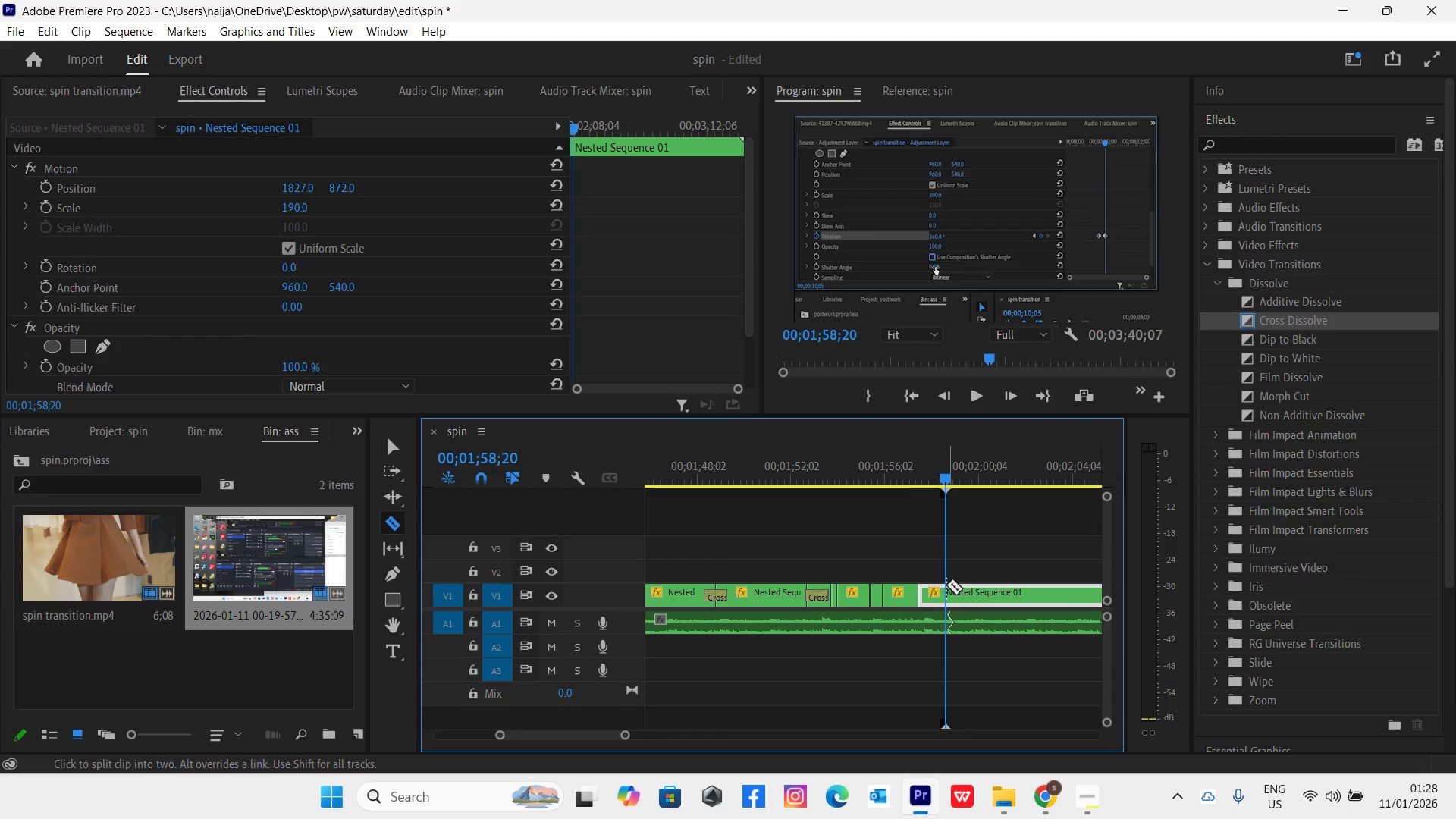 
left_click([946, 595])
 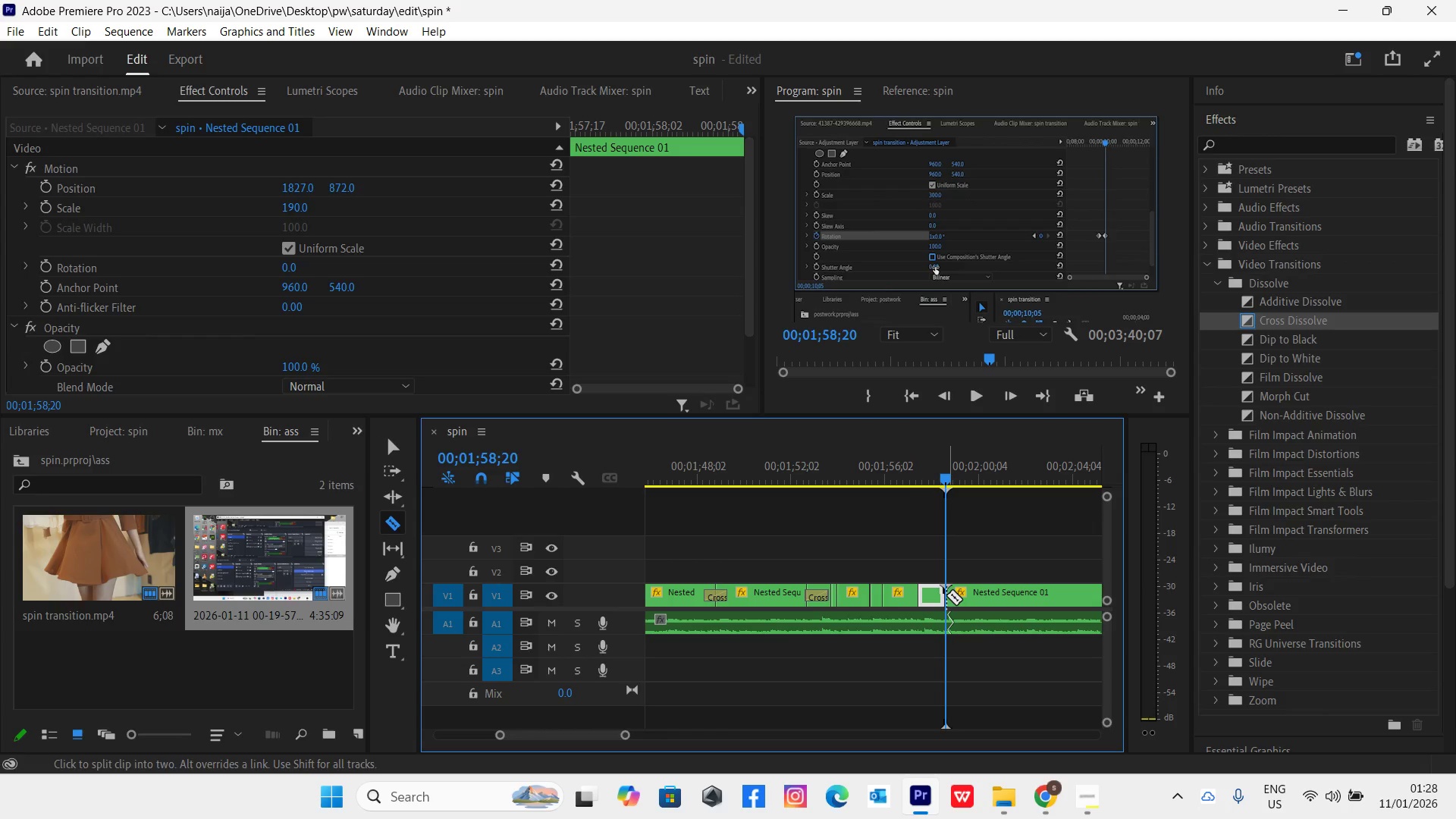 
key(V)
 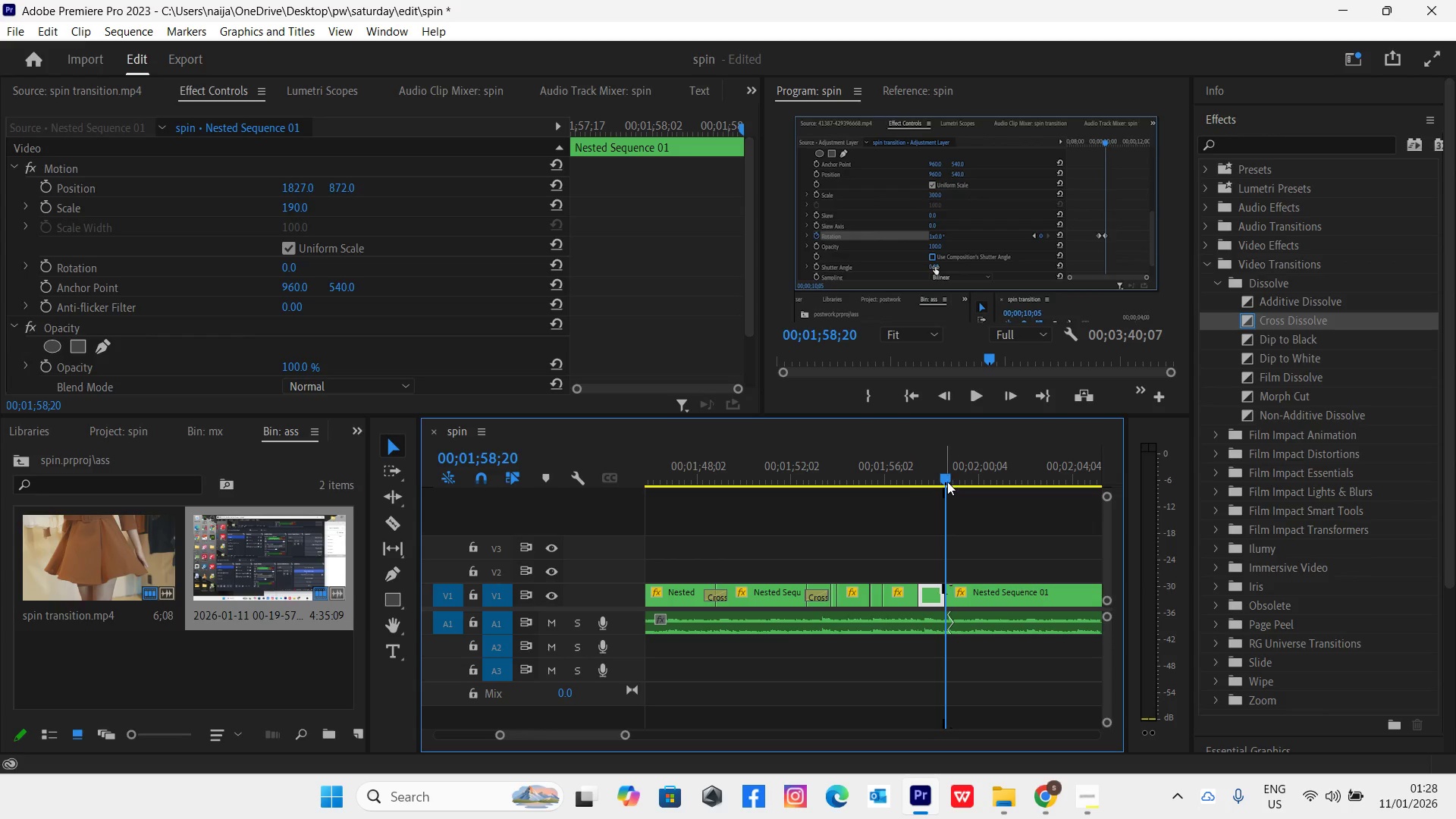 
left_click_drag(start_coordinate=[947, 479], to_coordinate=[974, 493])
 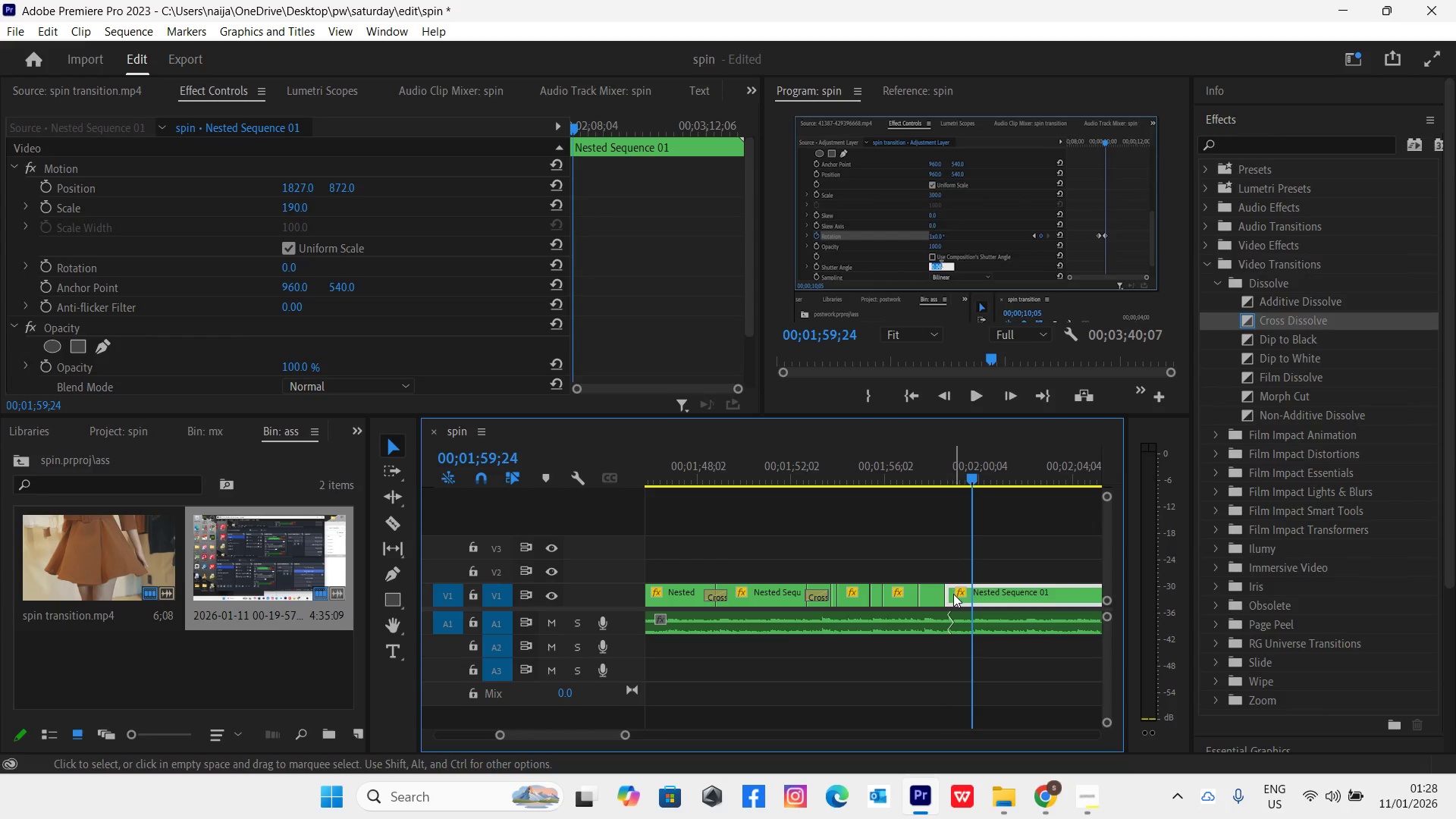 
left_click([953, 595])
 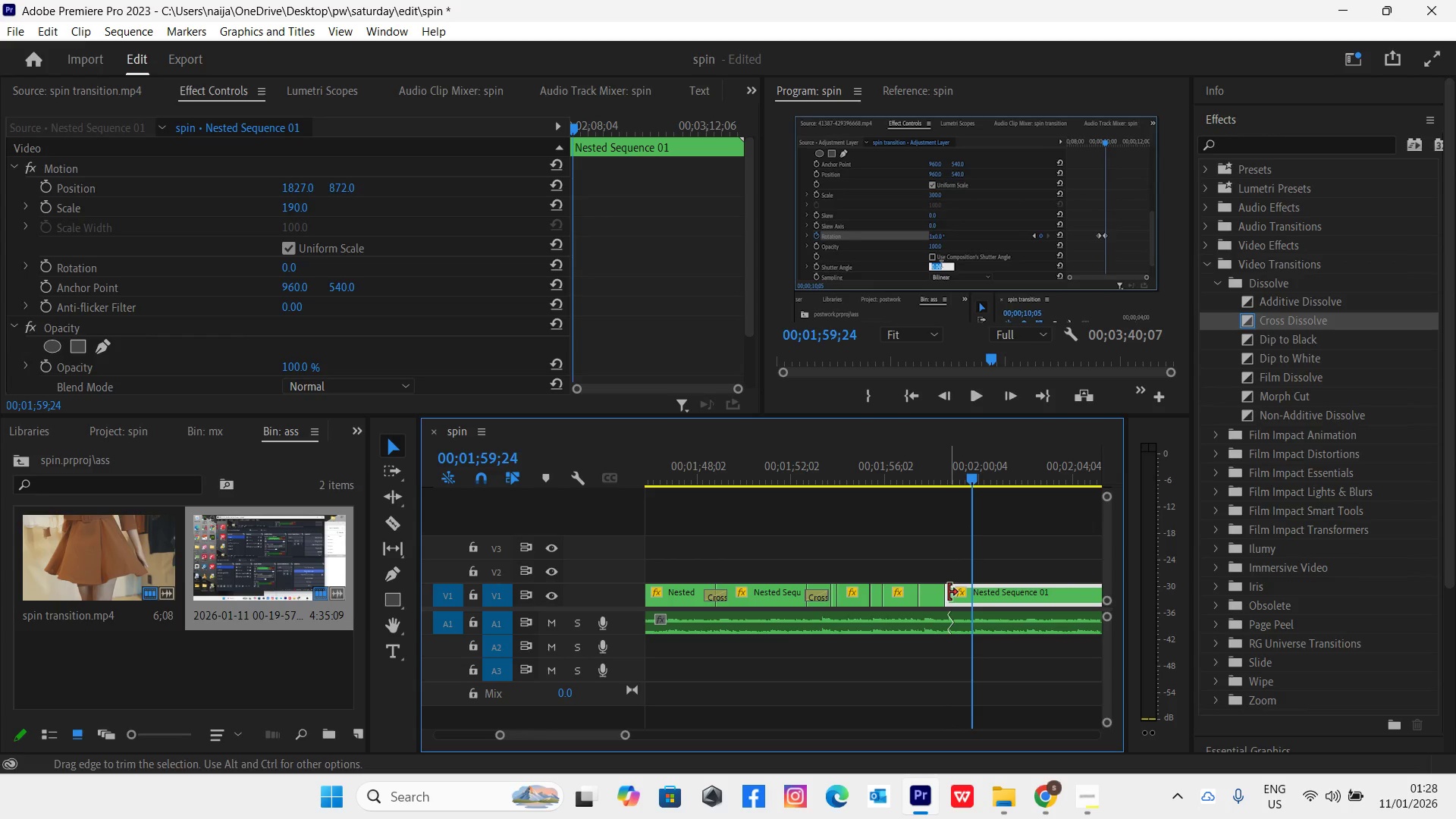 
left_click_drag(start_coordinate=[948, 592], to_coordinate=[973, 598])
 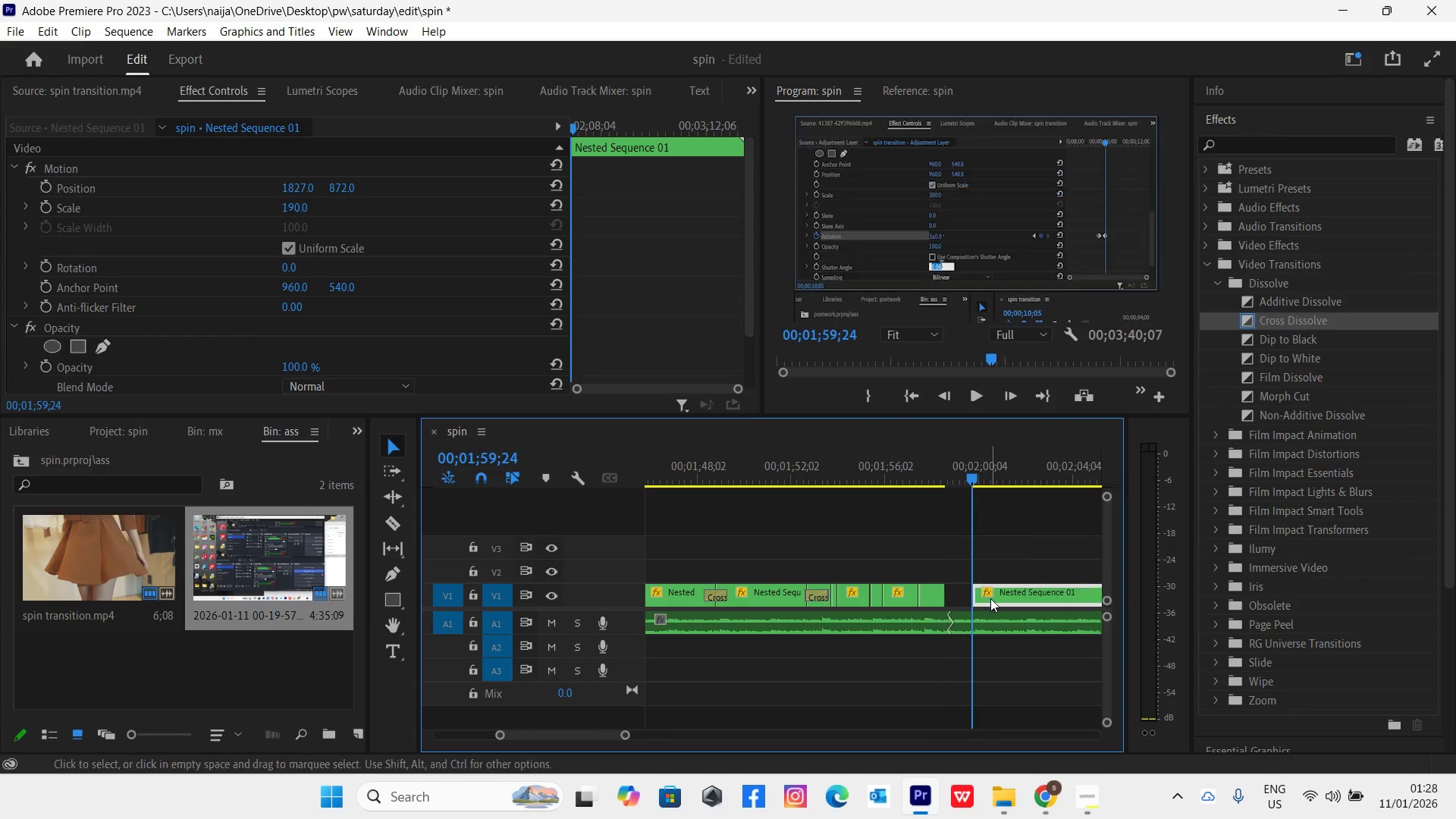 
left_click_drag(start_coordinate=[994, 598], to_coordinate=[973, 596])
 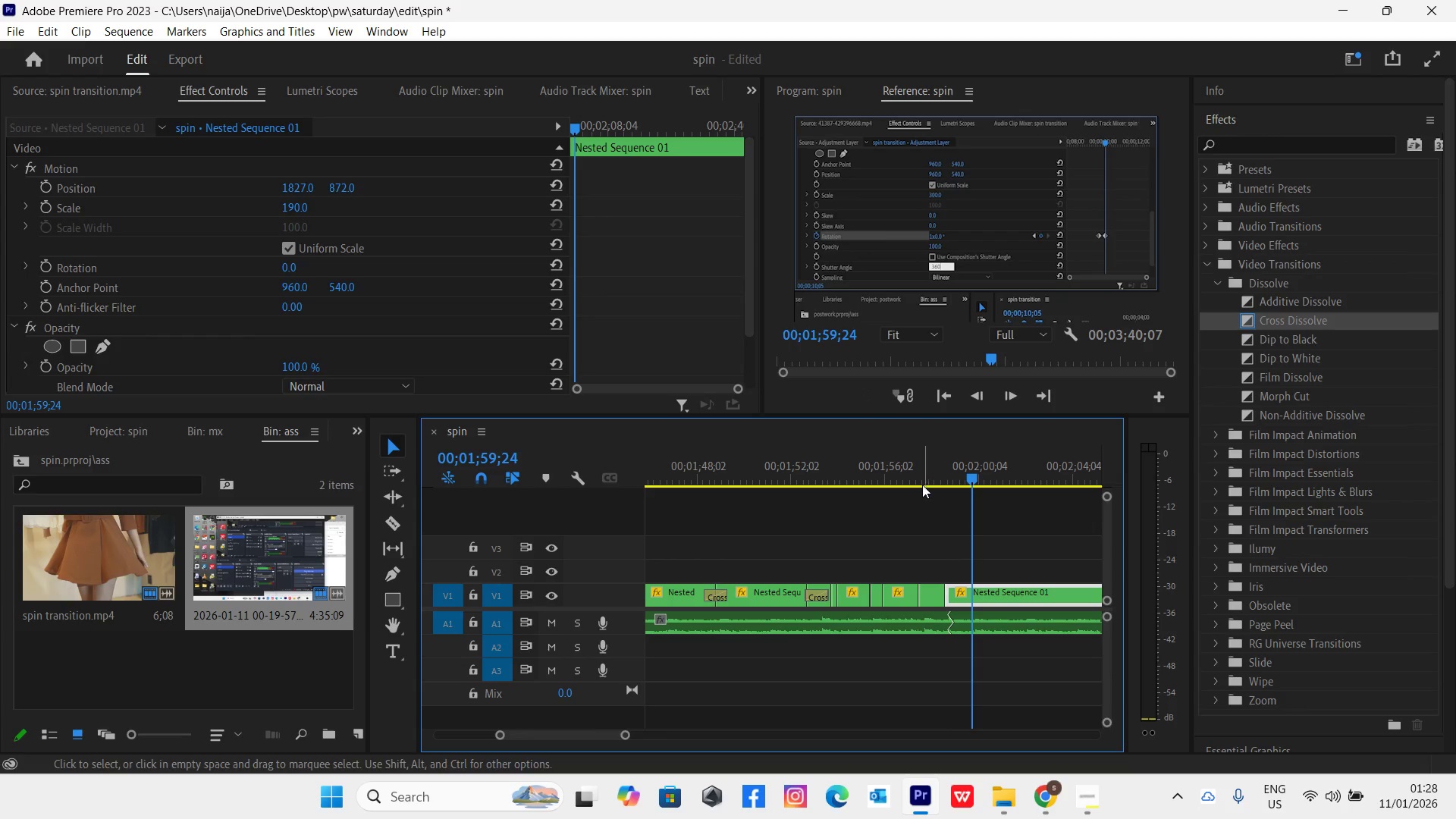 
left_click([918, 477])
 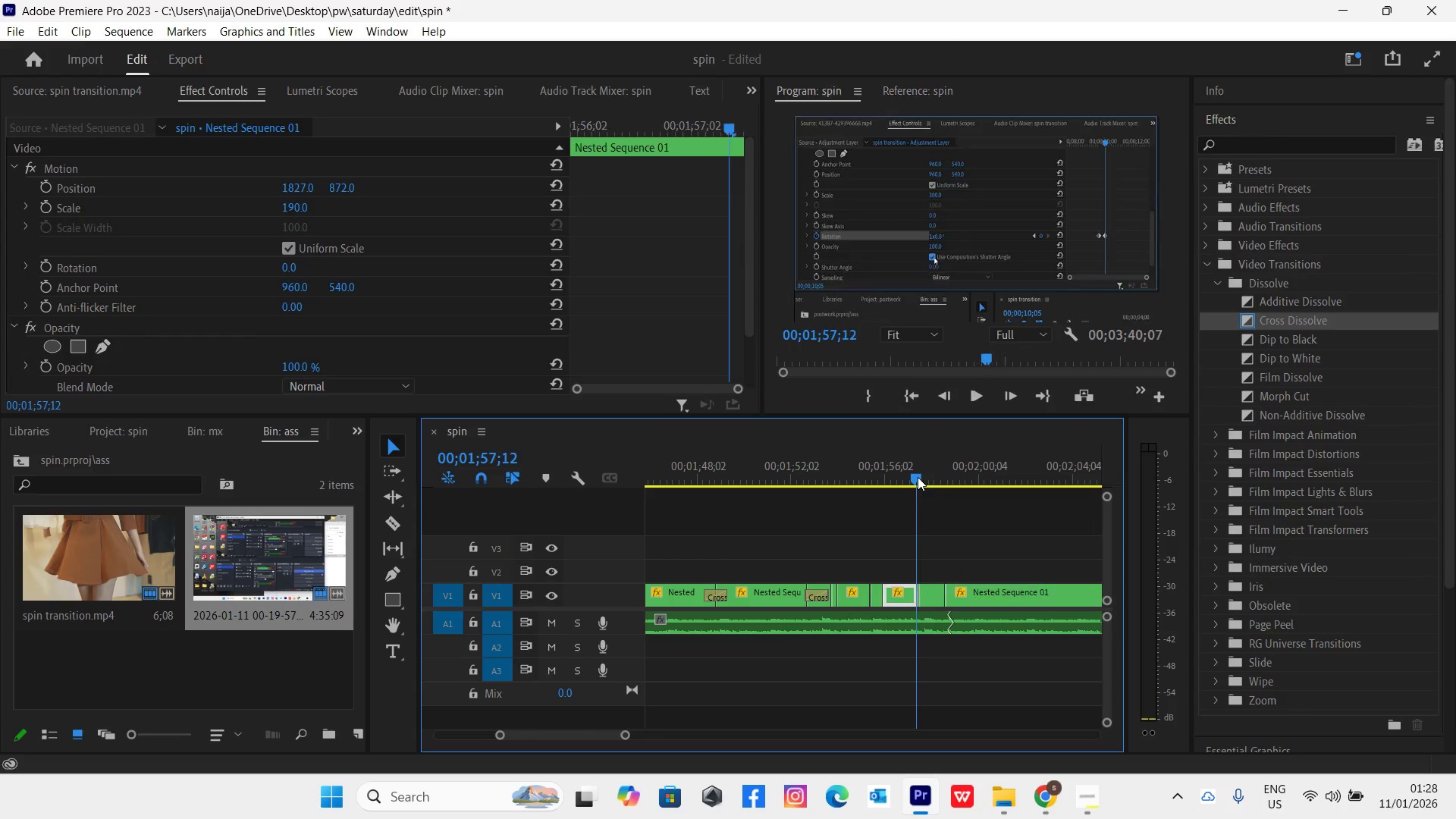 
key(Space)
 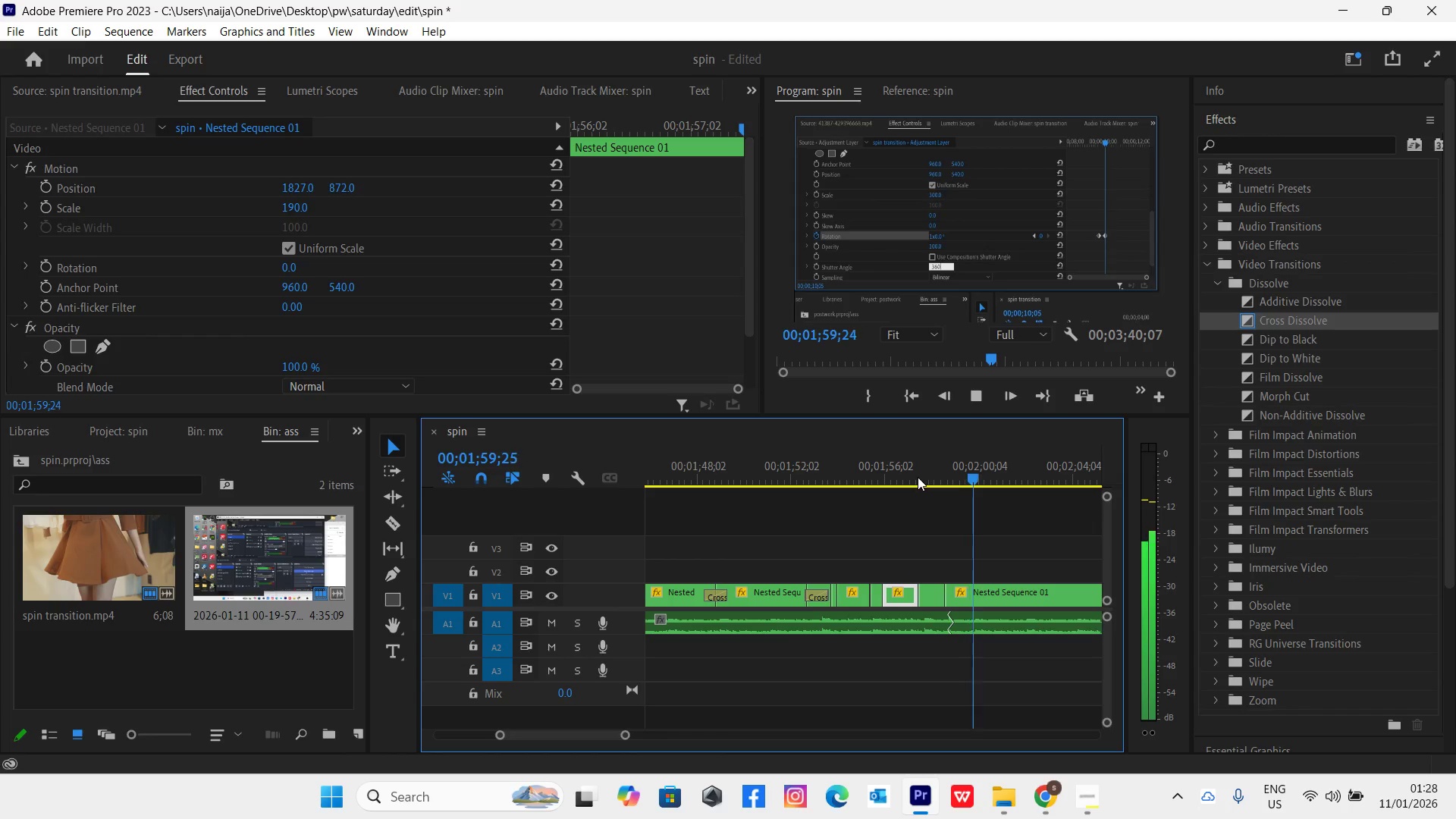 
wait(8.2)
 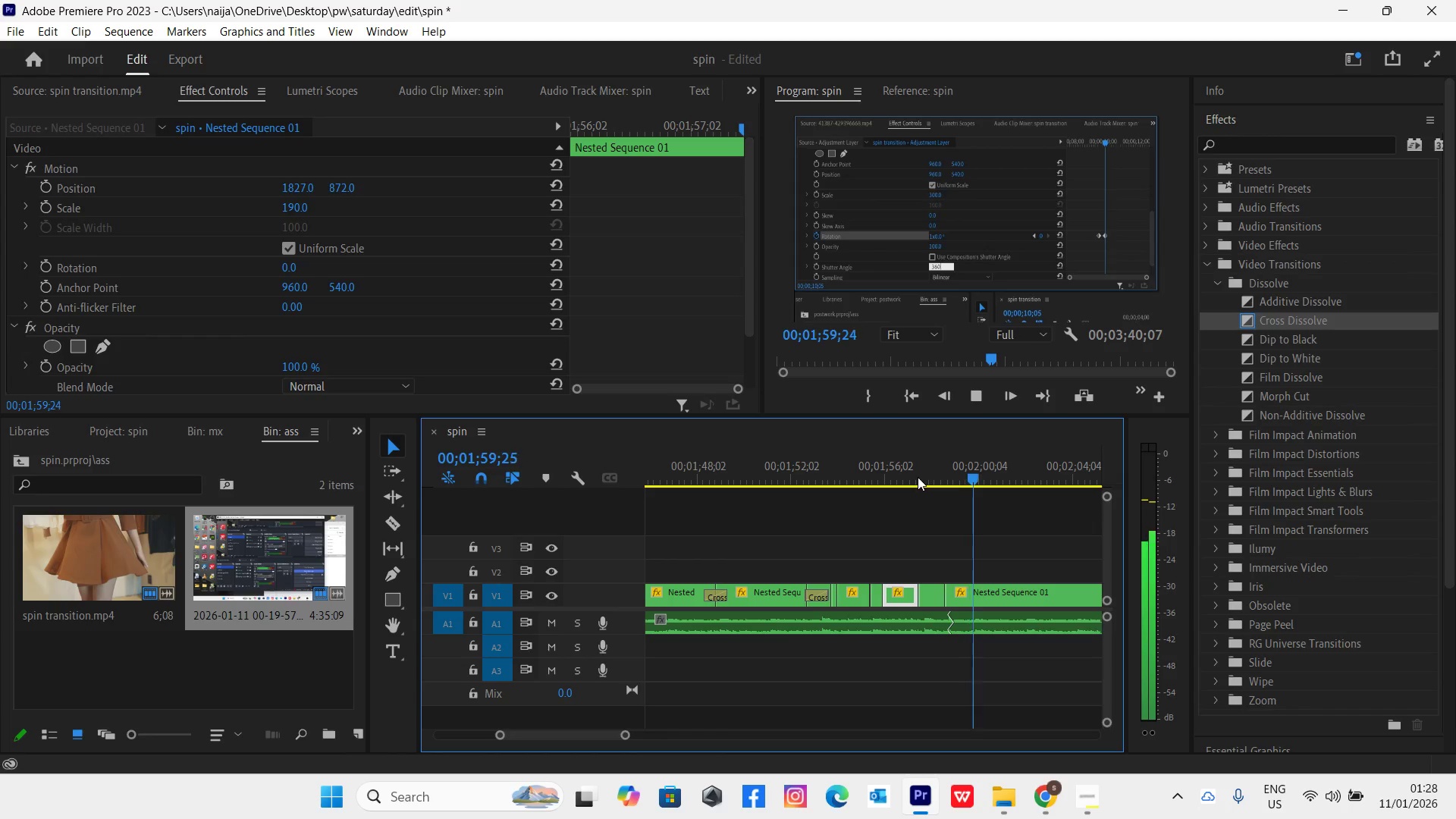 
key(Space)
 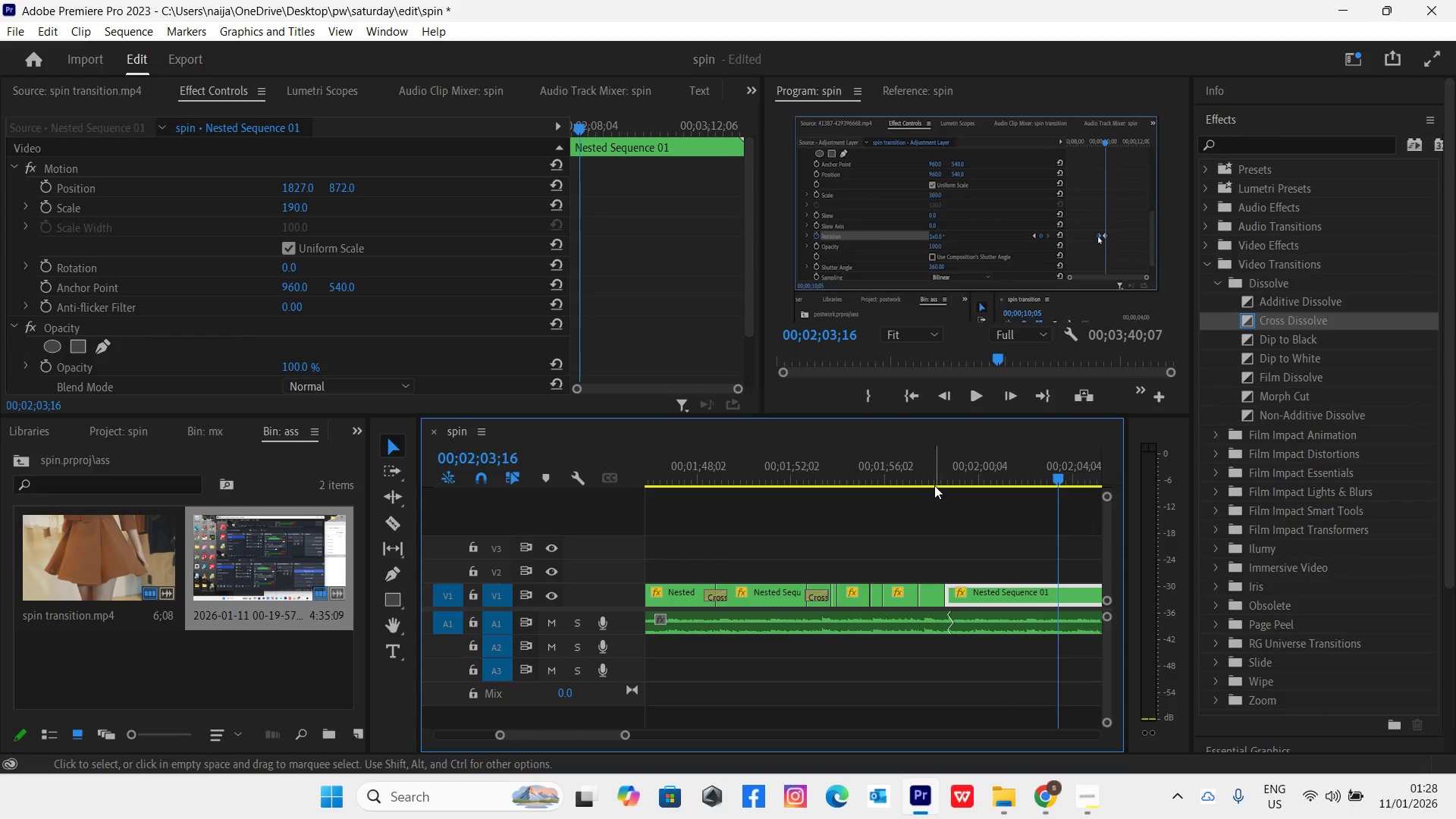 
left_click([941, 479])
 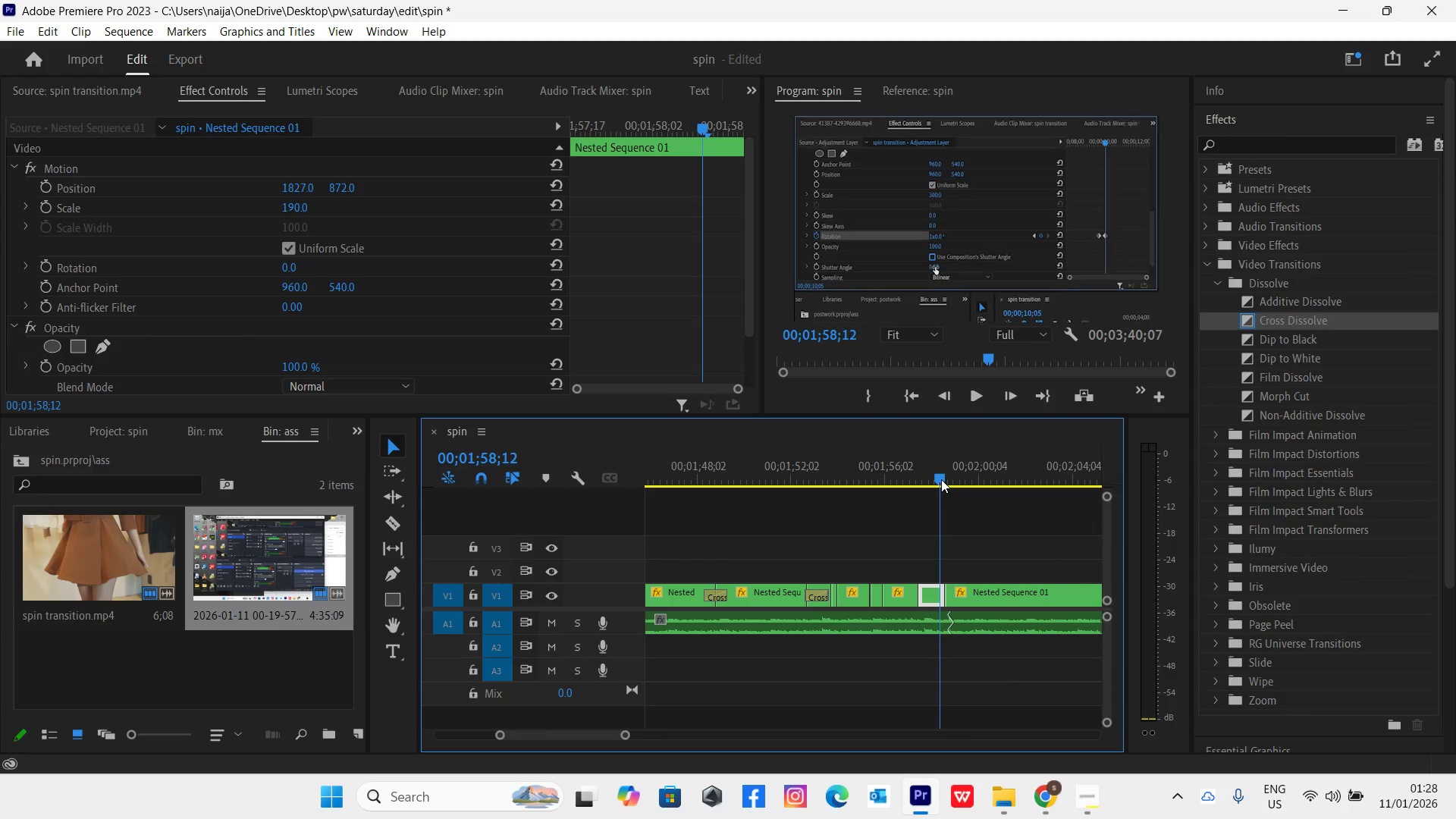 
key(Space)
 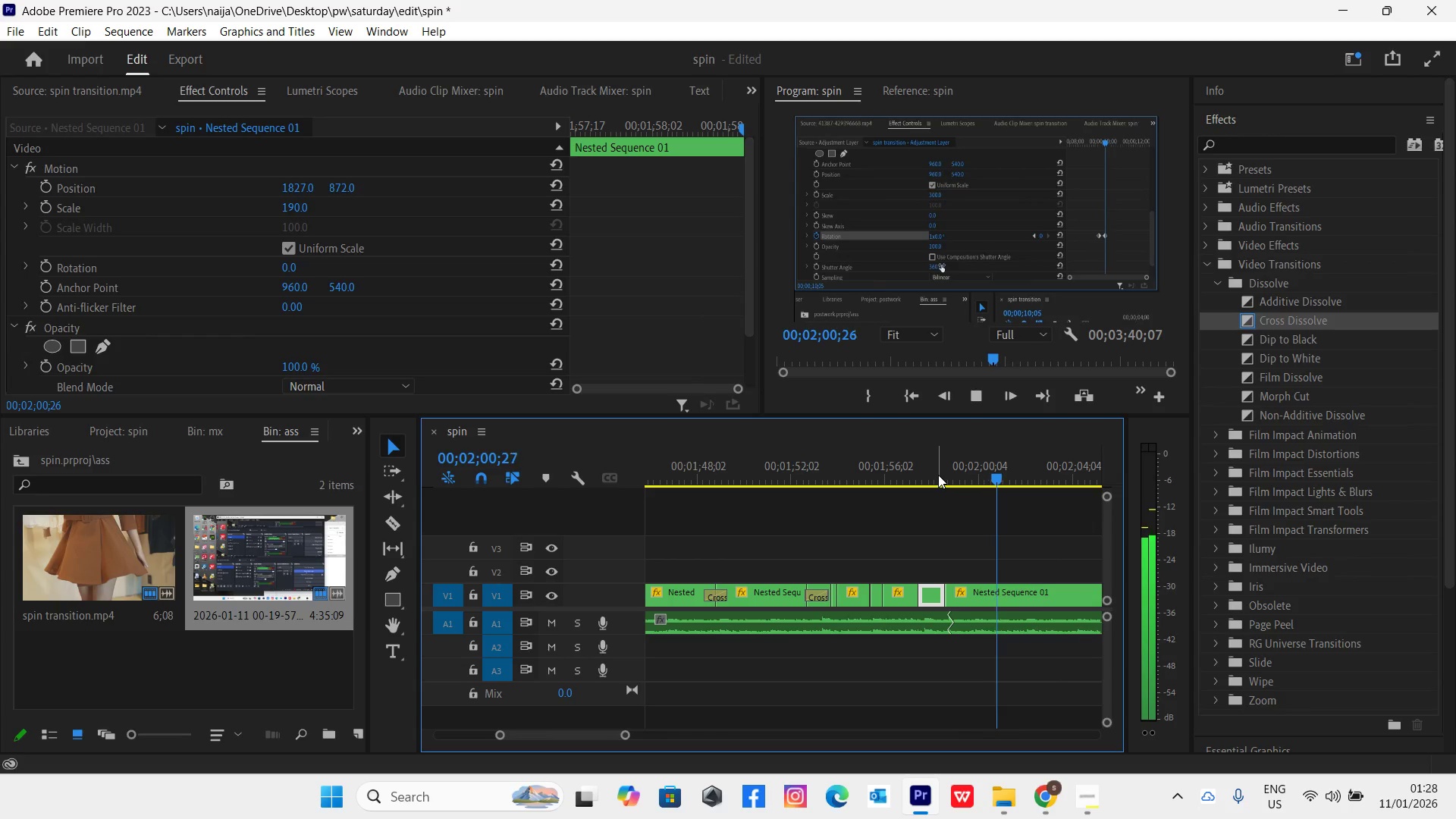 
key(Space)
 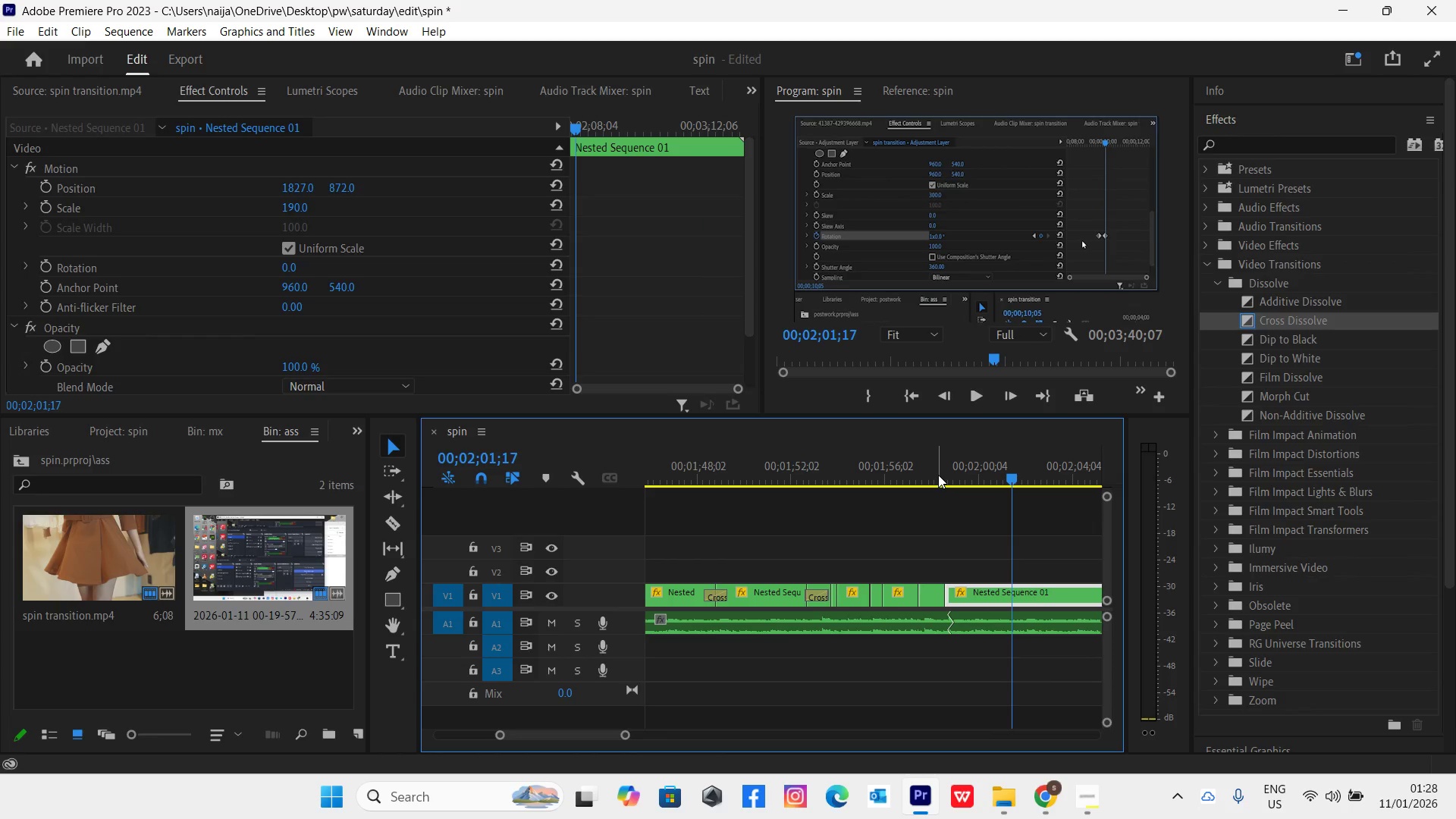 
key(Space)
 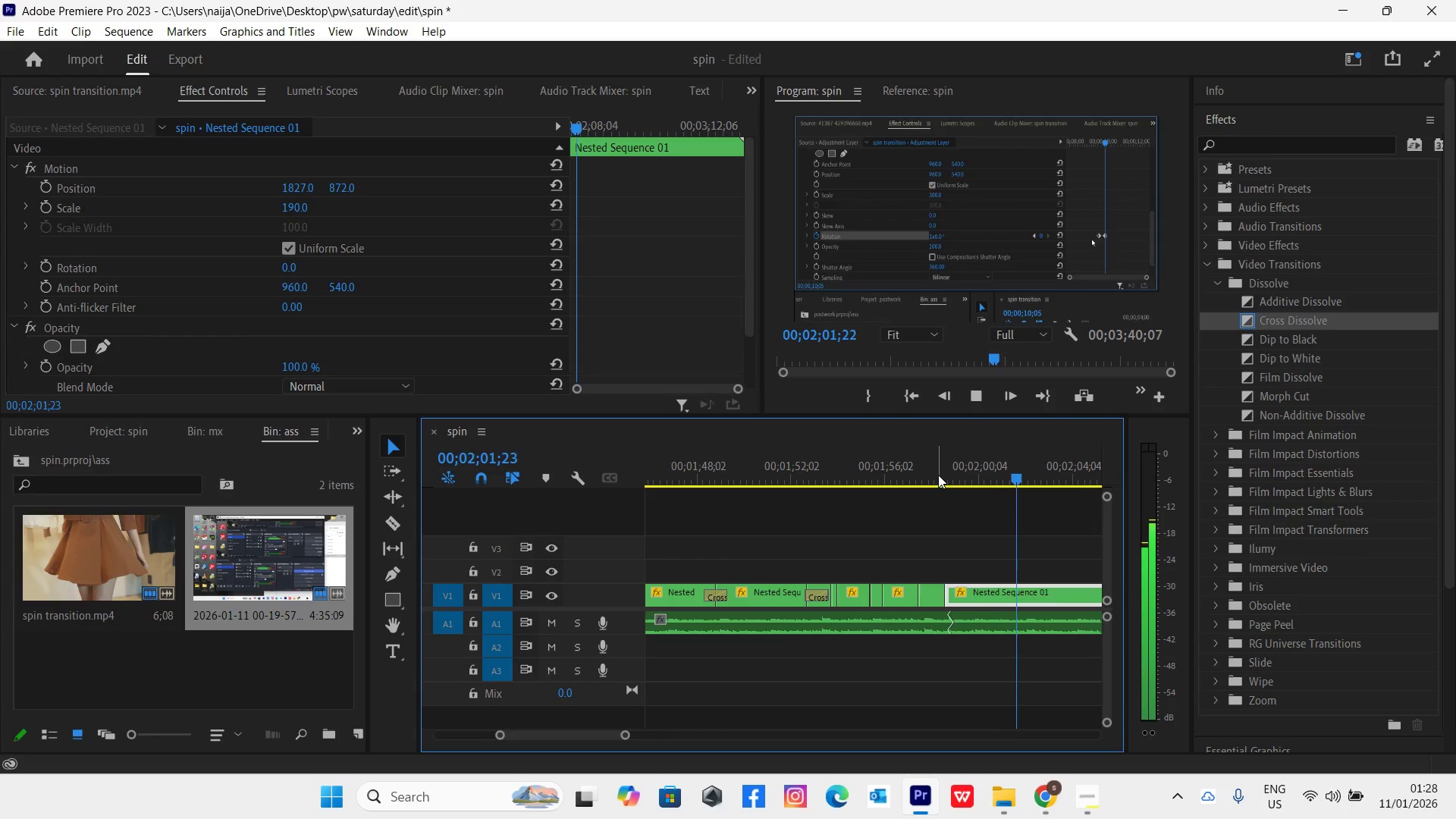 
key(Space)
 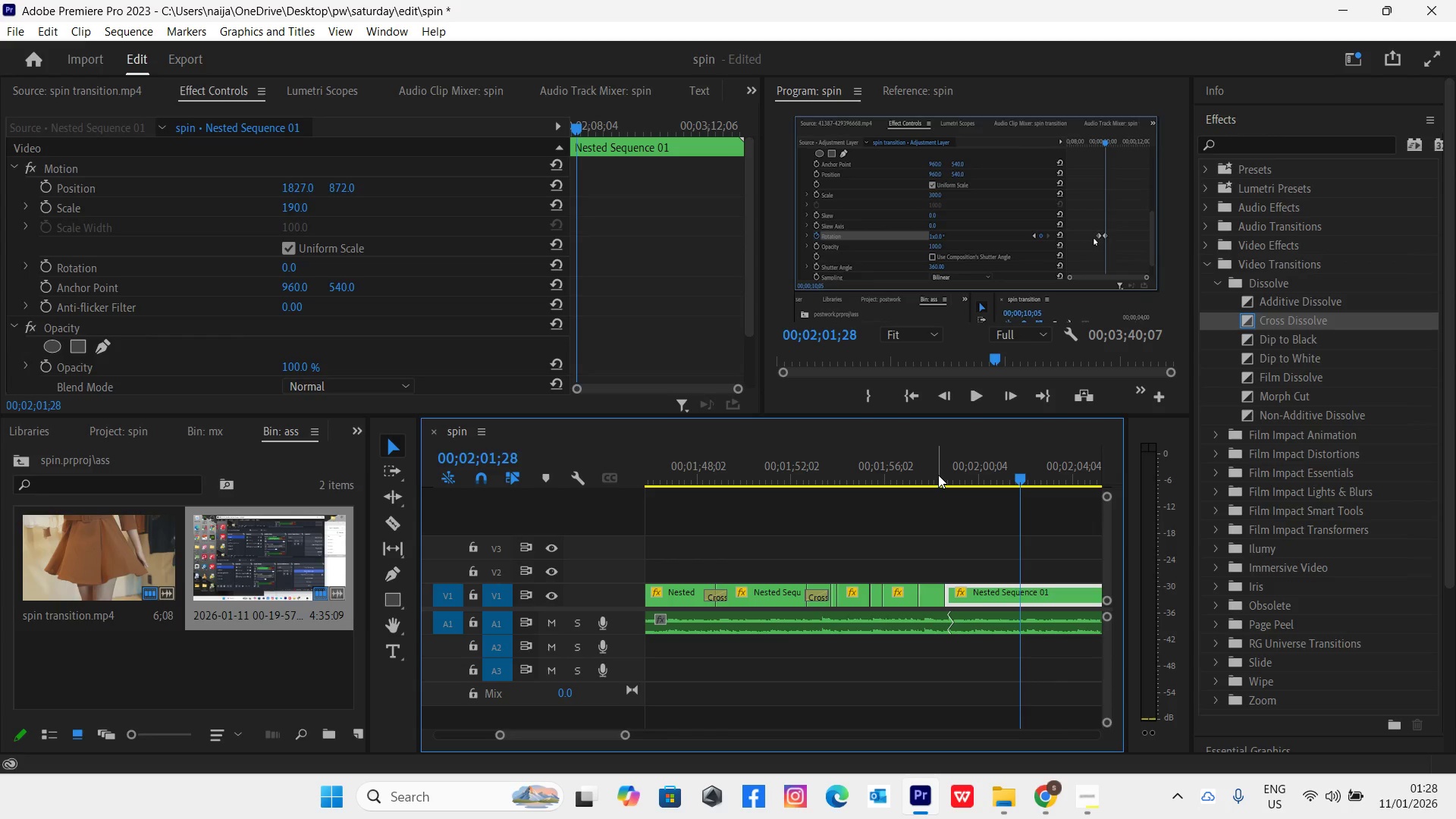 
key(Space)
 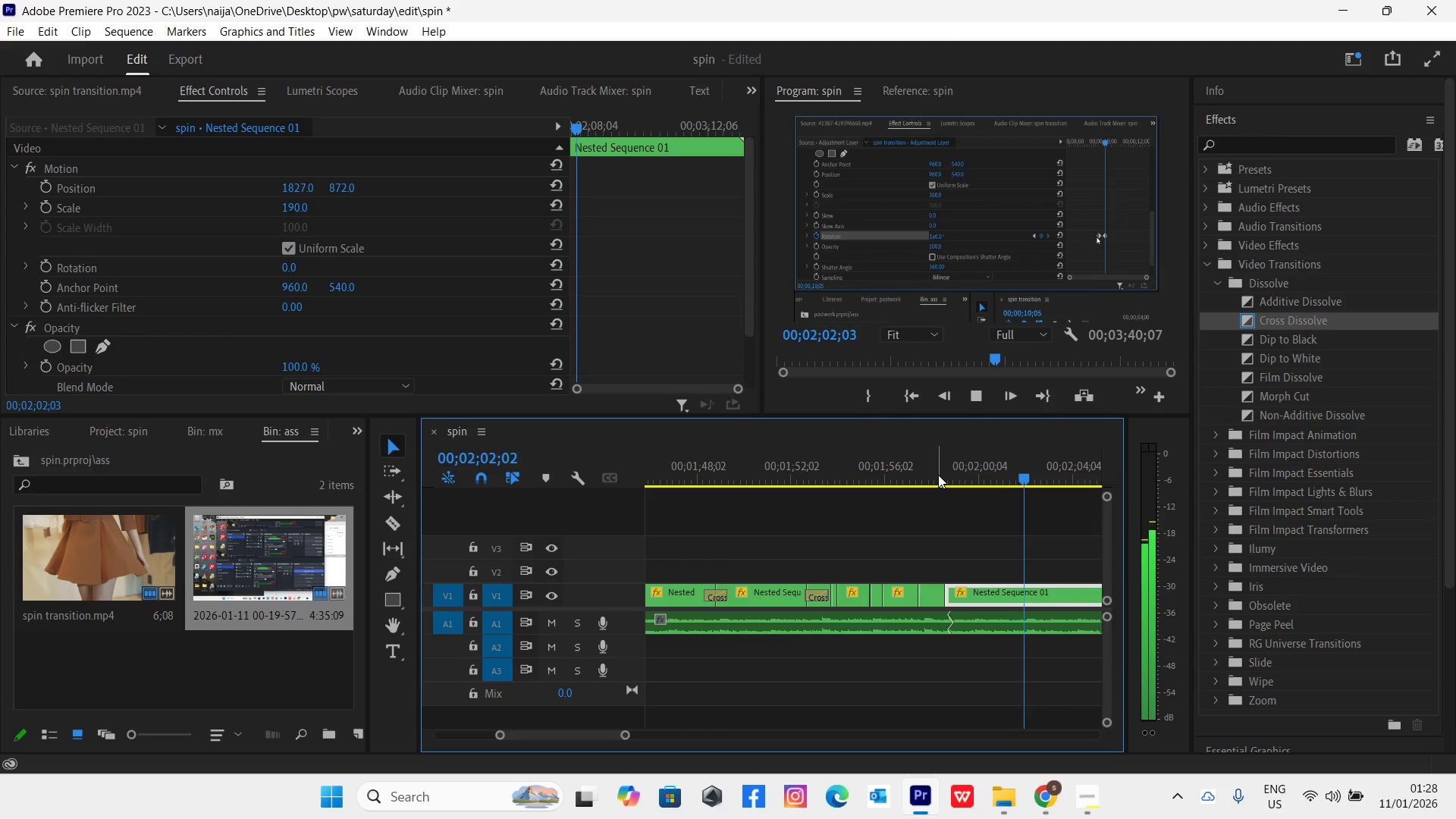 
key(Space)
 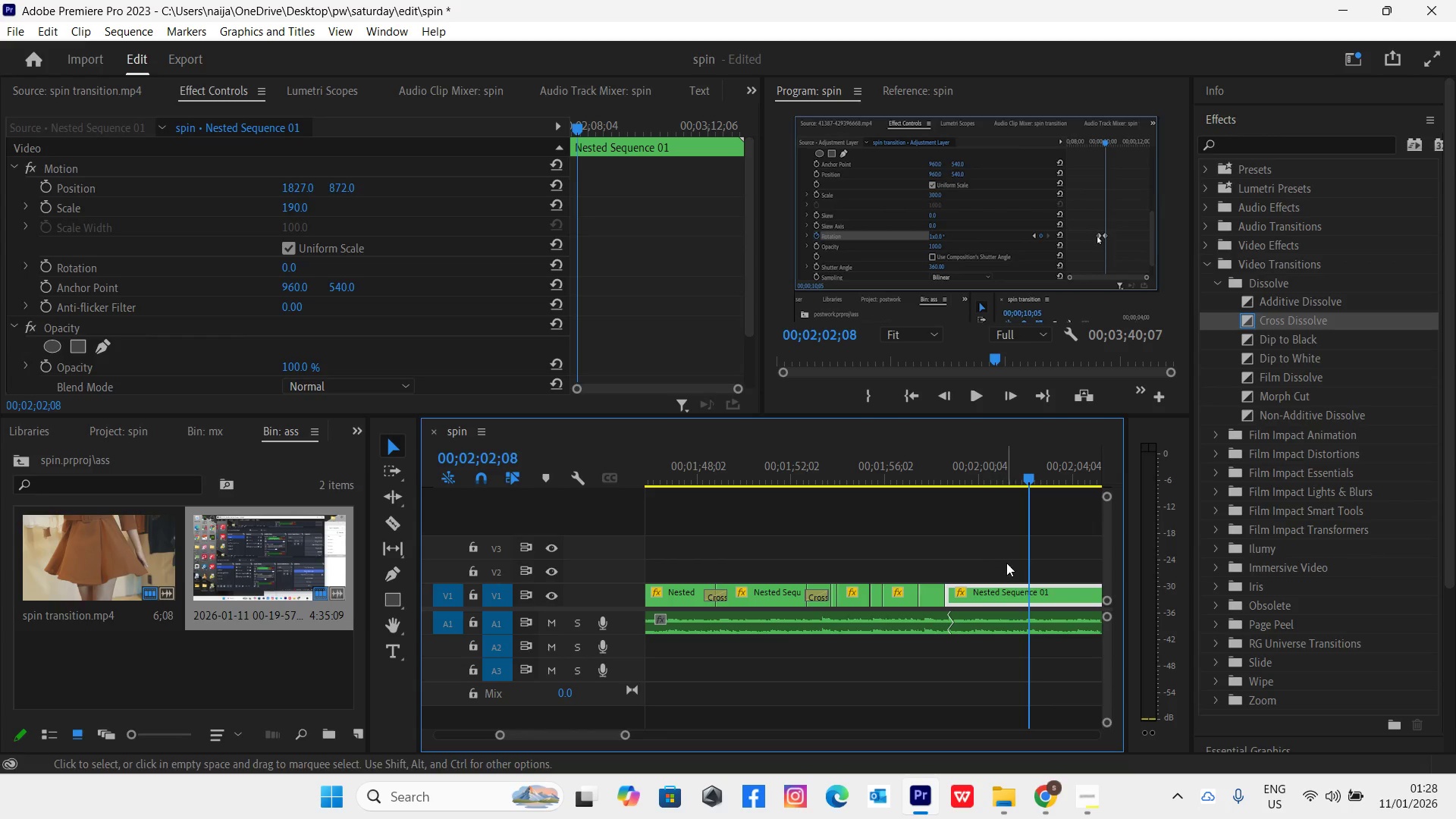 
key(C)
 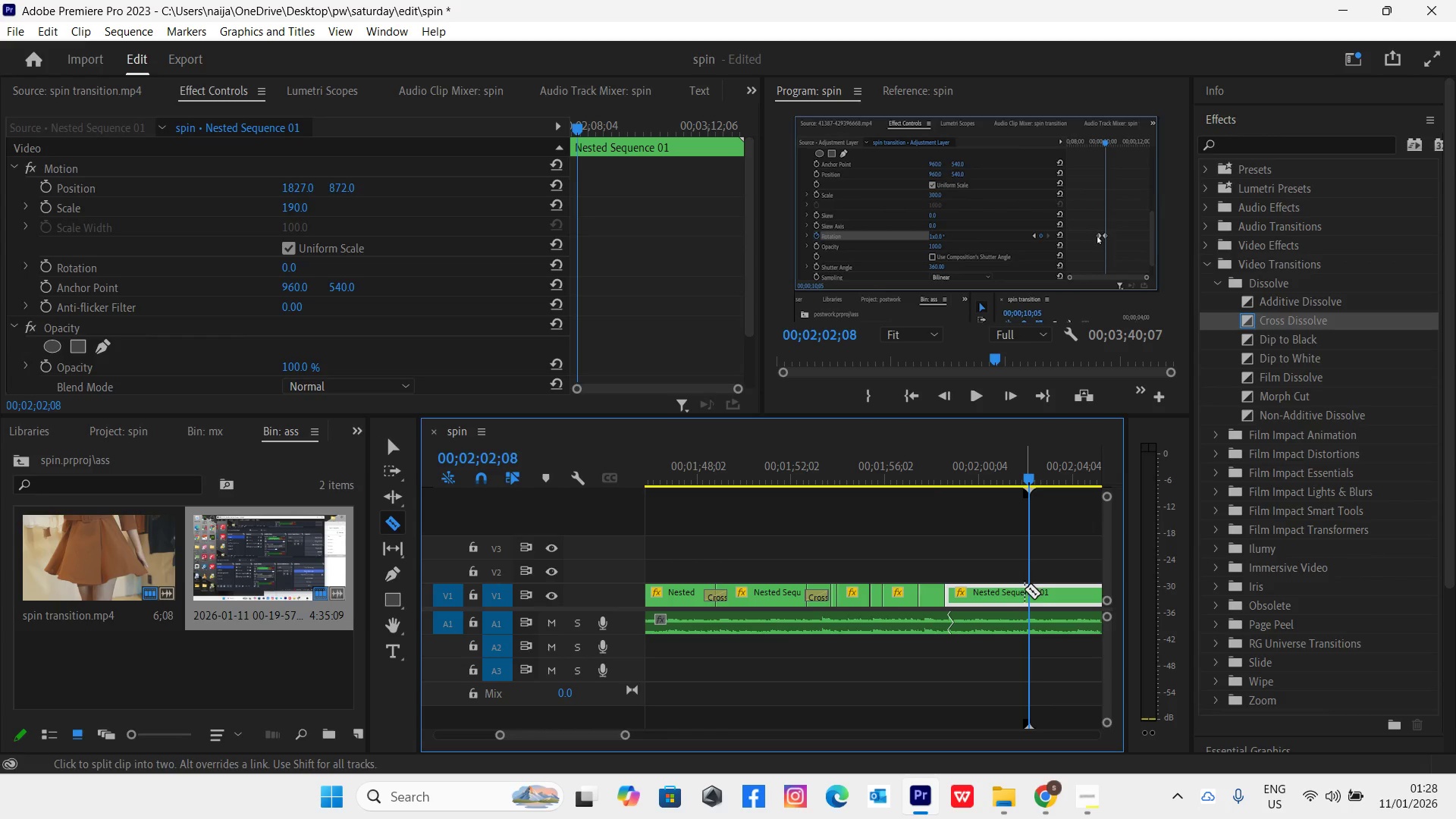 
left_click([1029, 595])
 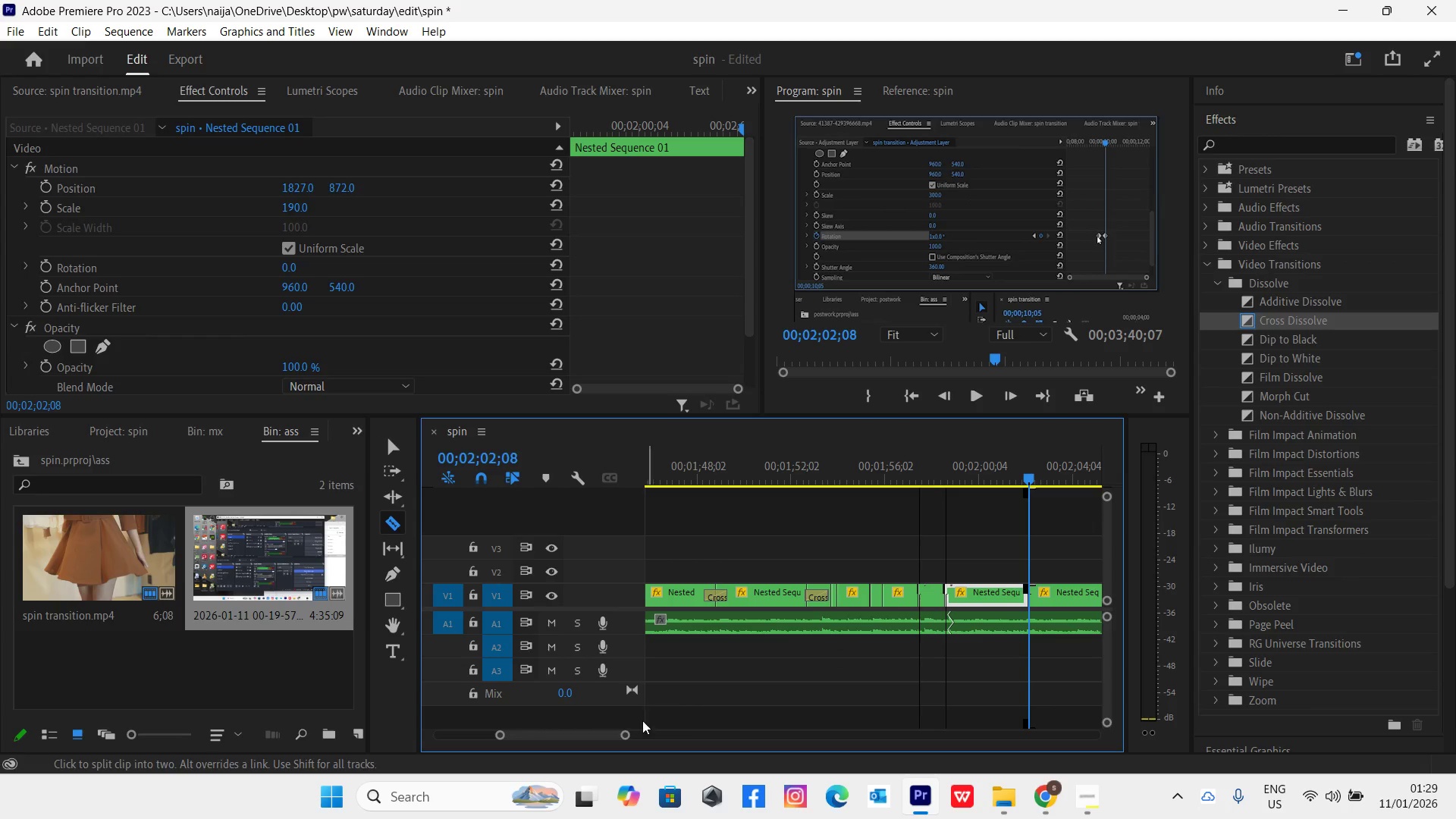 
left_click_drag(start_coordinate=[596, 736], to_coordinate=[603, 741])
 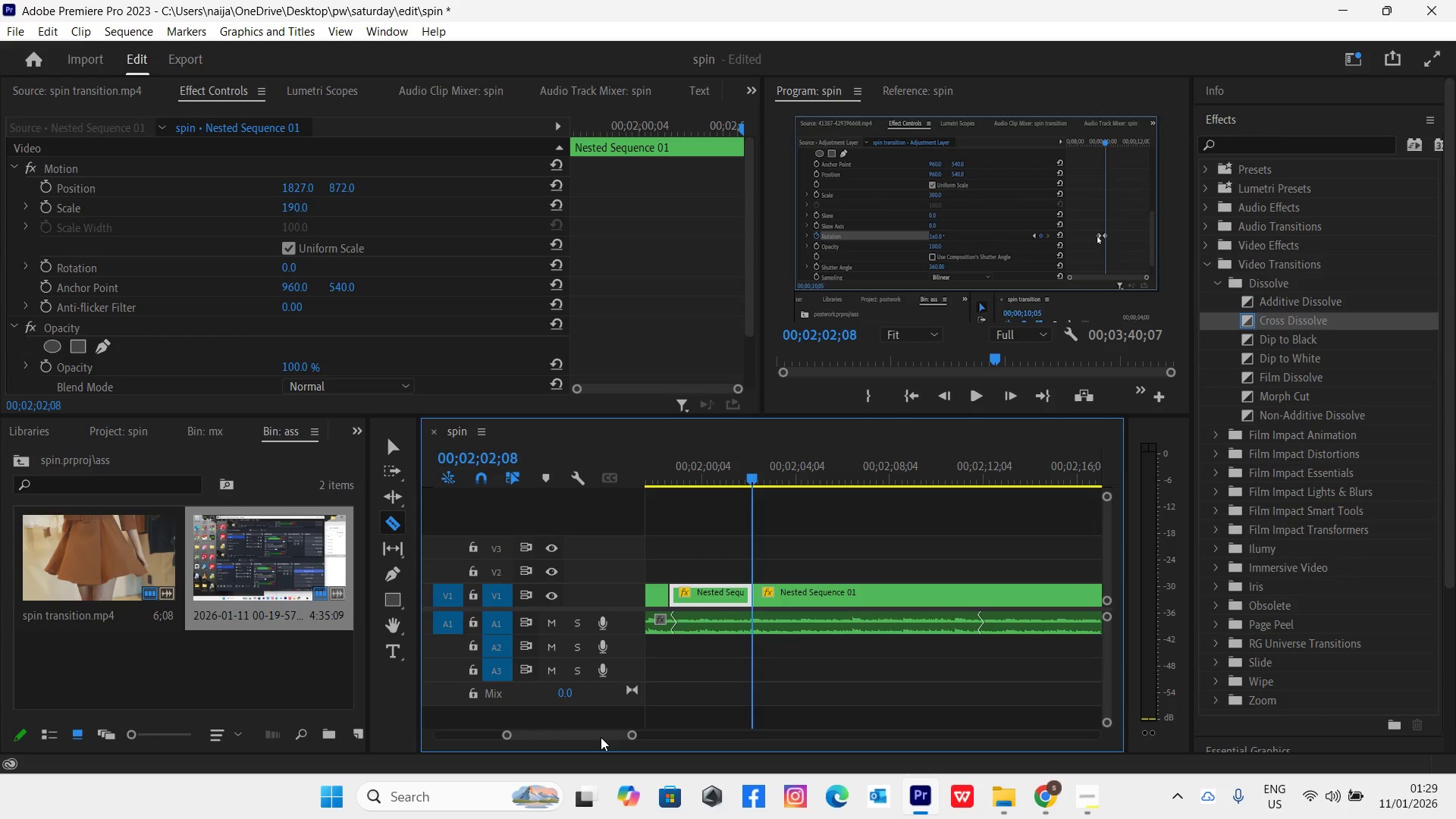 
wait(11.62)
 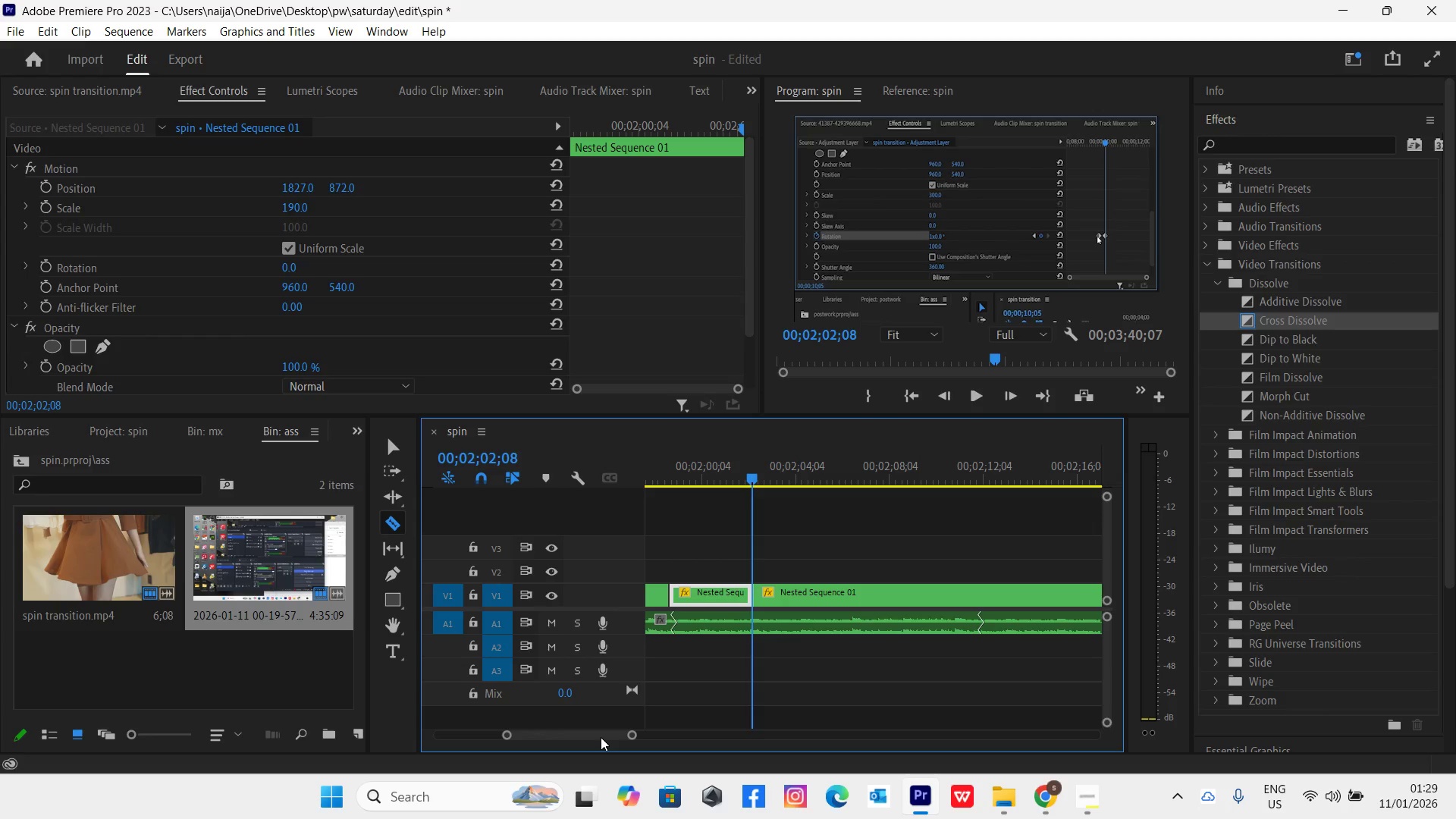 
left_click_drag(start_coordinate=[752, 479], to_coordinate=[780, 491])
 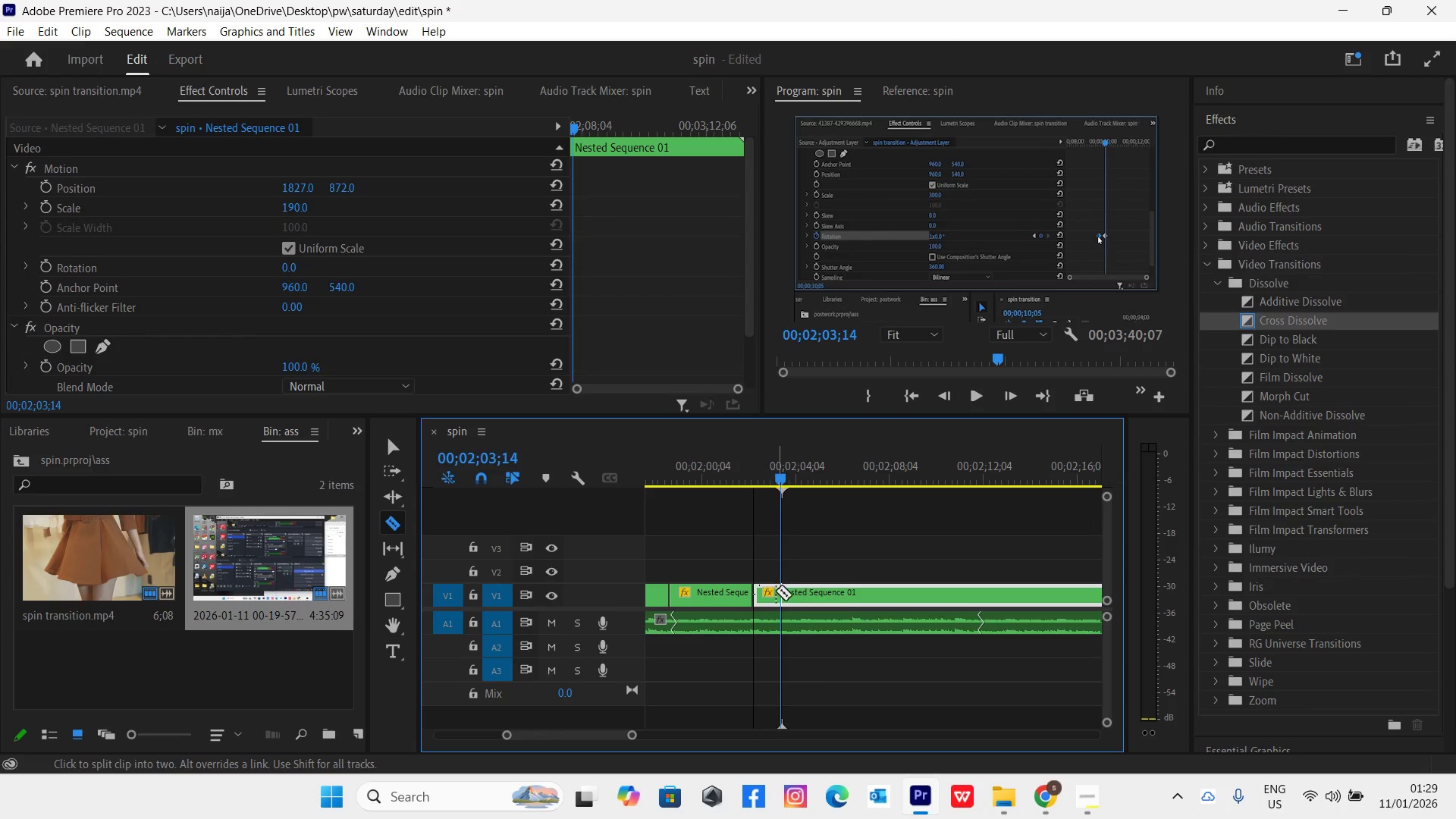 
left_click([778, 592])
 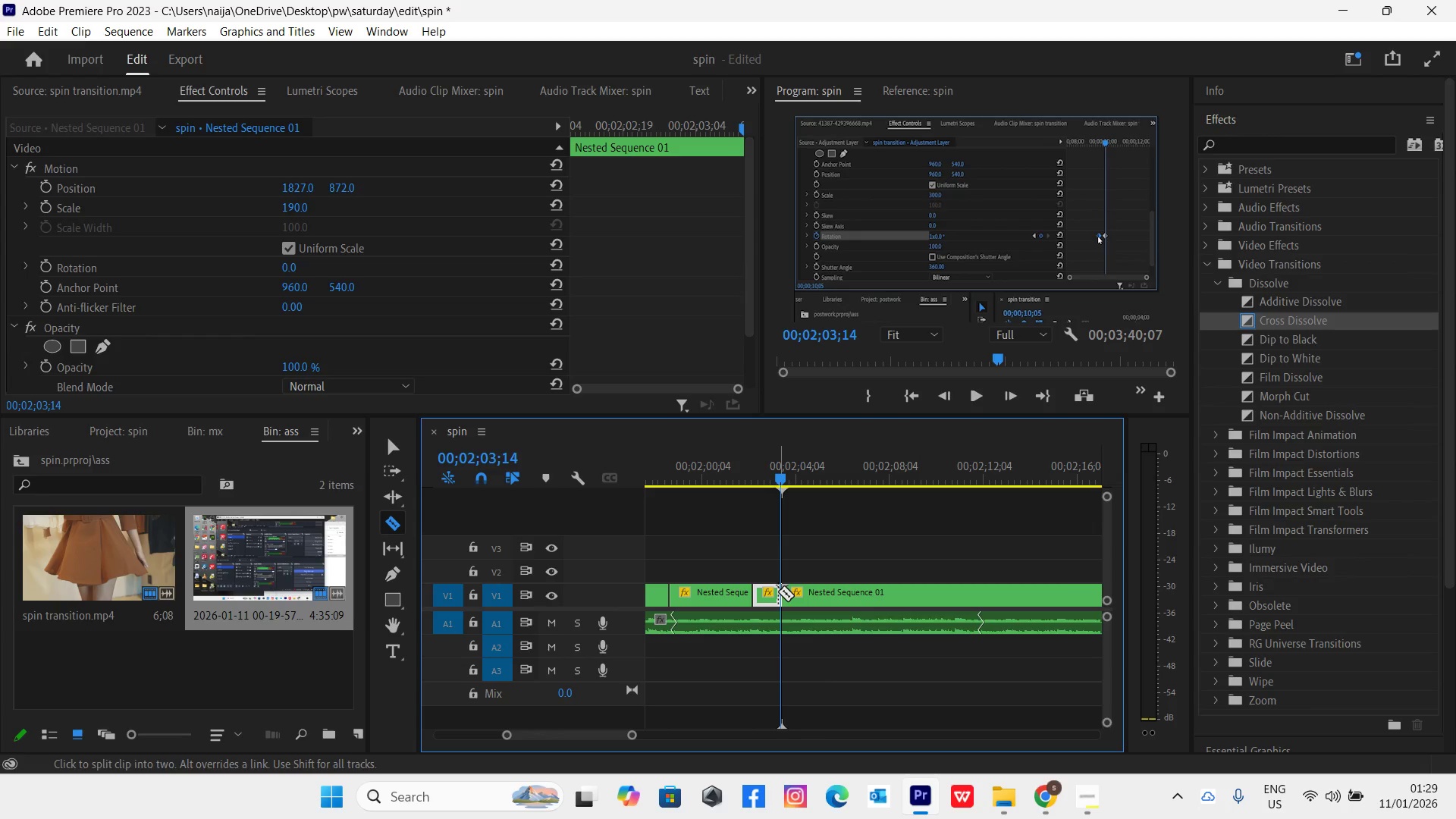 
key(V)
 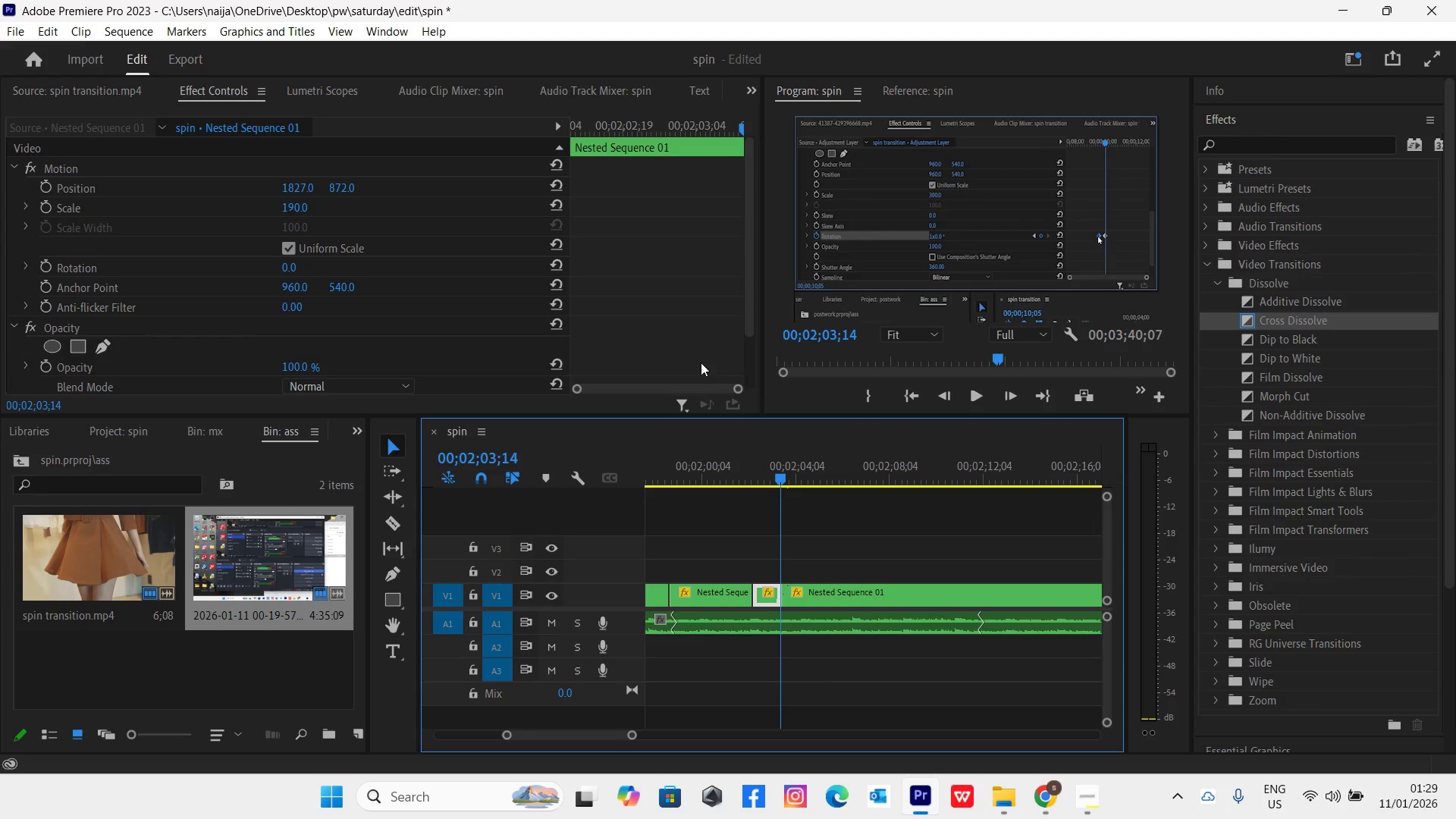 
key(Delete)
 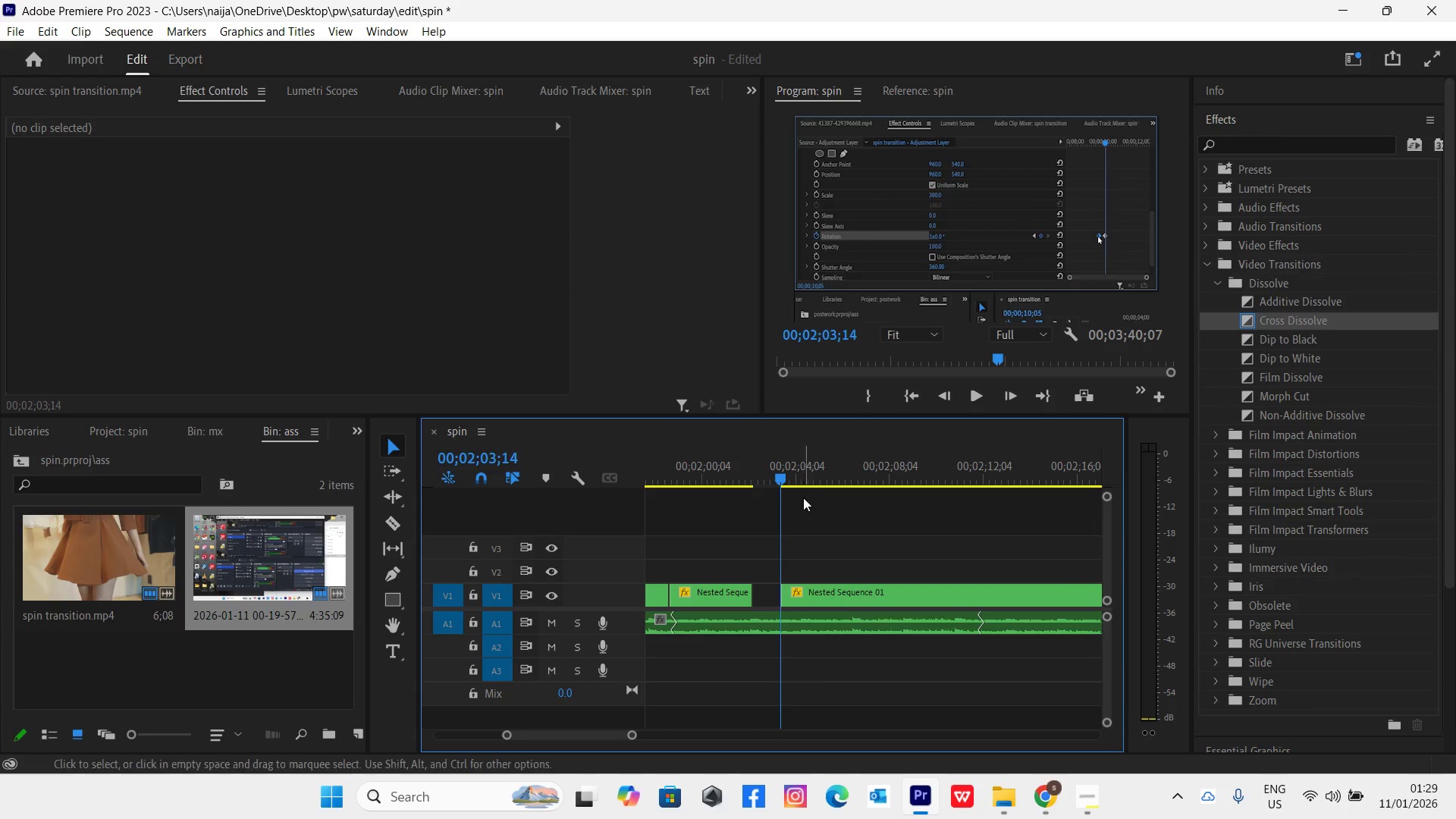 
left_click_drag(start_coordinate=[811, 594], to_coordinate=[785, 595])
 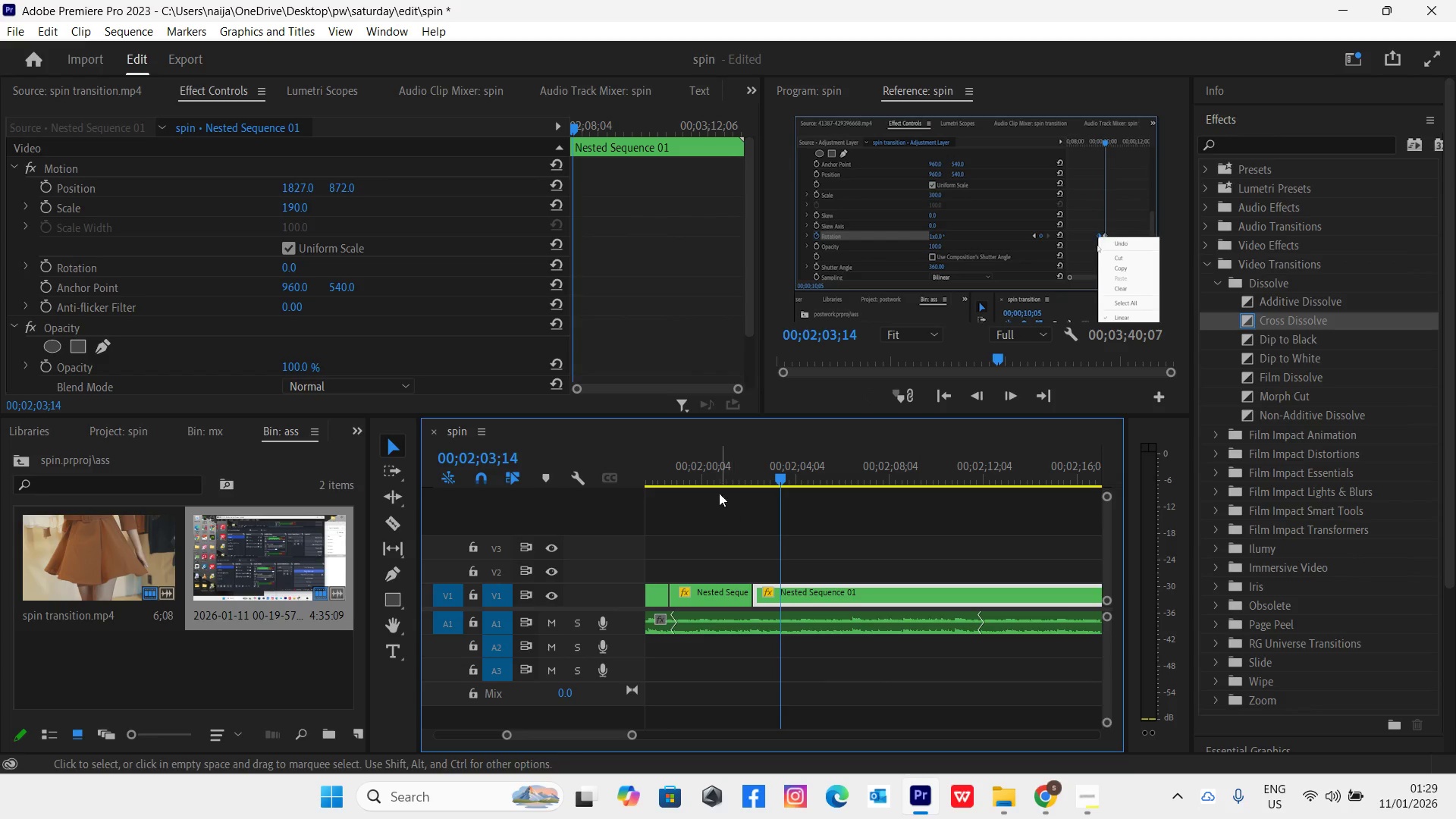 
left_click([714, 479])
 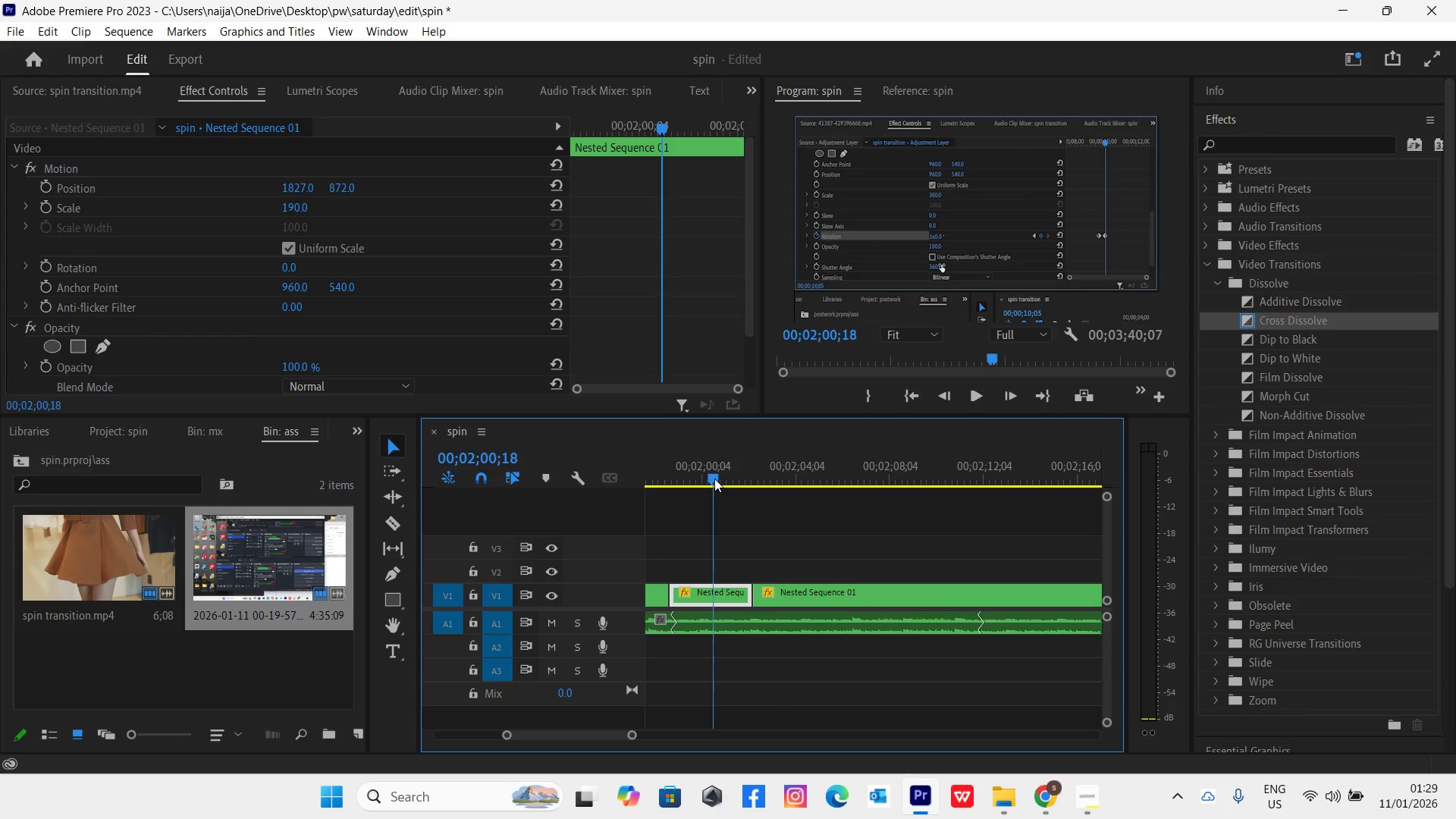 
key(Space)
 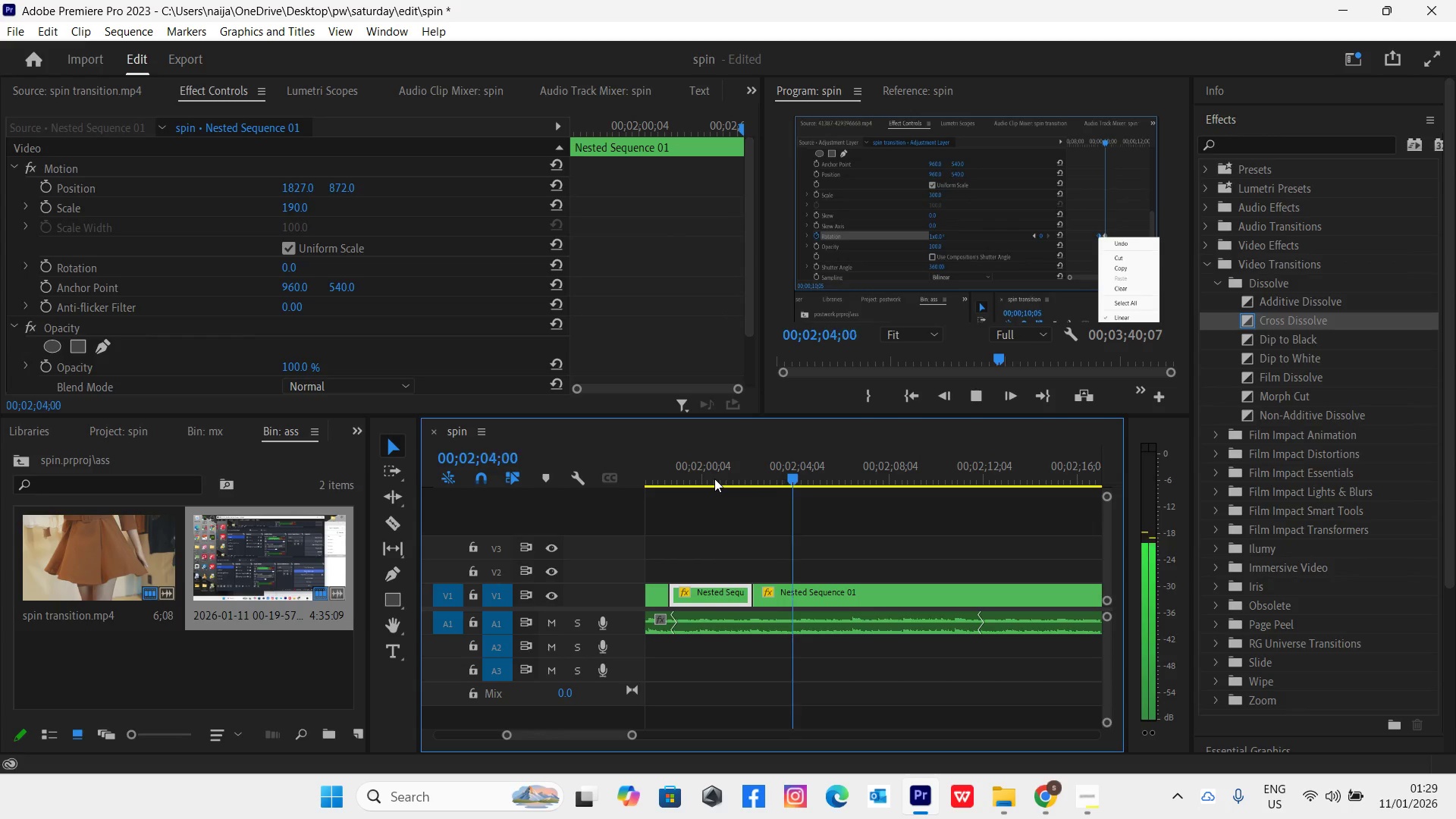 
wait(6.09)
 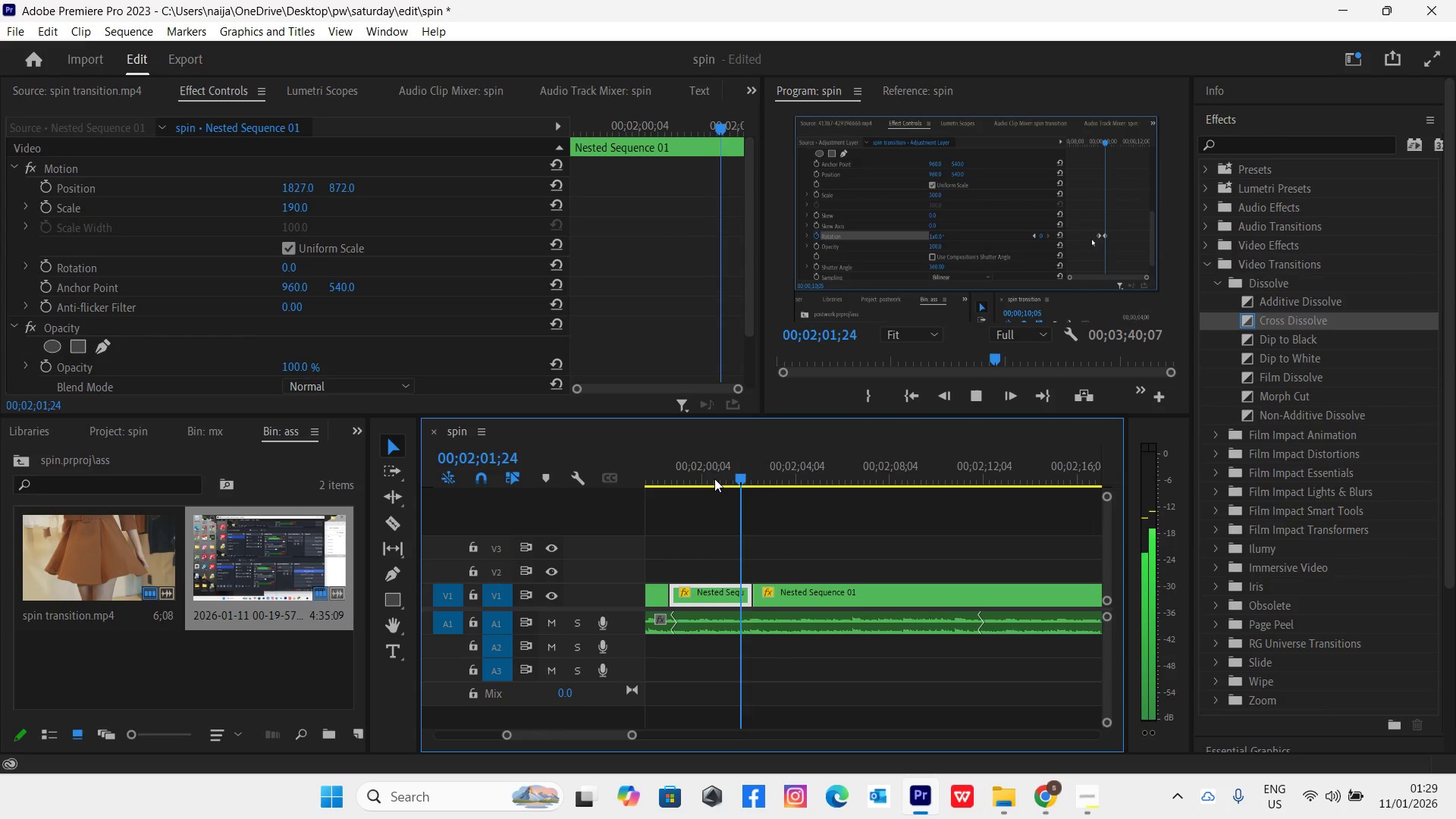 
key(Space)
 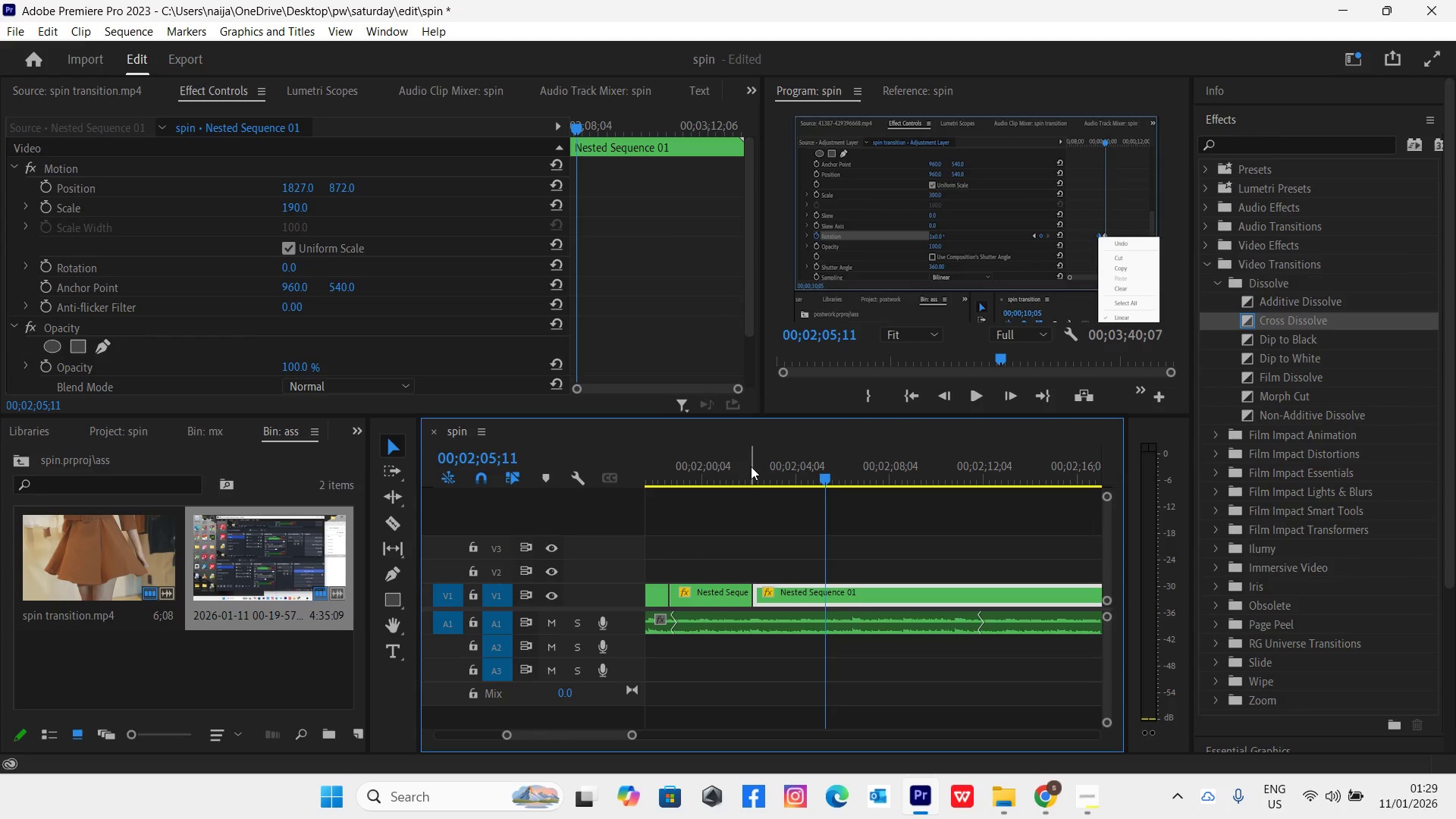 
left_click([740, 467])
 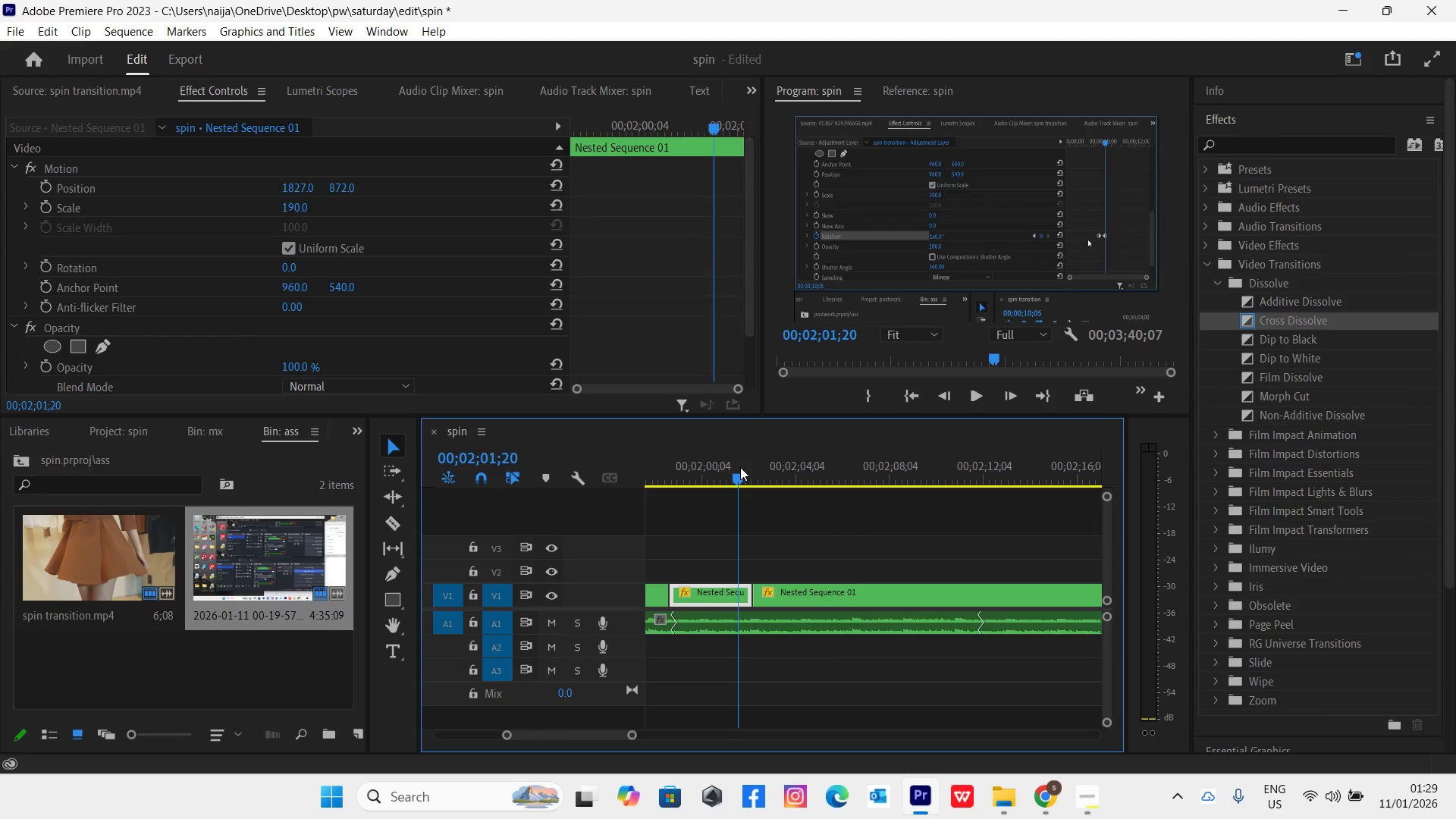 
key(Space)
 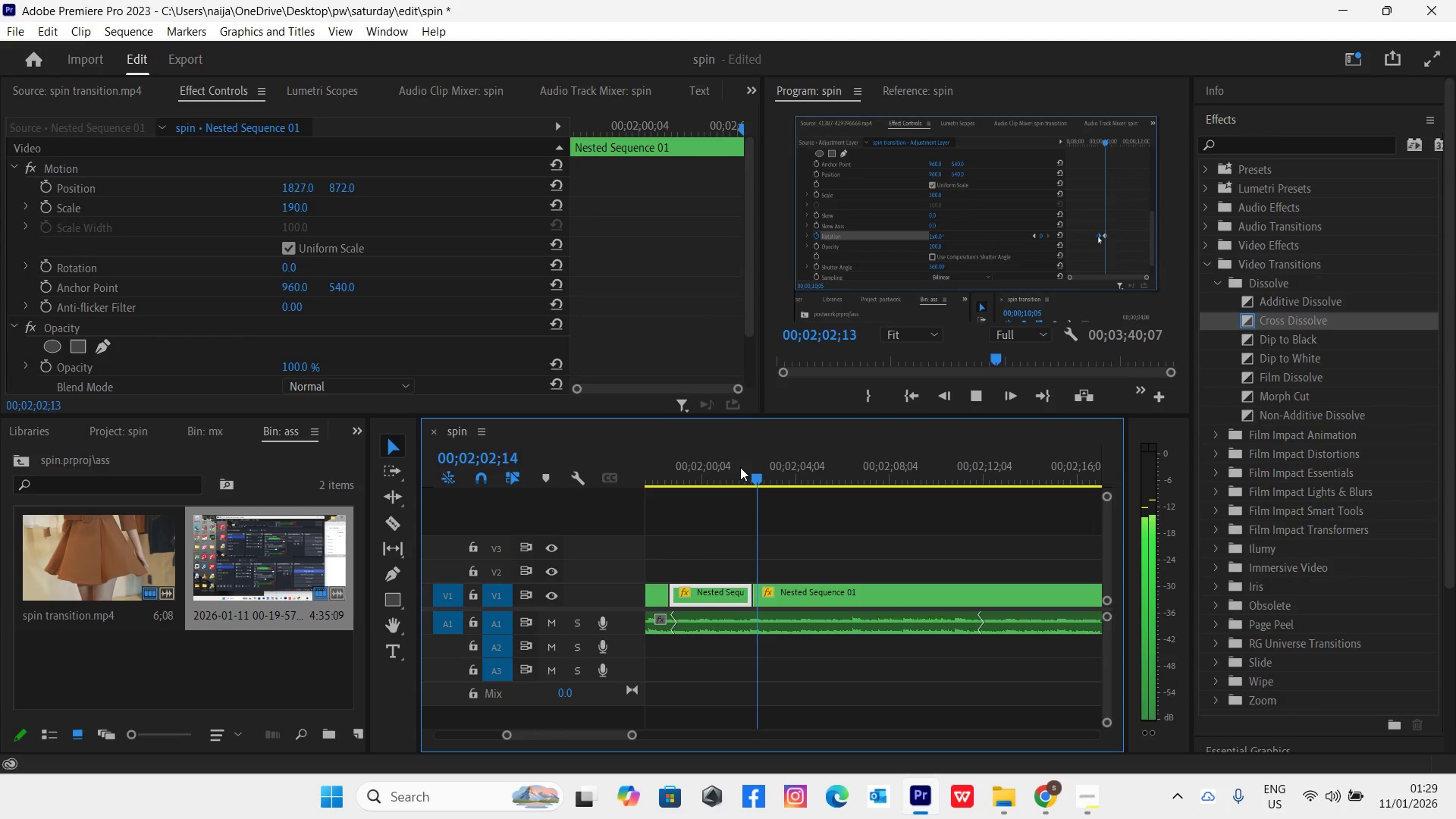 
key(Space)
 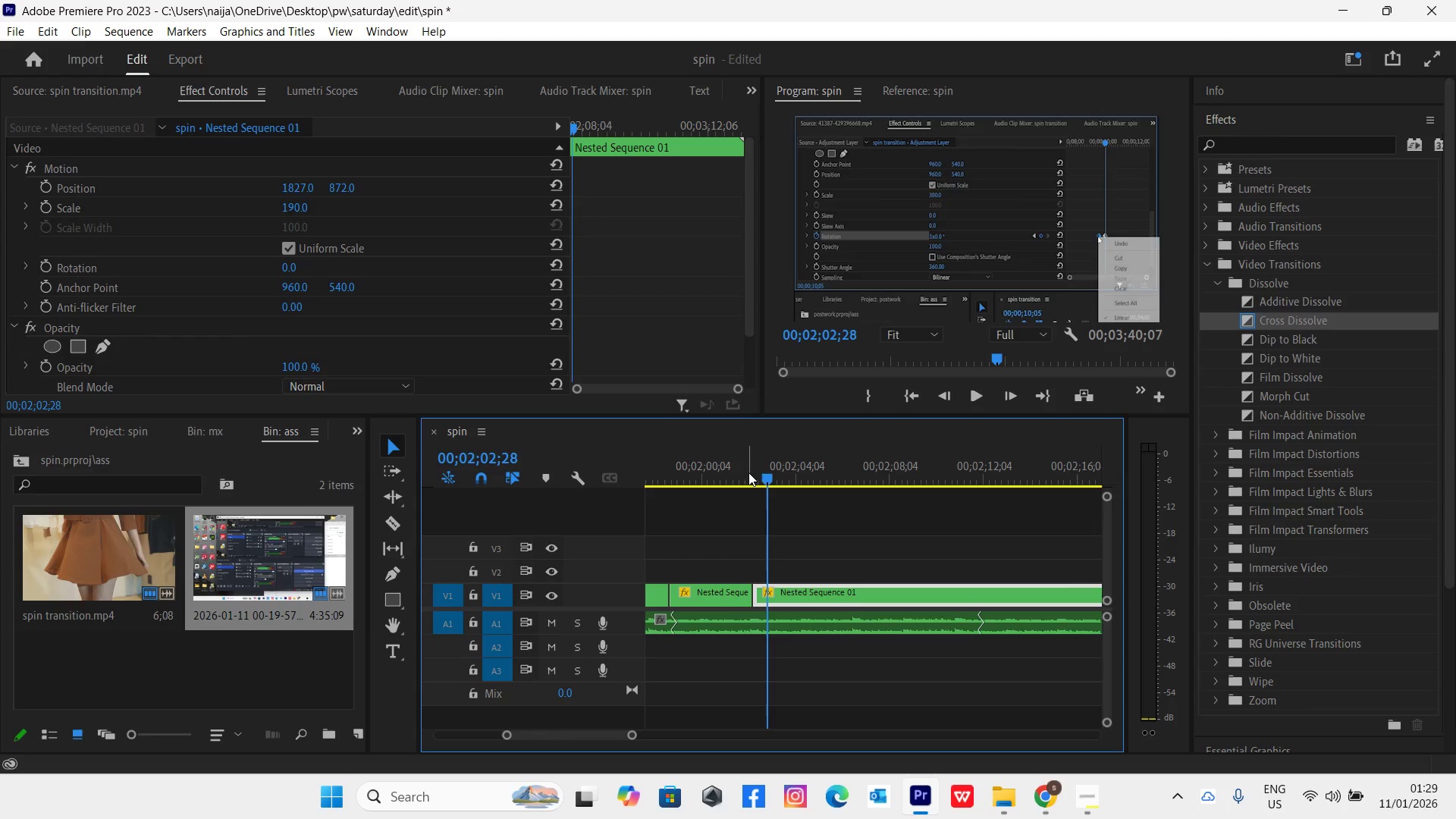 
left_click_drag(start_coordinate=[769, 478], to_coordinate=[755, 490])
 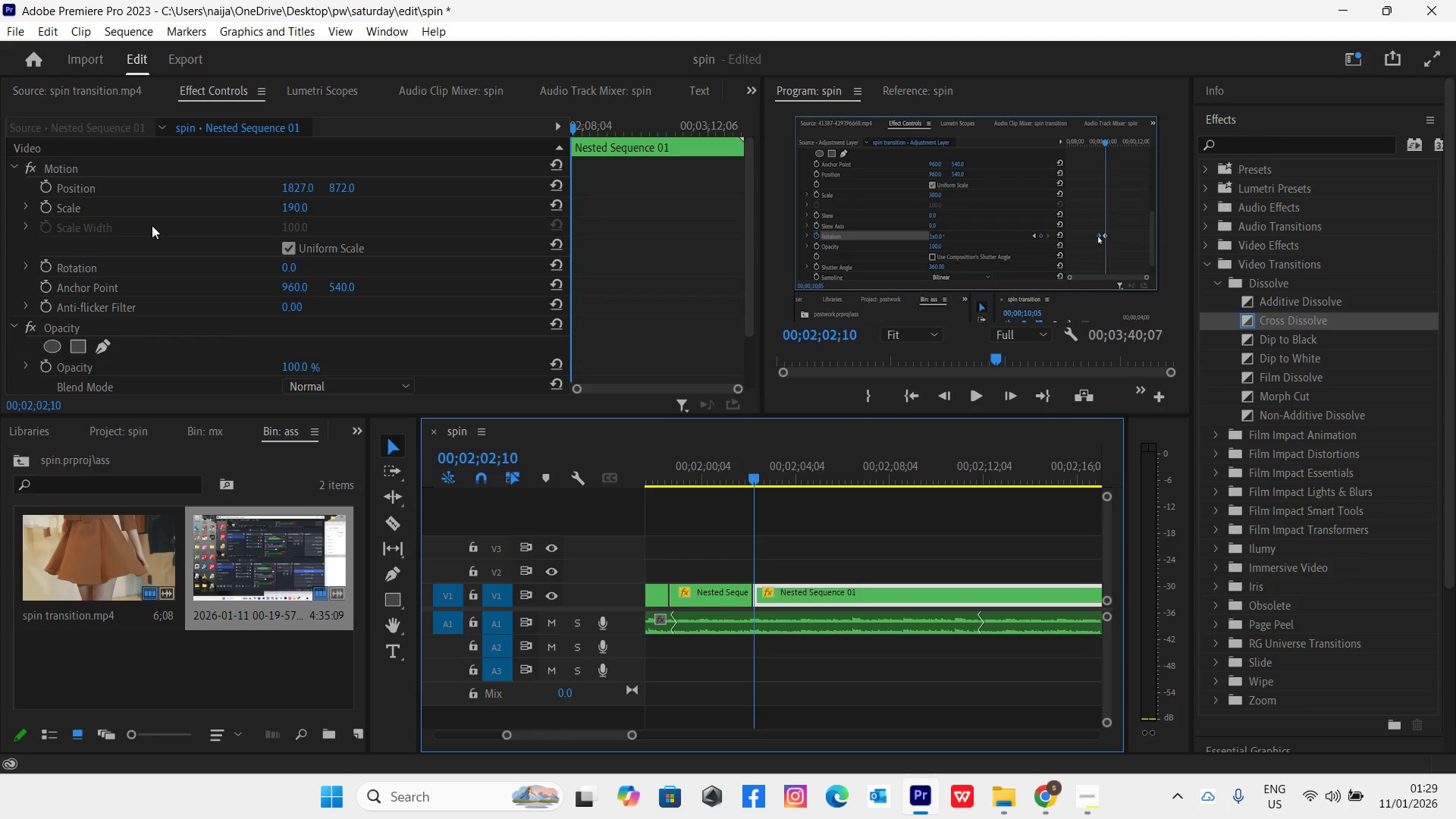 
key(ArrowLeft)
 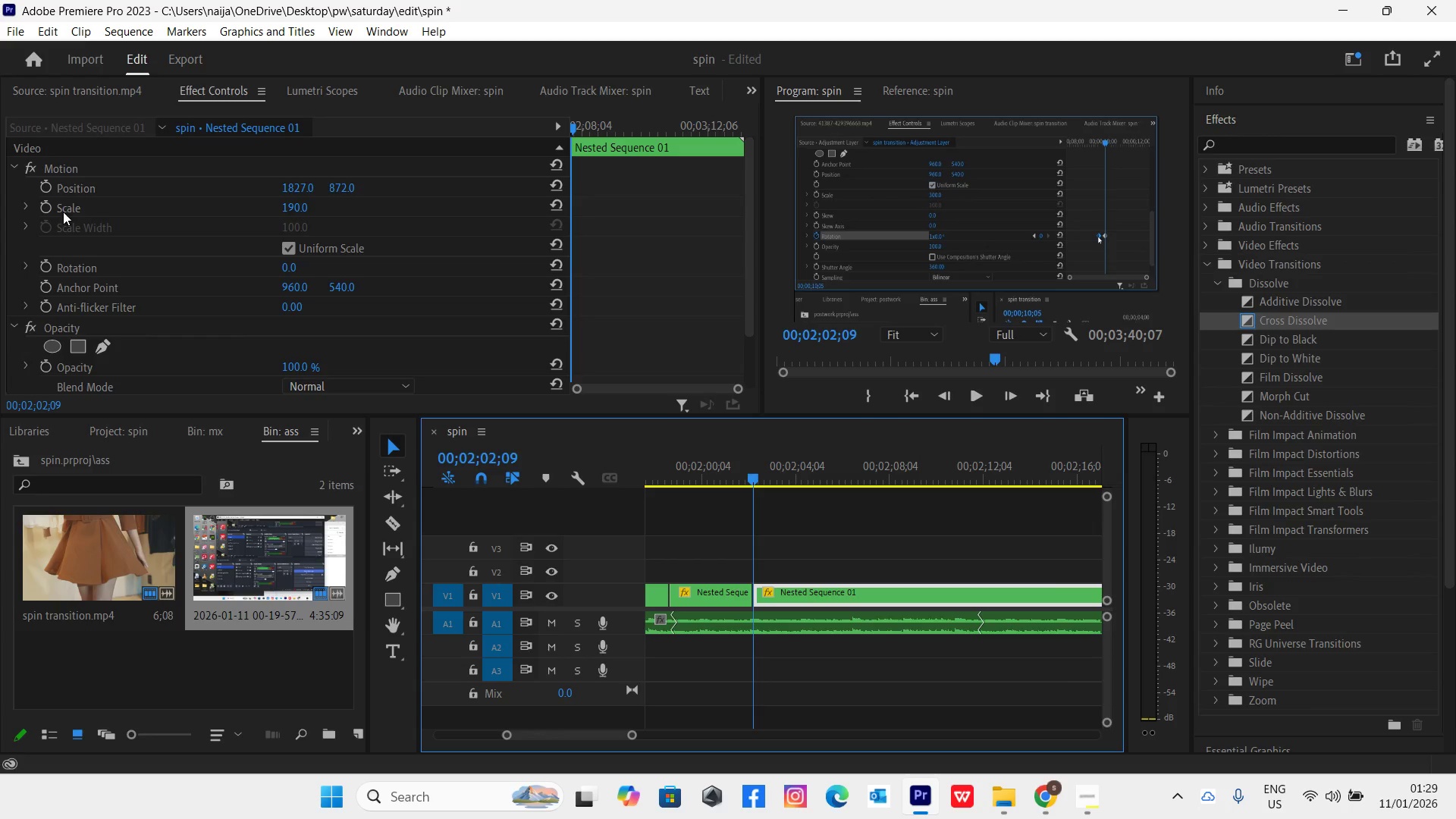 
left_click([49, 210])
 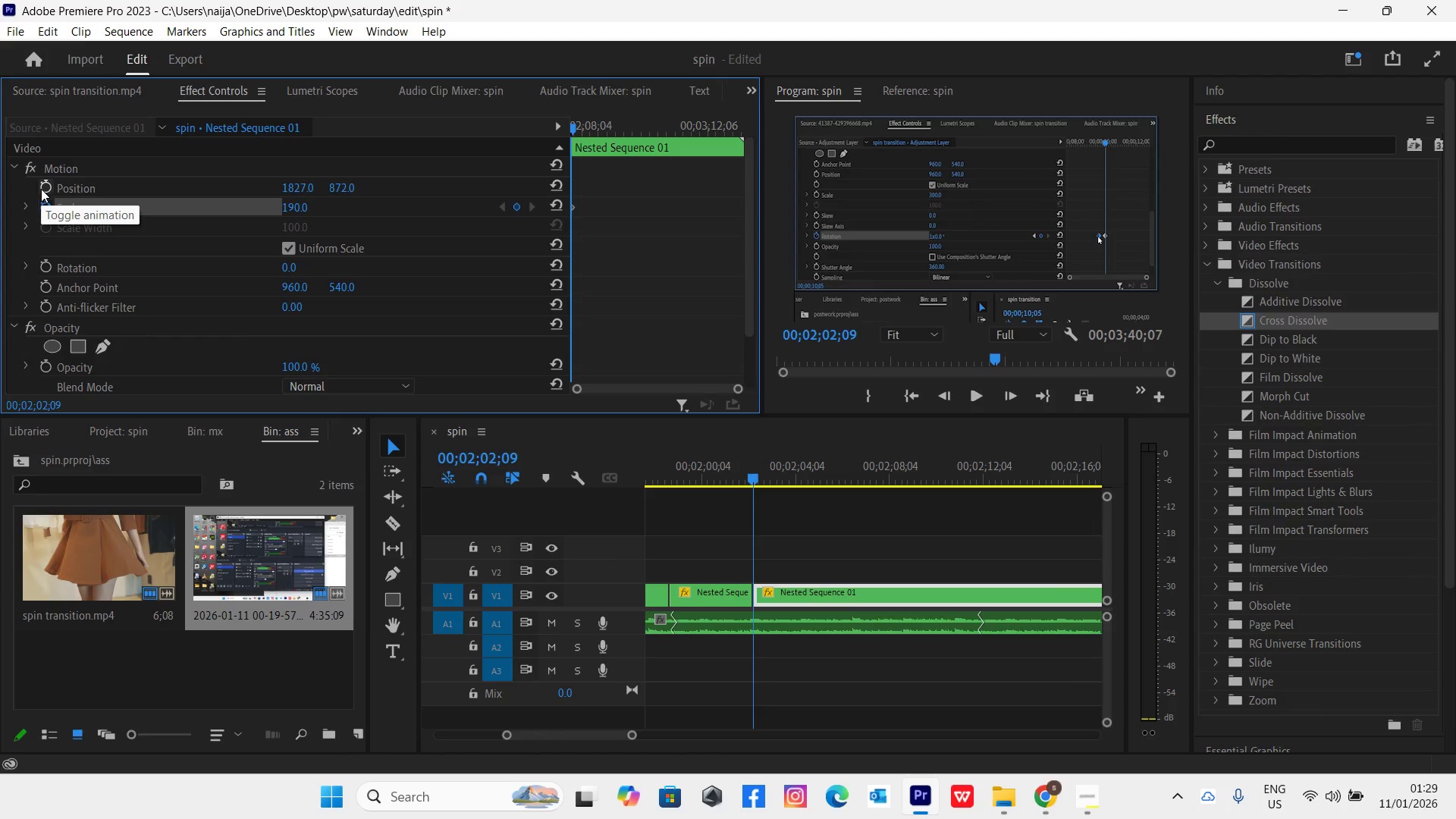 
left_click([44, 188])
 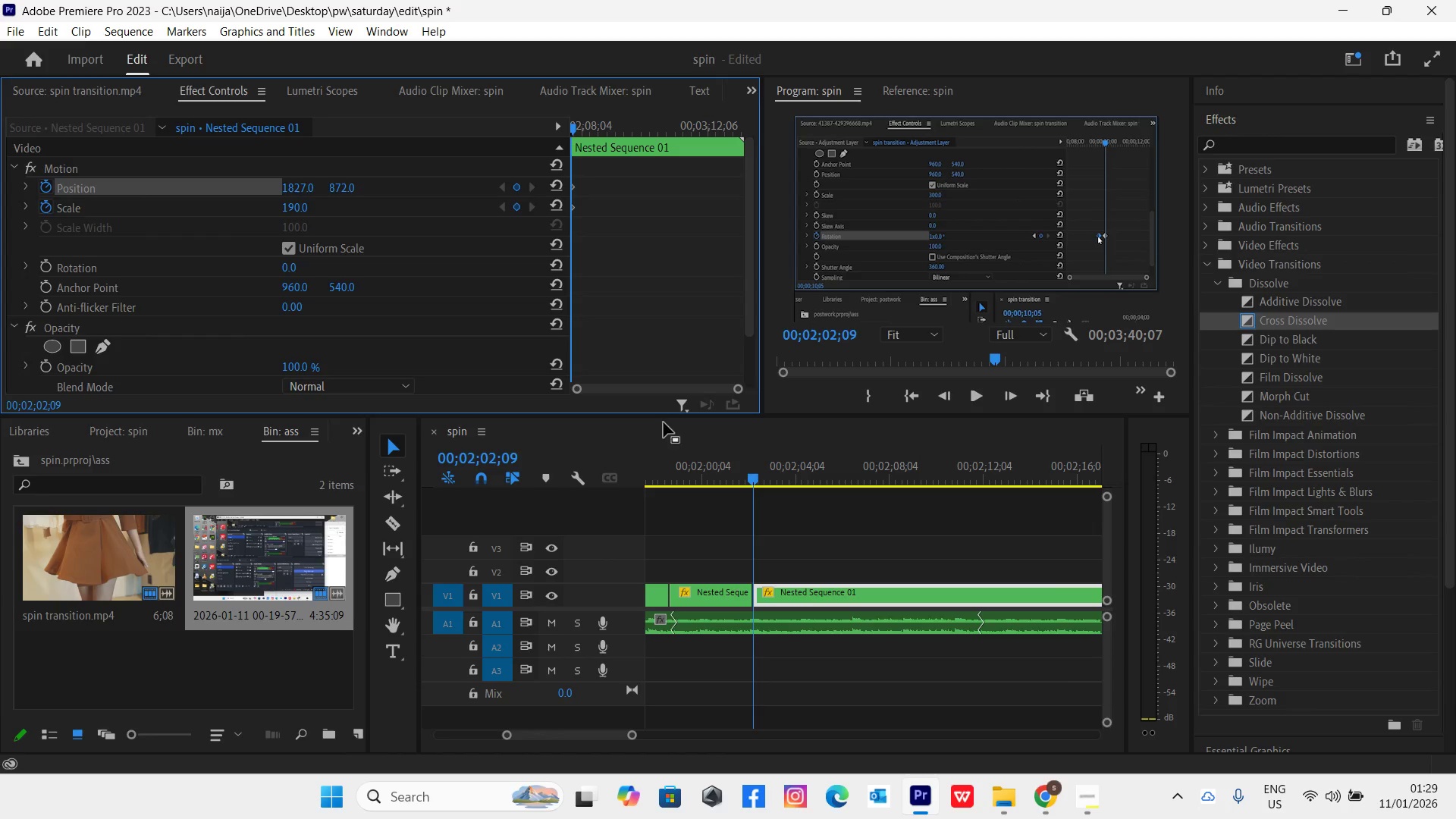 
key(Space)
 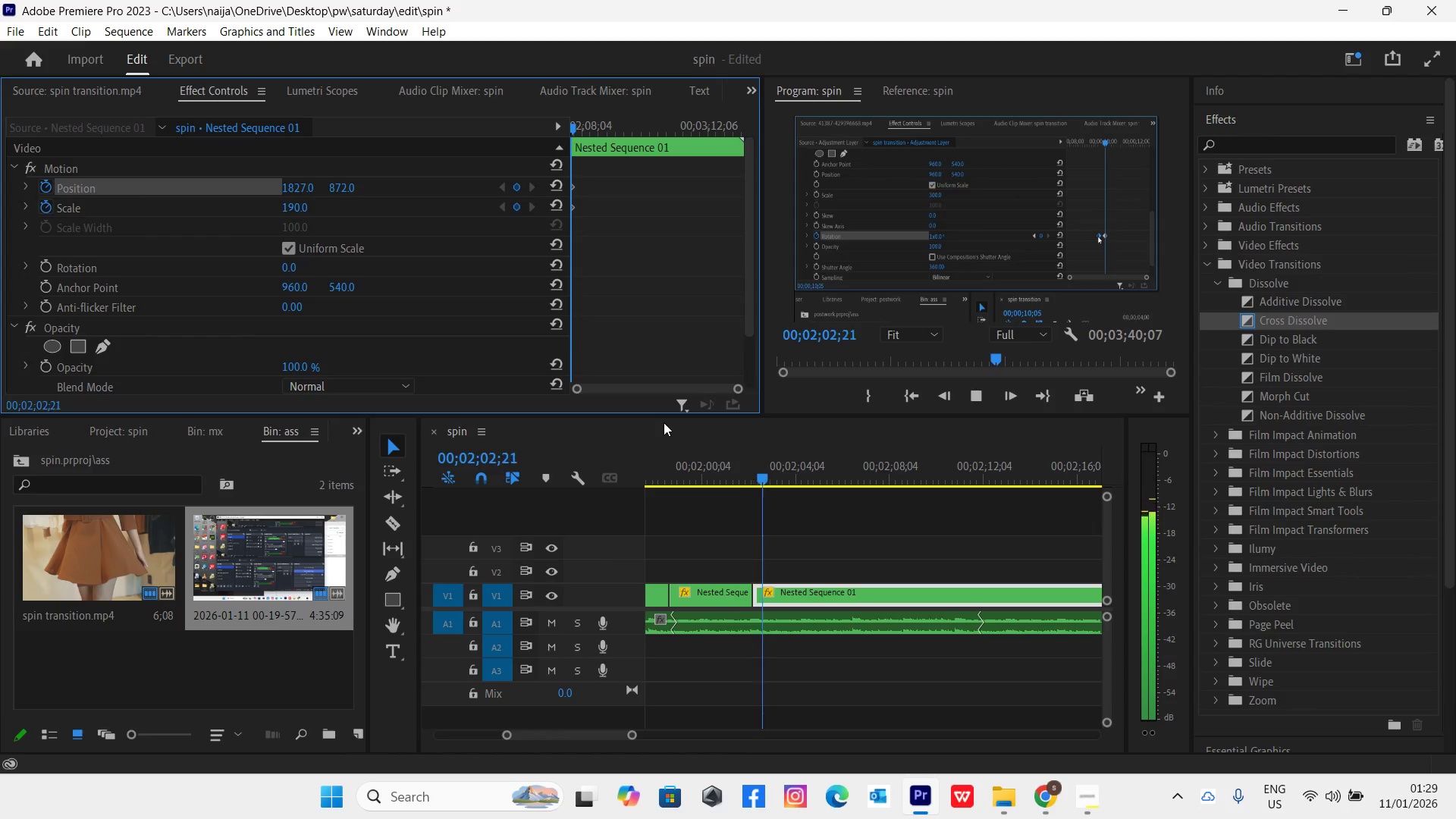 
key(Space)
 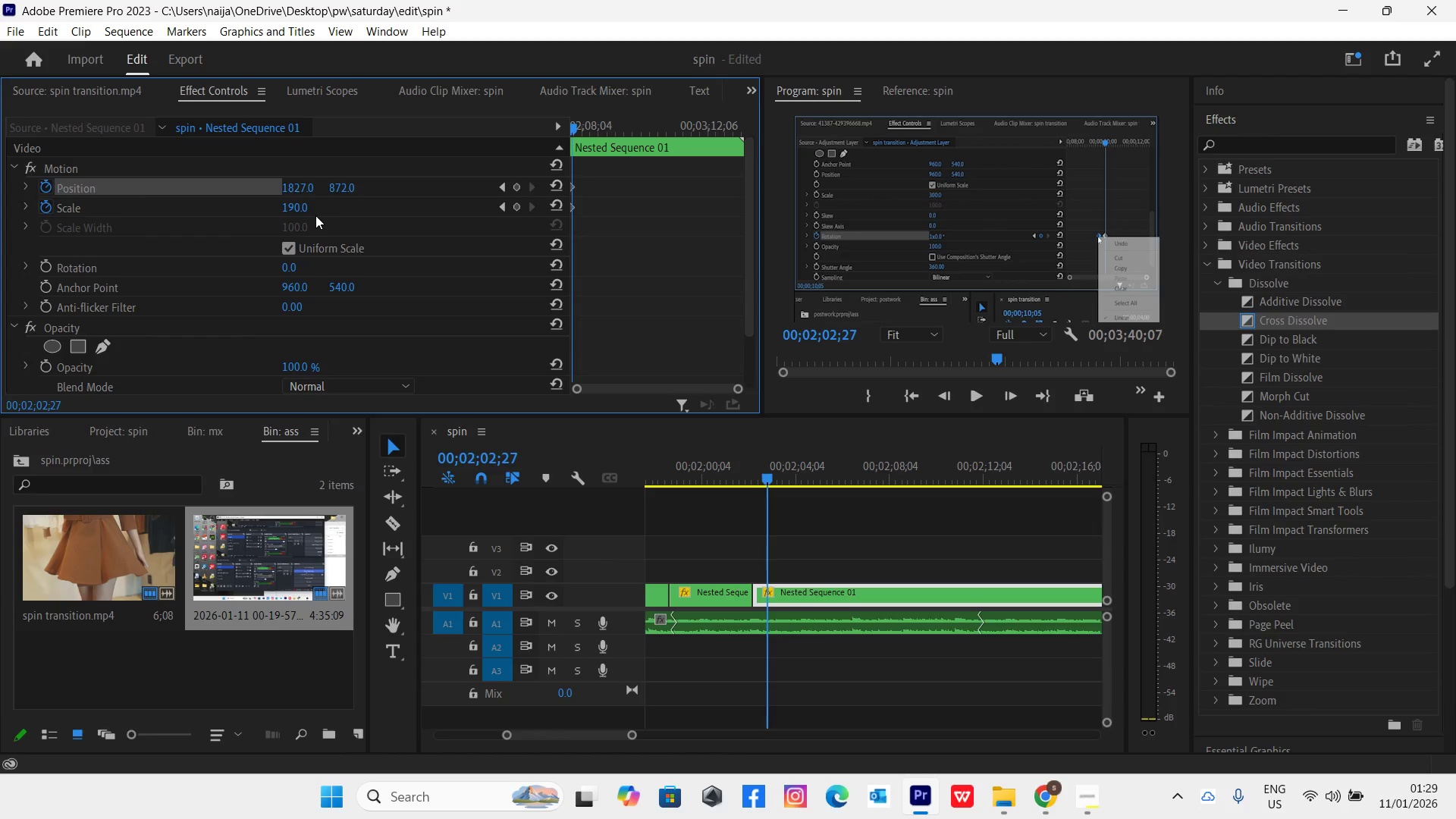 
wait(5.33)
 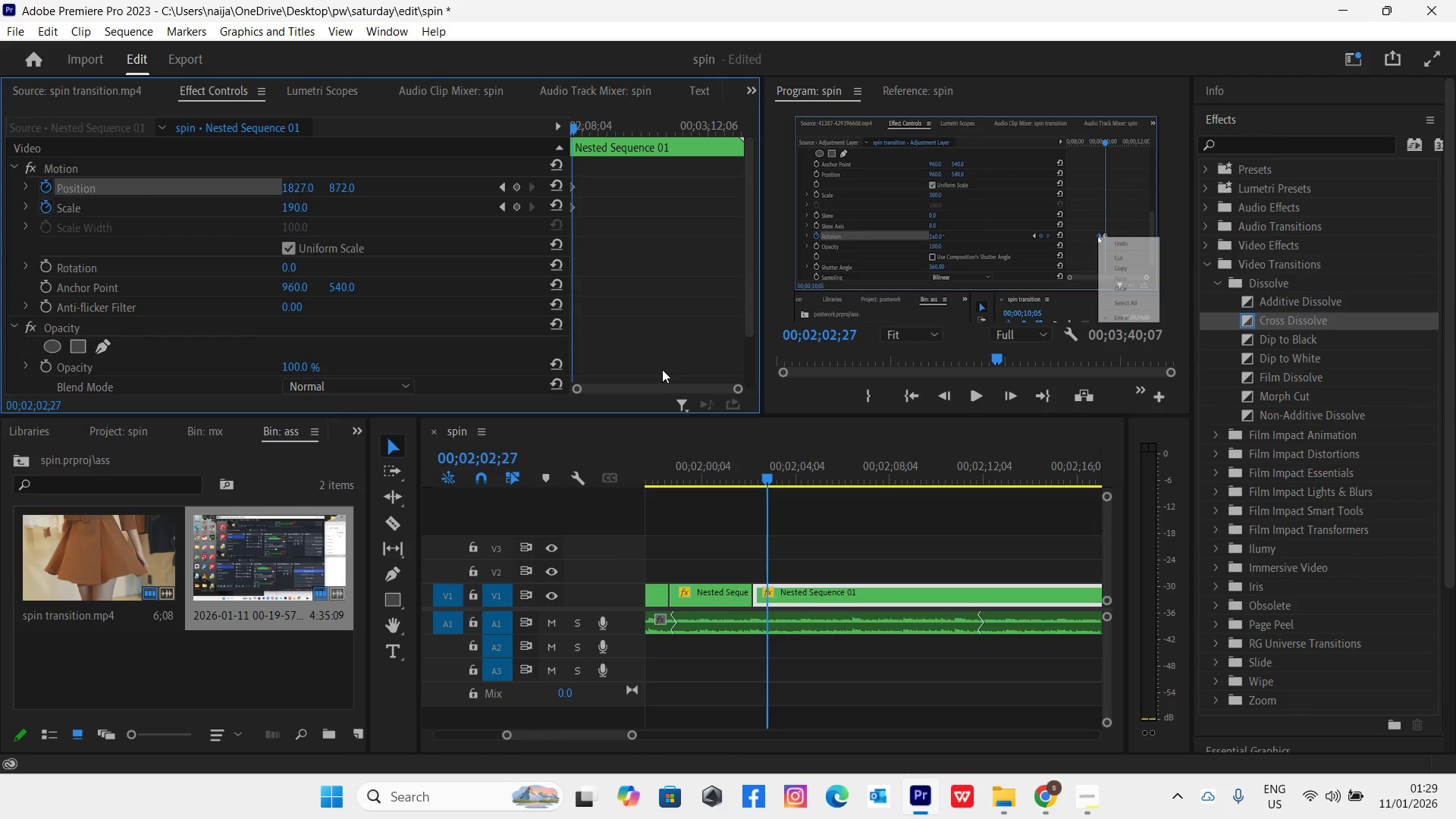 
left_click_drag(start_coordinate=[298, 190], to_coordinate=[215, 215])
 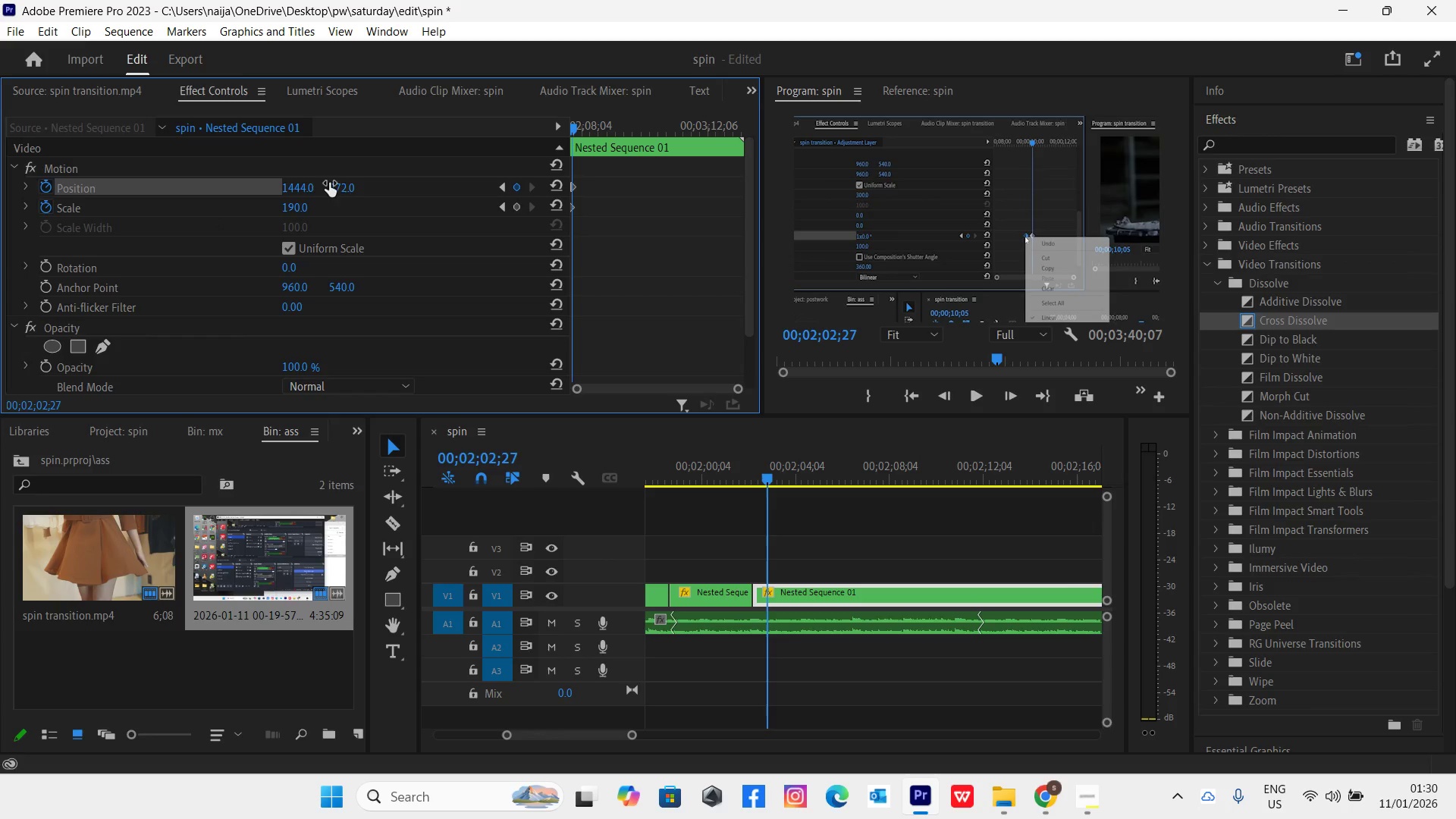 
left_click_drag(start_coordinate=[338, 184], to_coordinate=[171, 256])
 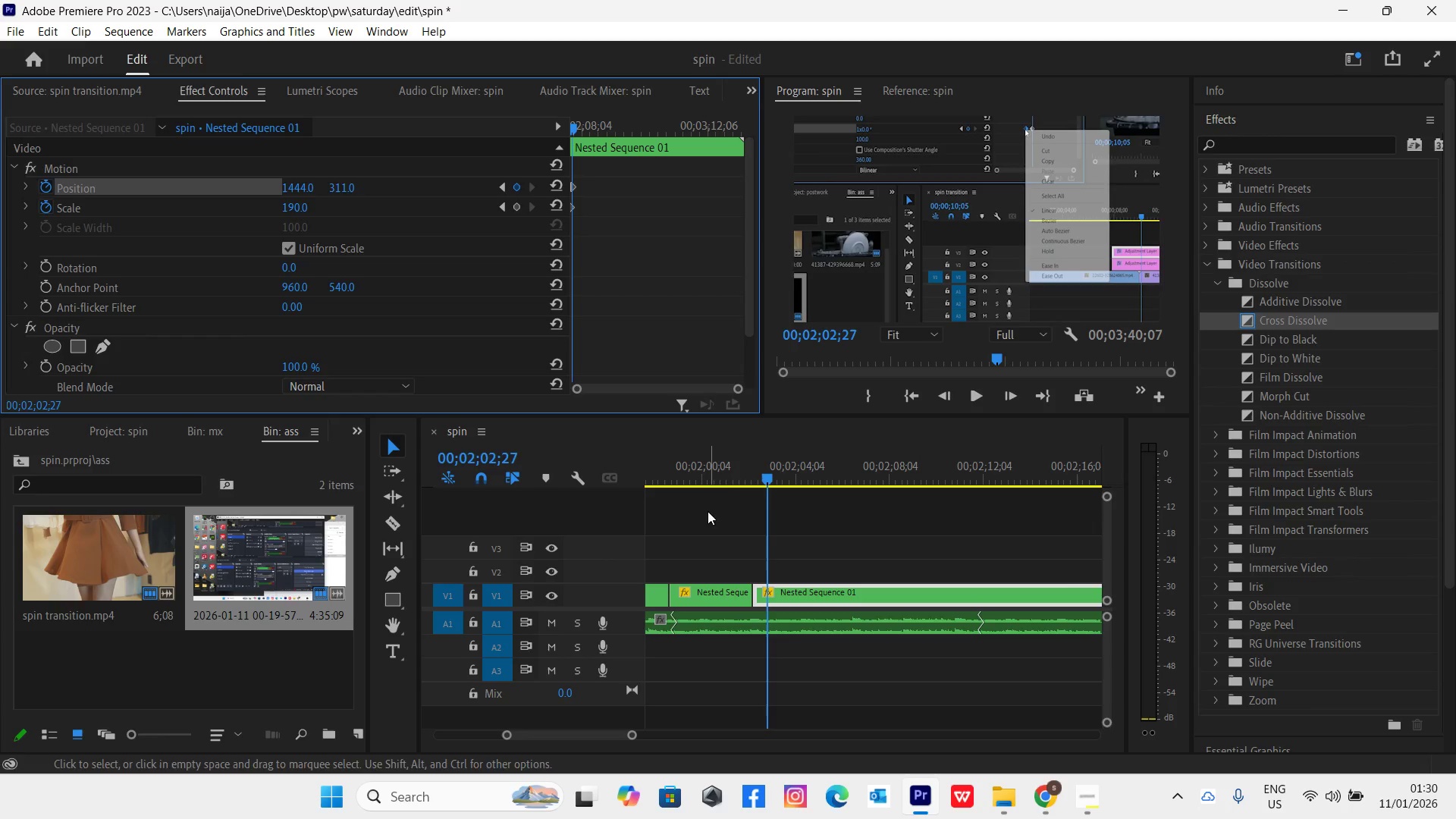 
left_click([736, 472])
 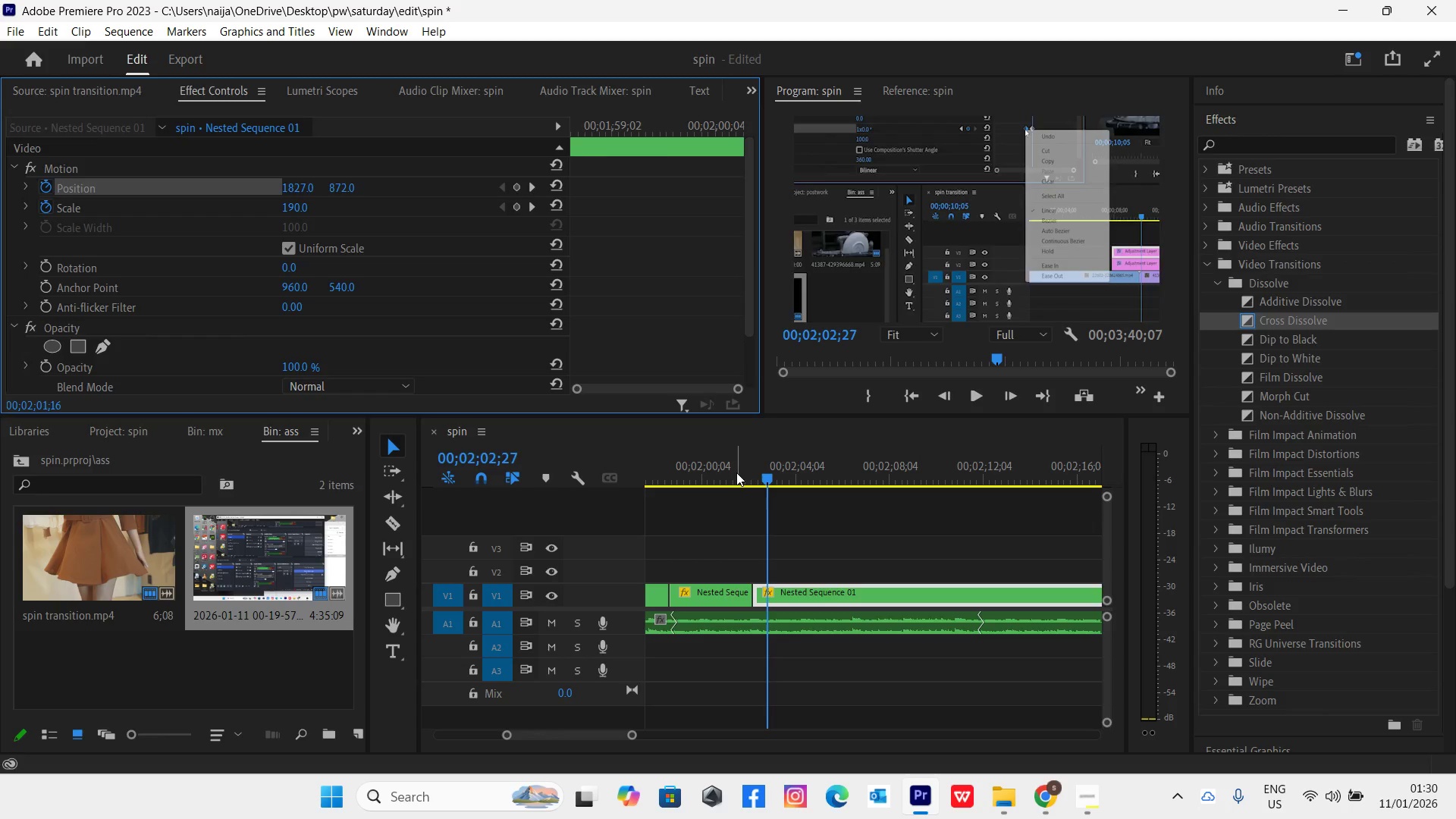 
key(Space)
 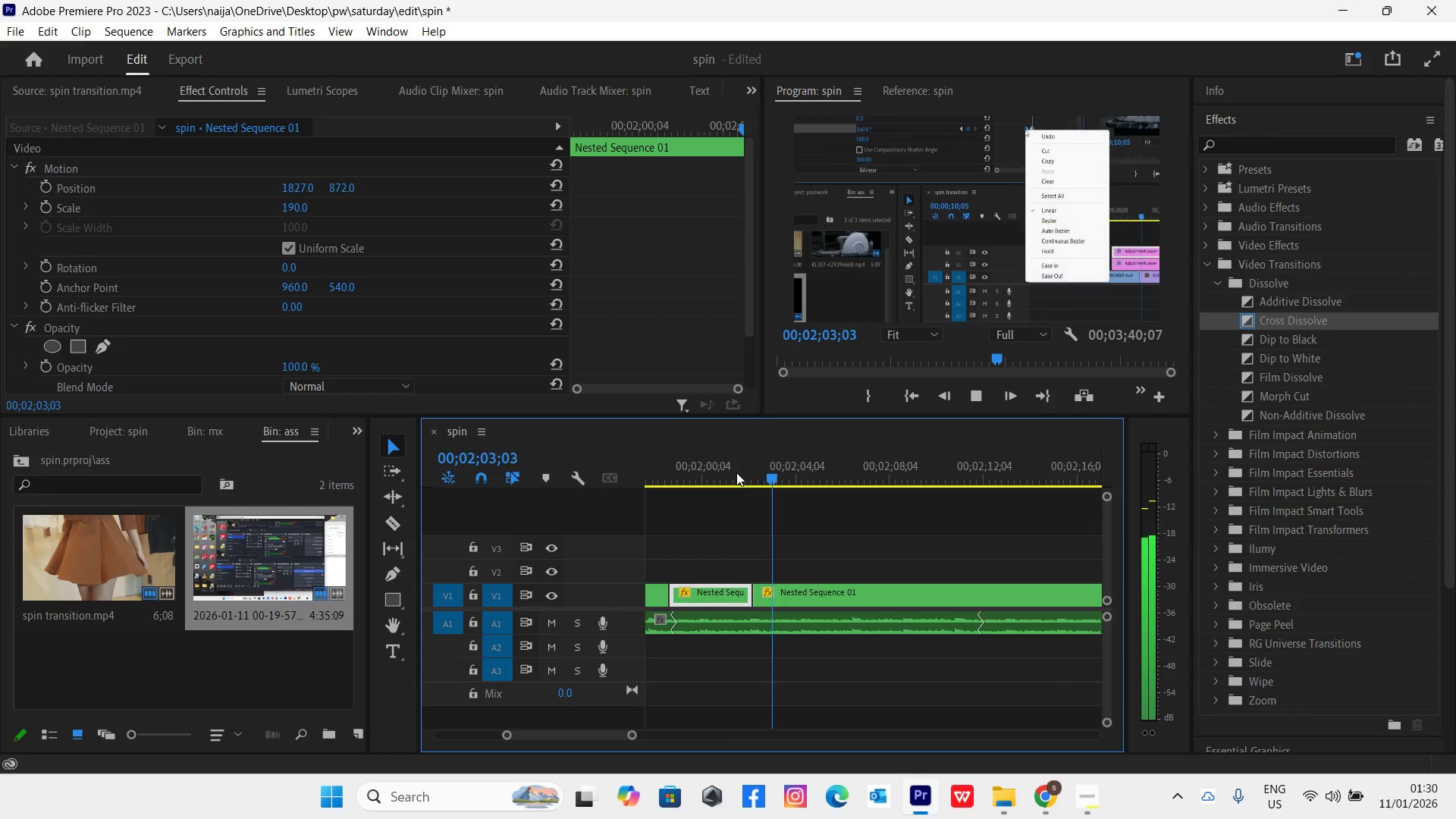 
key(Space)
 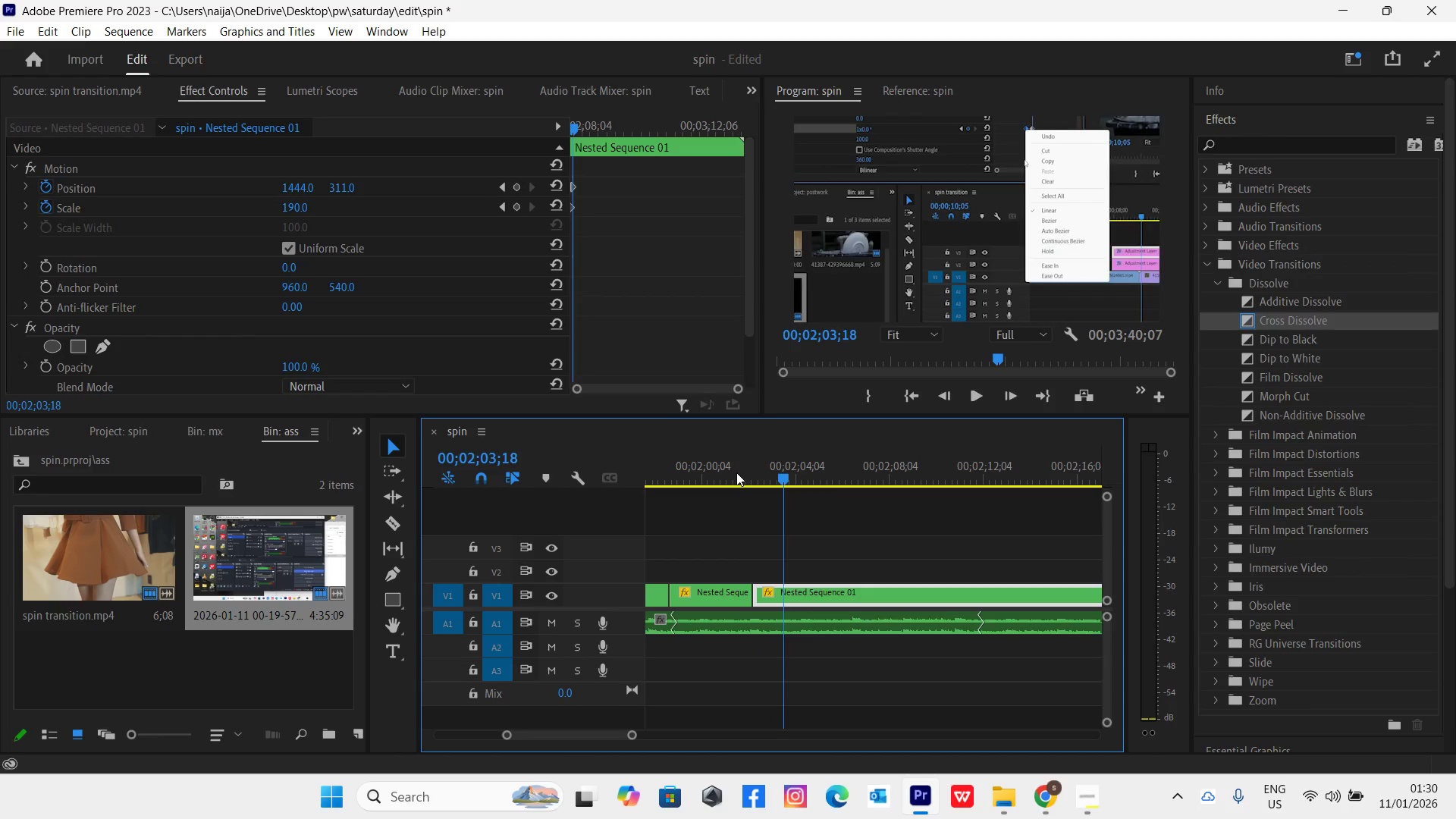 
left_click([736, 472])
 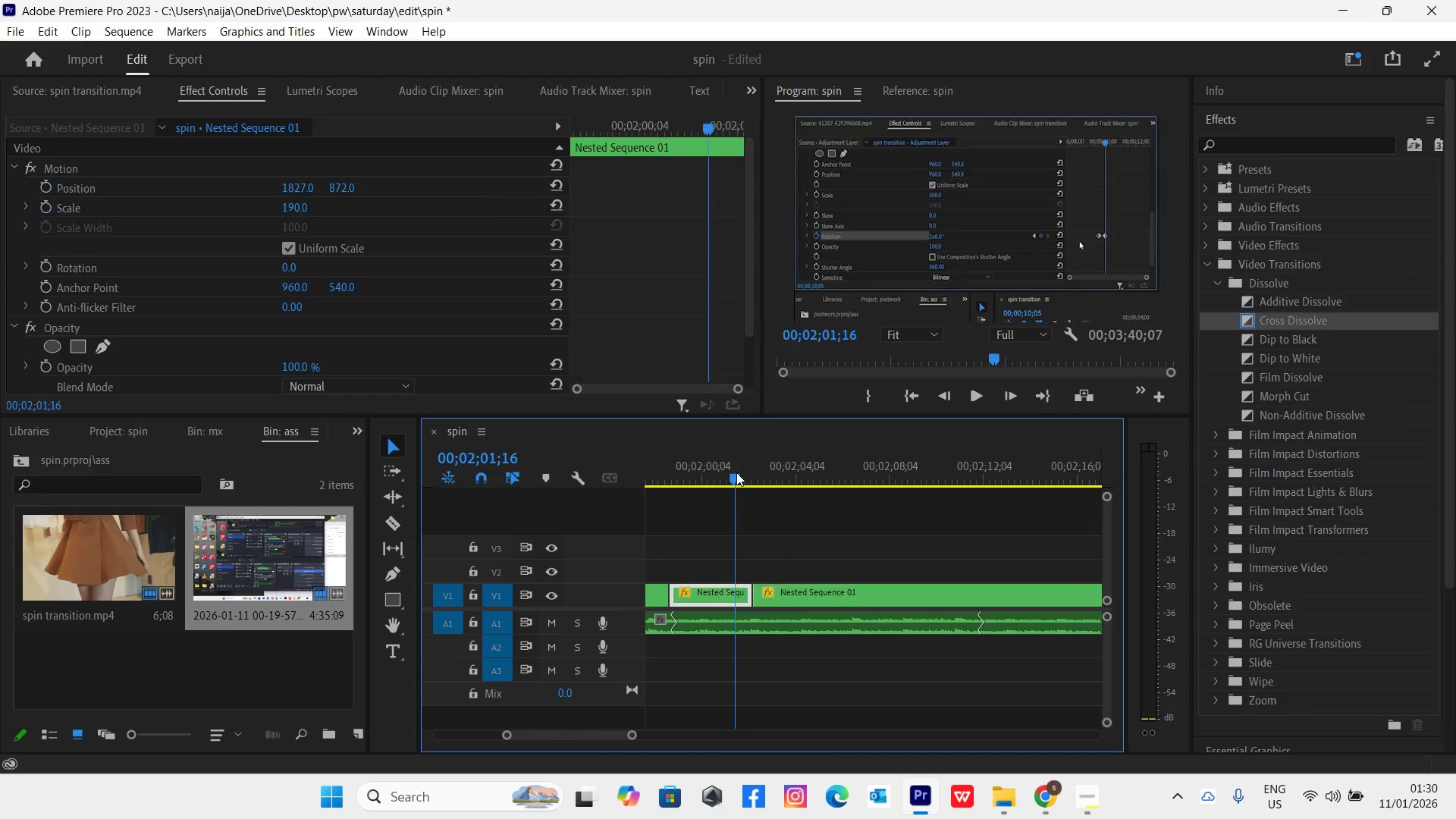 
key(Space)
 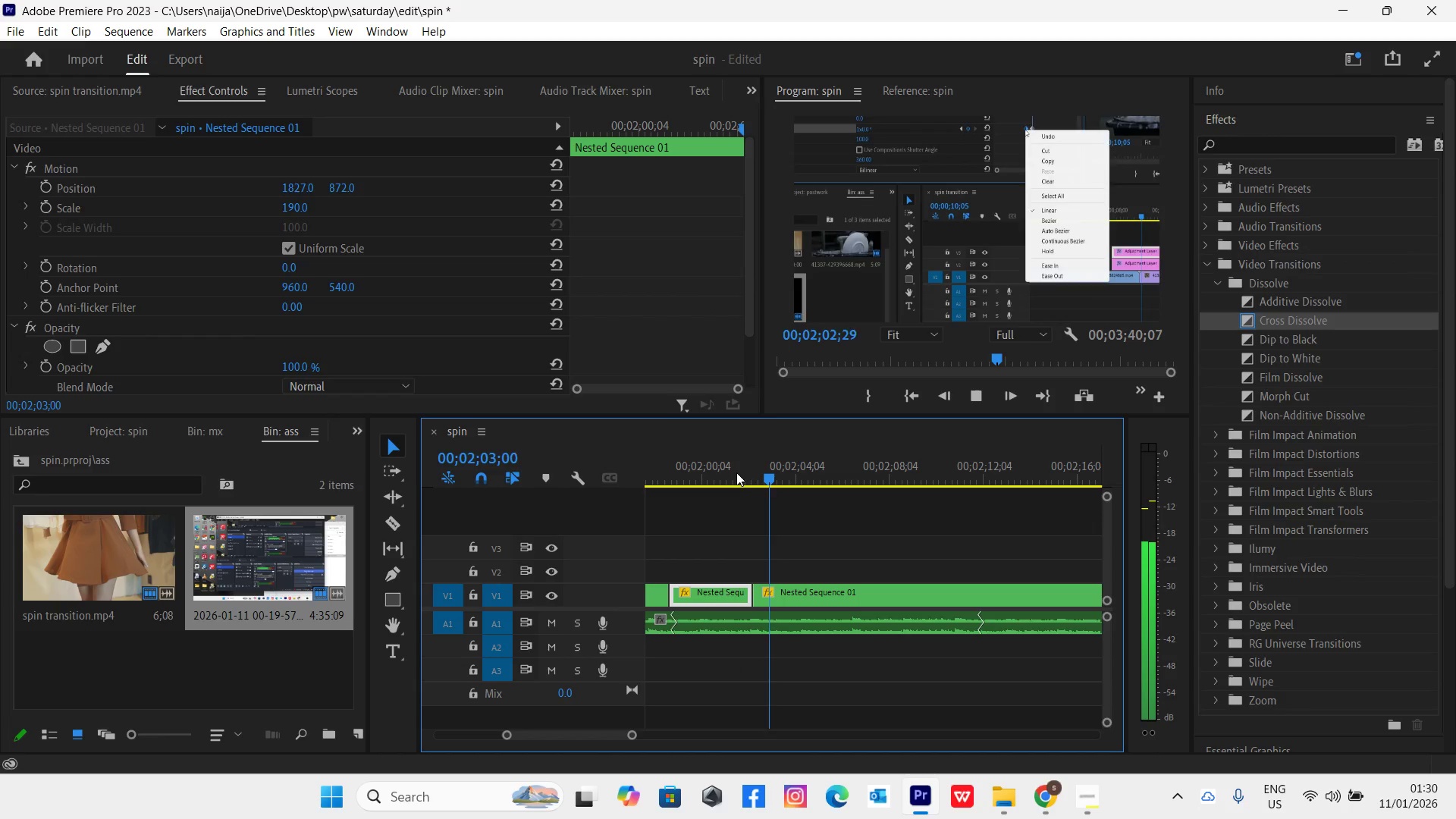 
key(Space)
 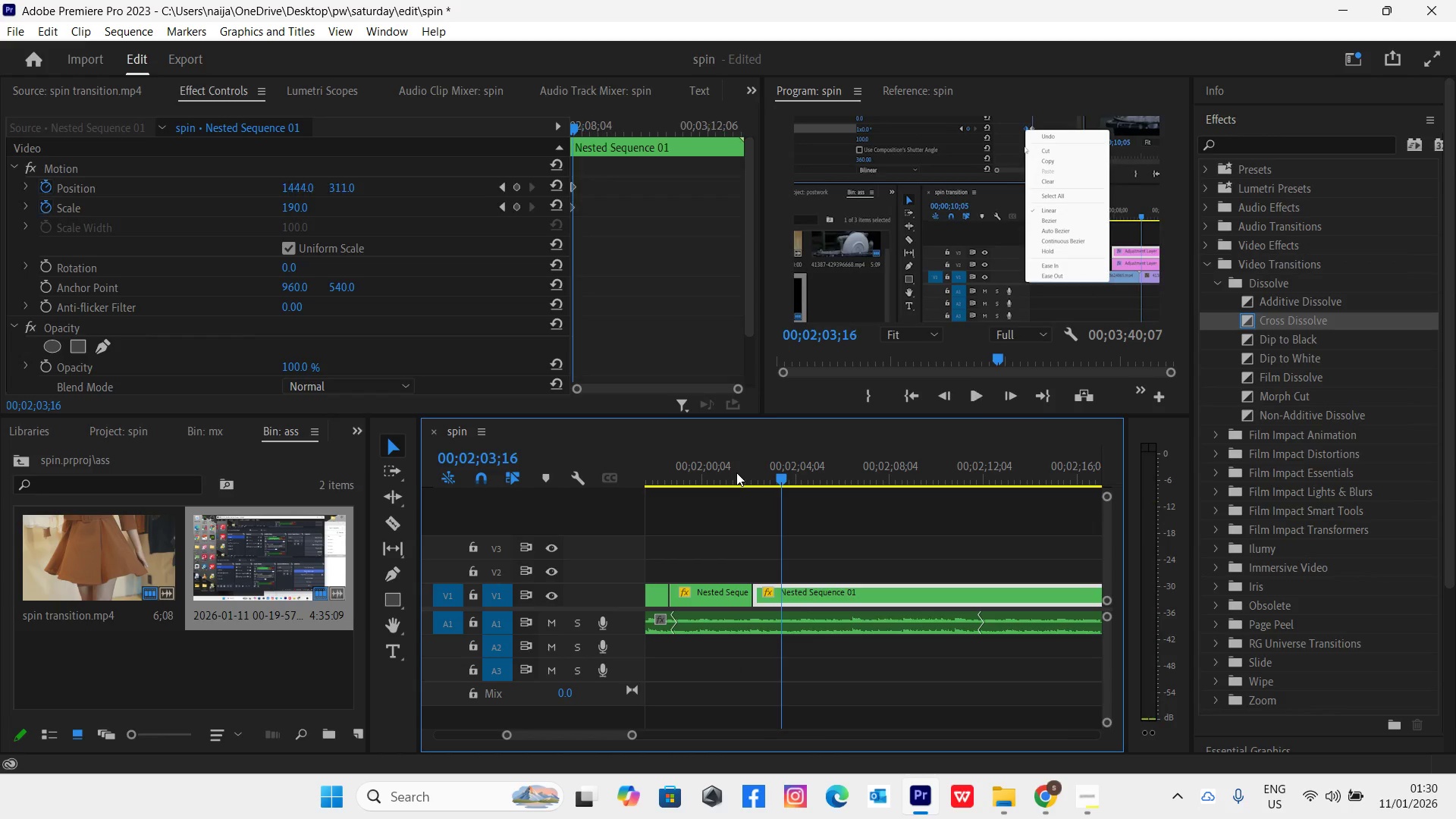 
left_click_drag(start_coordinate=[736, 472], to_coordinate=[772, 497])
 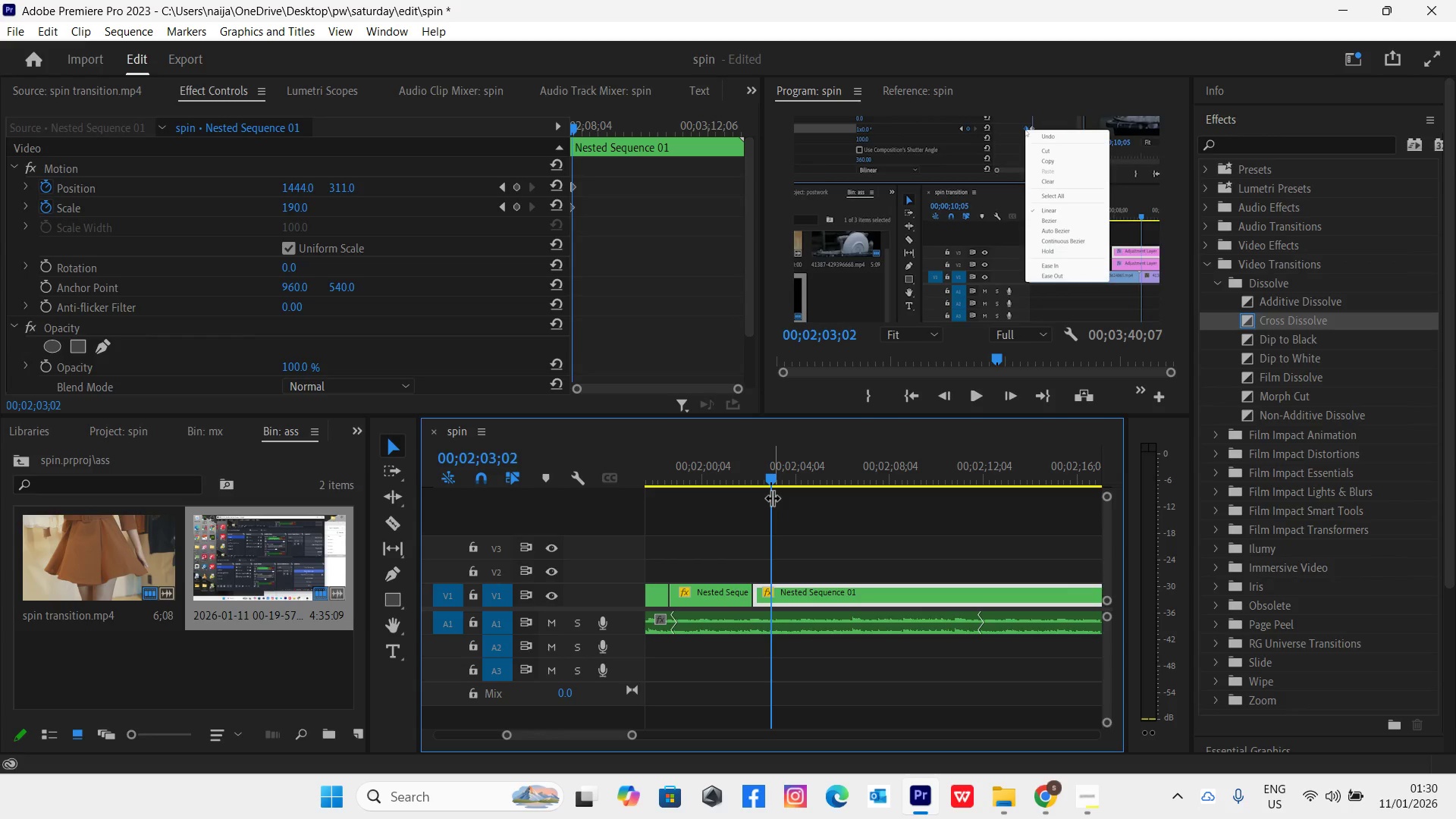 
key(Space)
 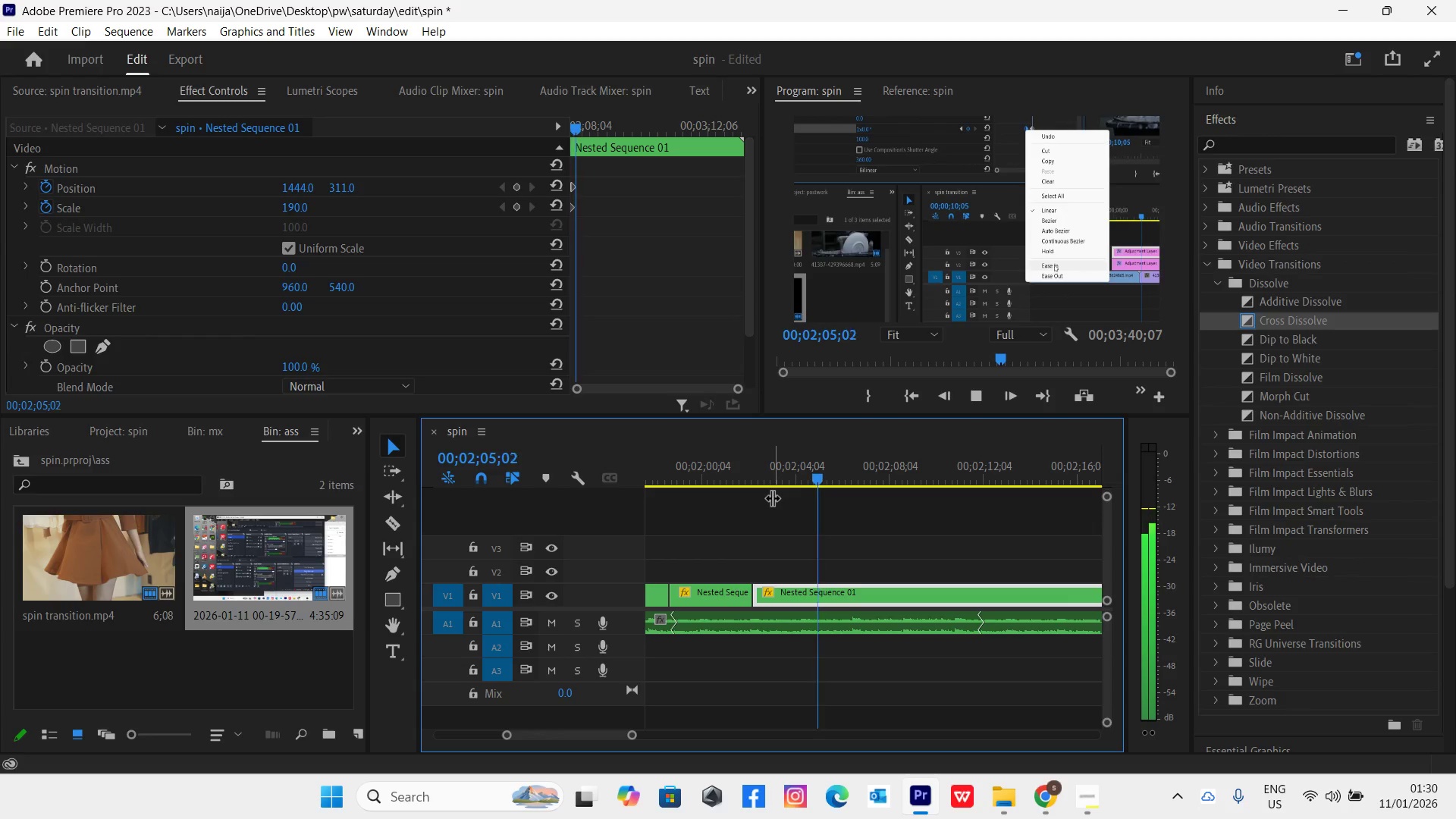 
key(Space)
 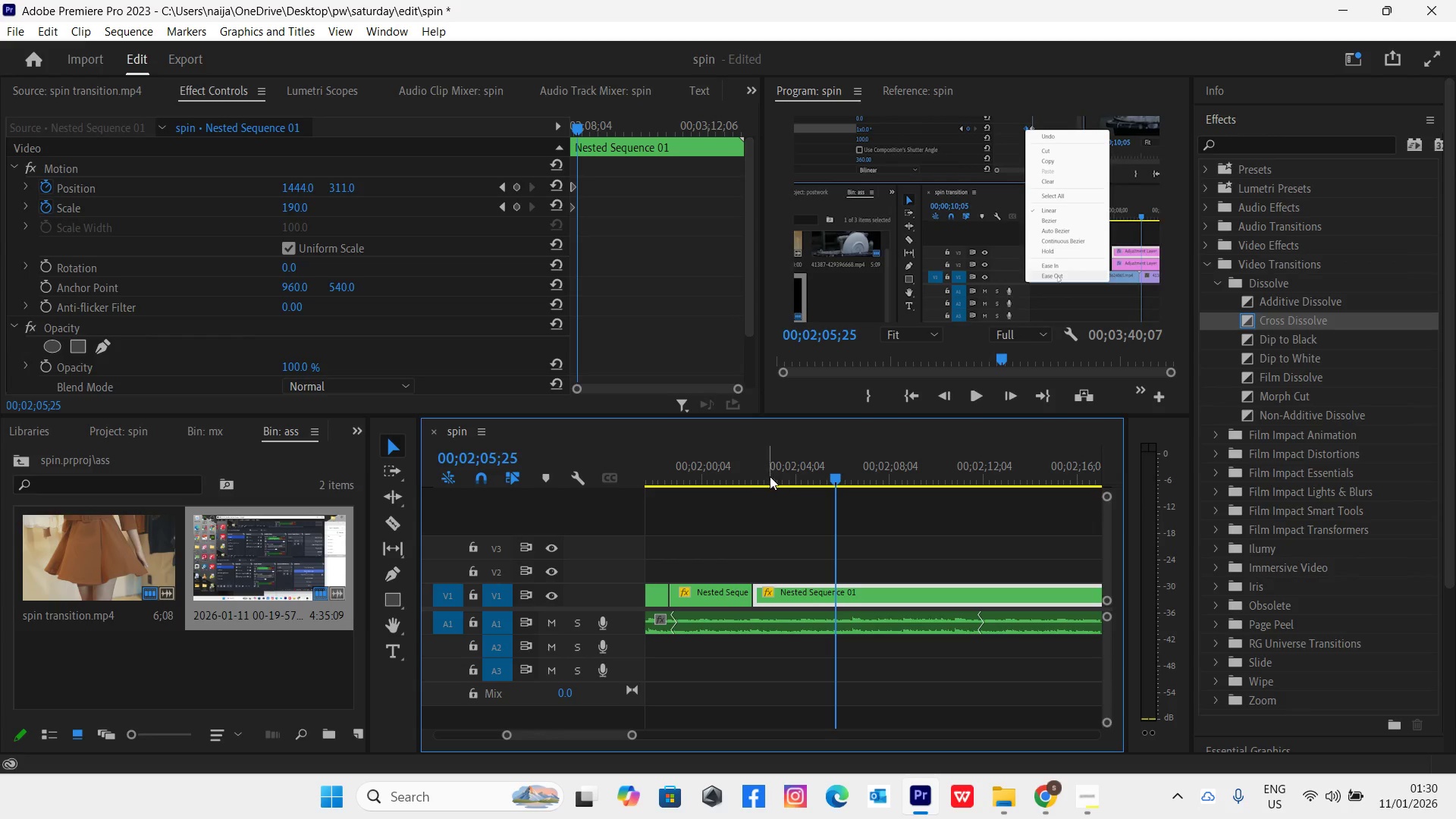 
left_click([752, 475])
 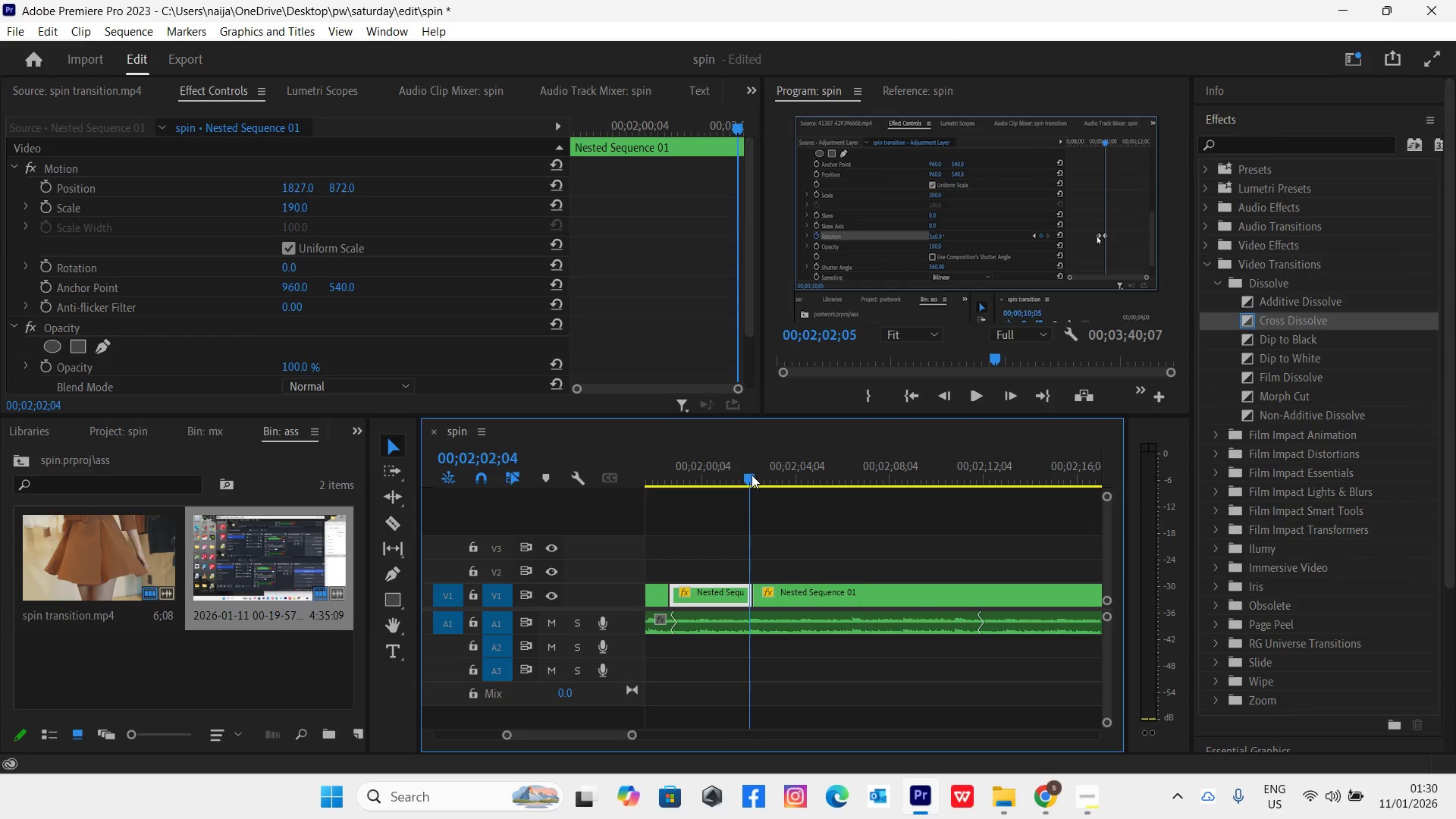 
key(Space)
 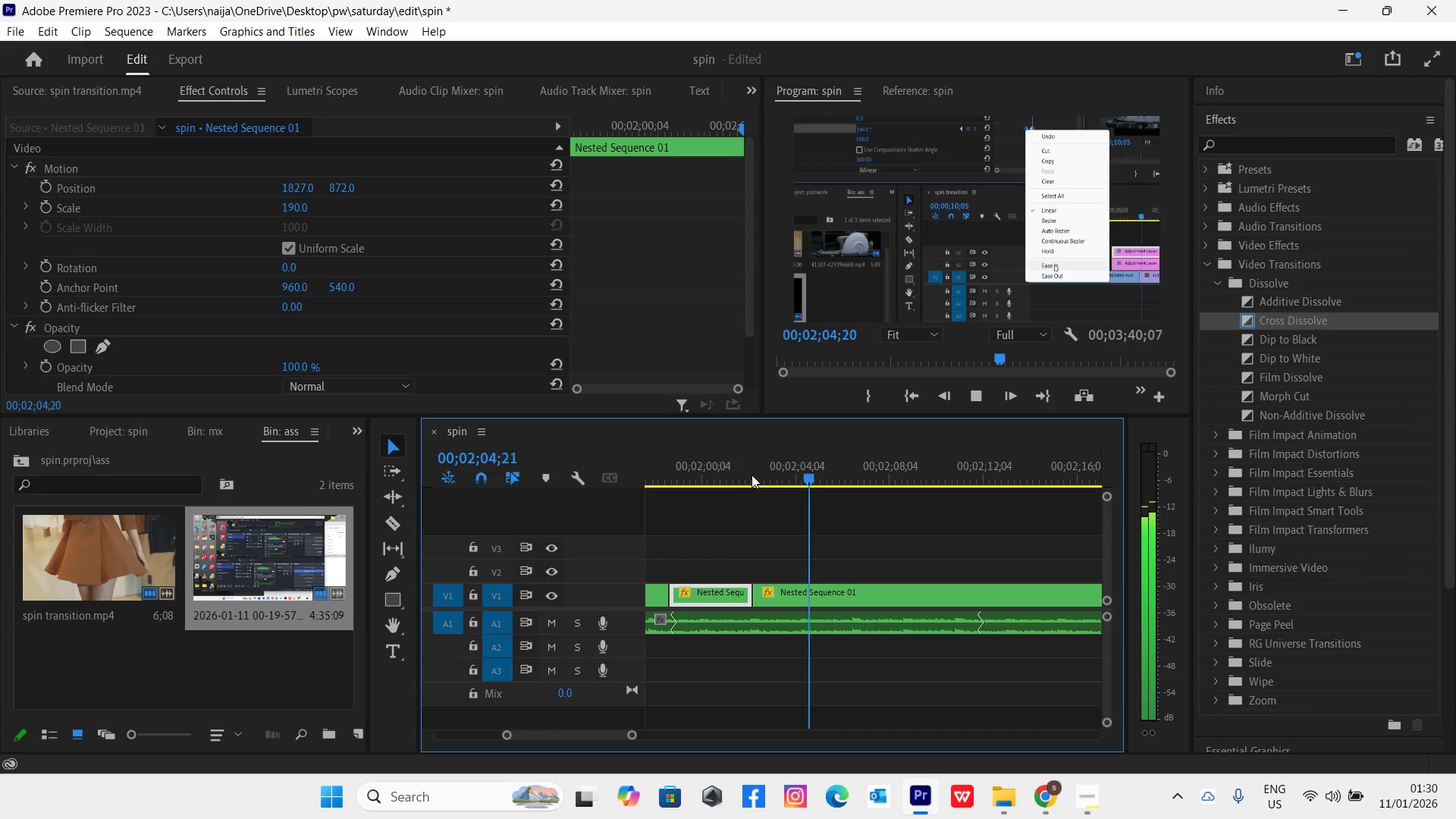 
key(Space)
 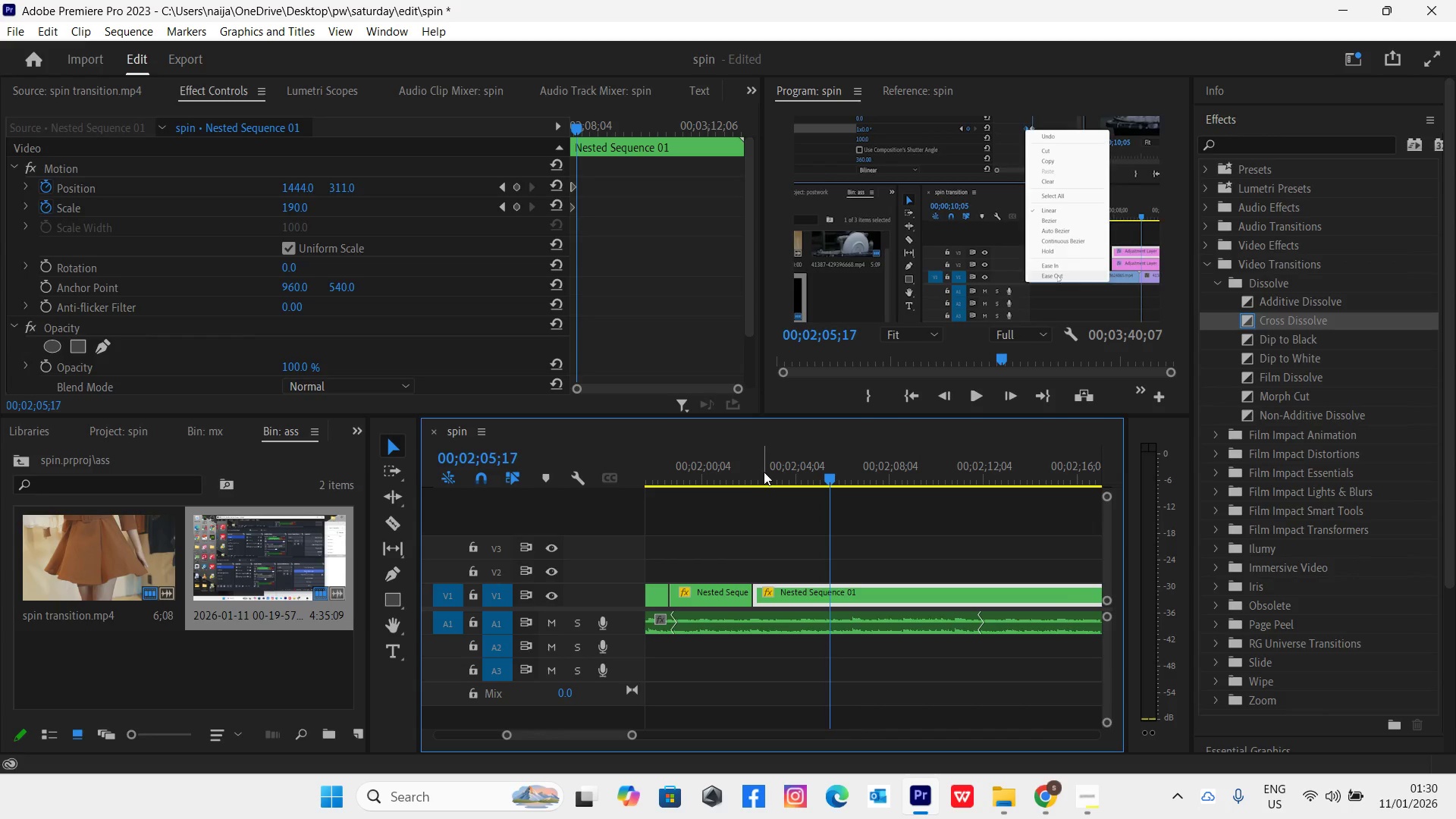 
left_click_drag(start_coordinate=[770, 472], to_coordinate=[806, 491])
 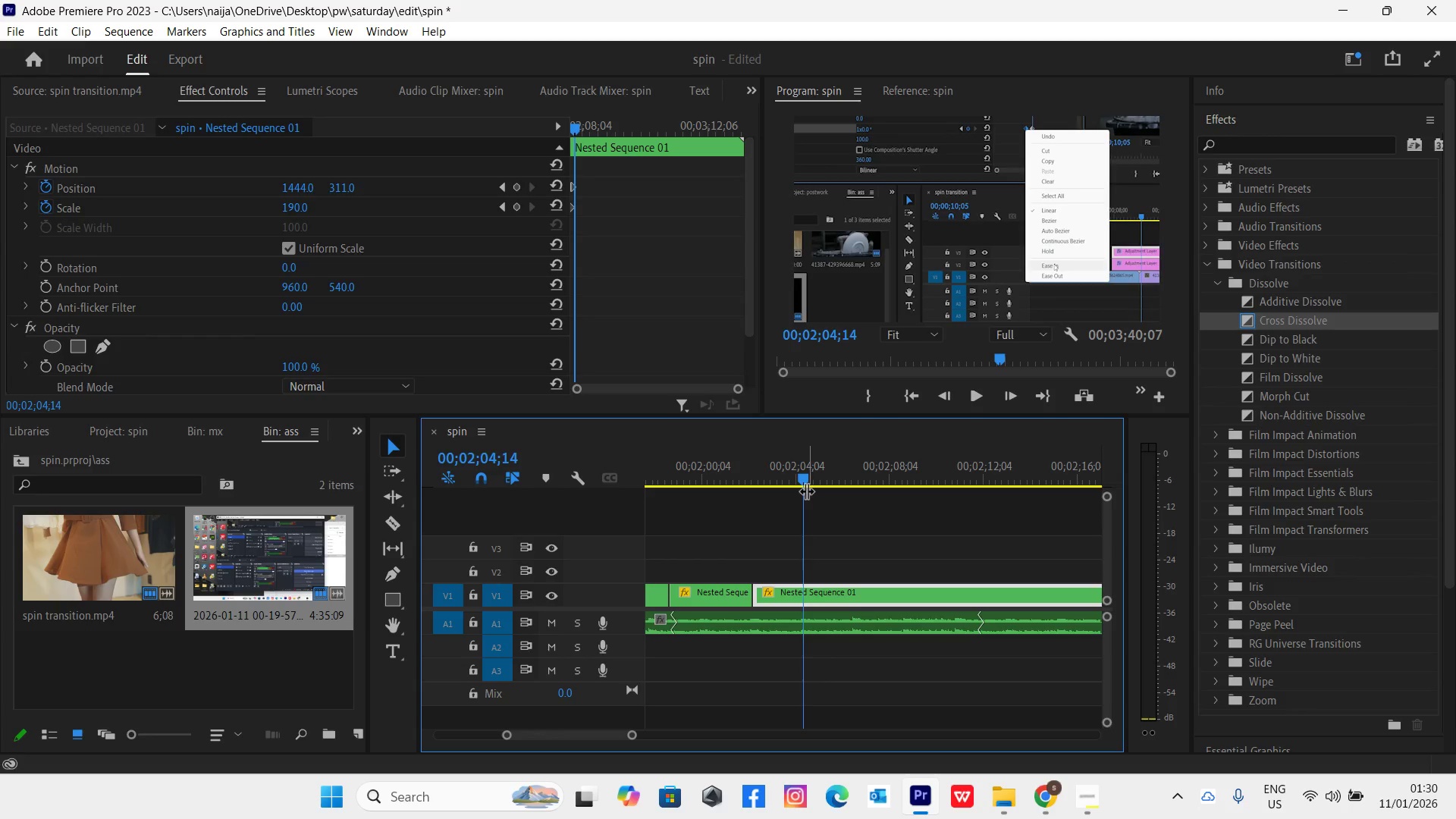 
key(C)
 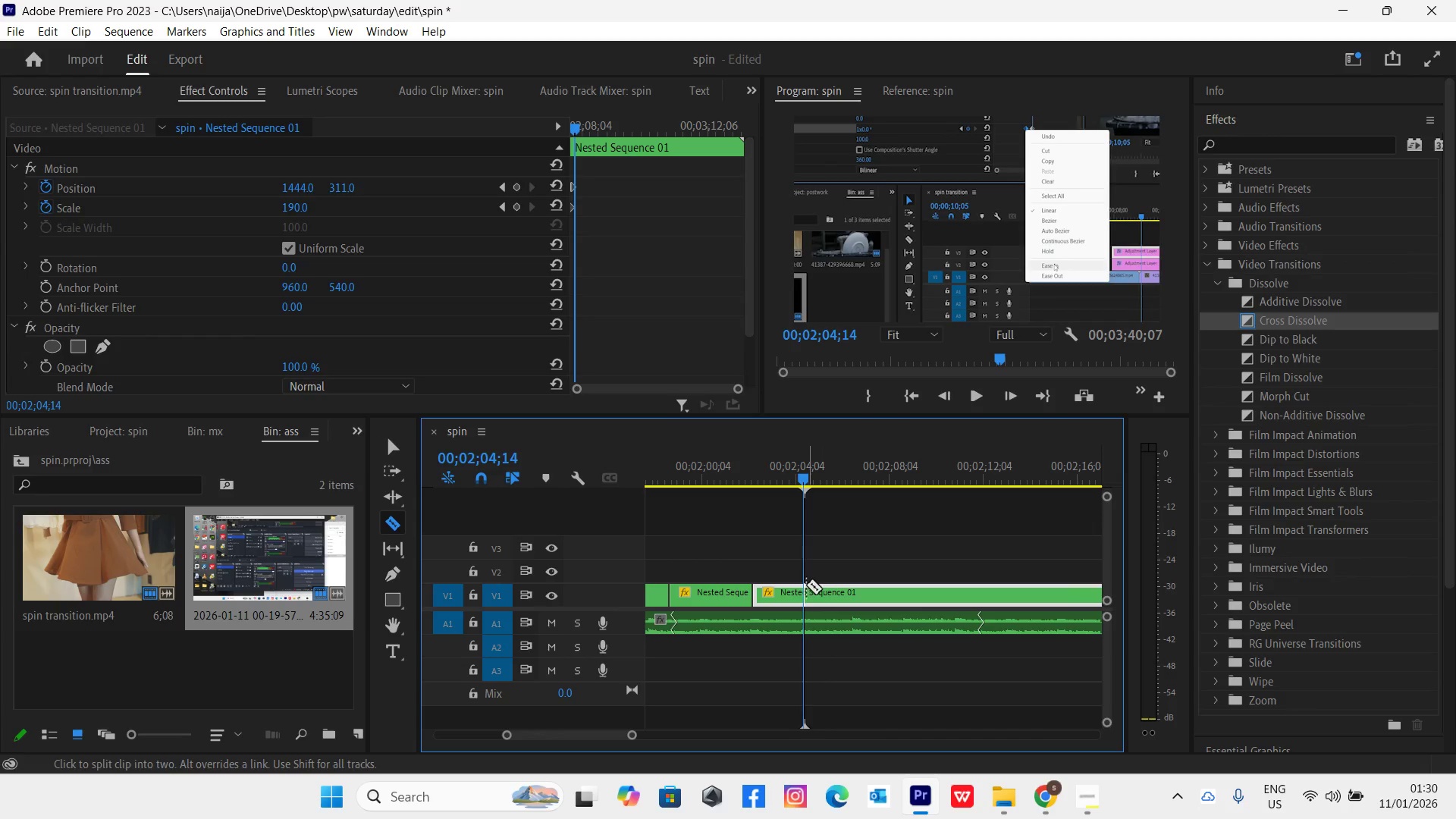 
left_click([804, 592])
 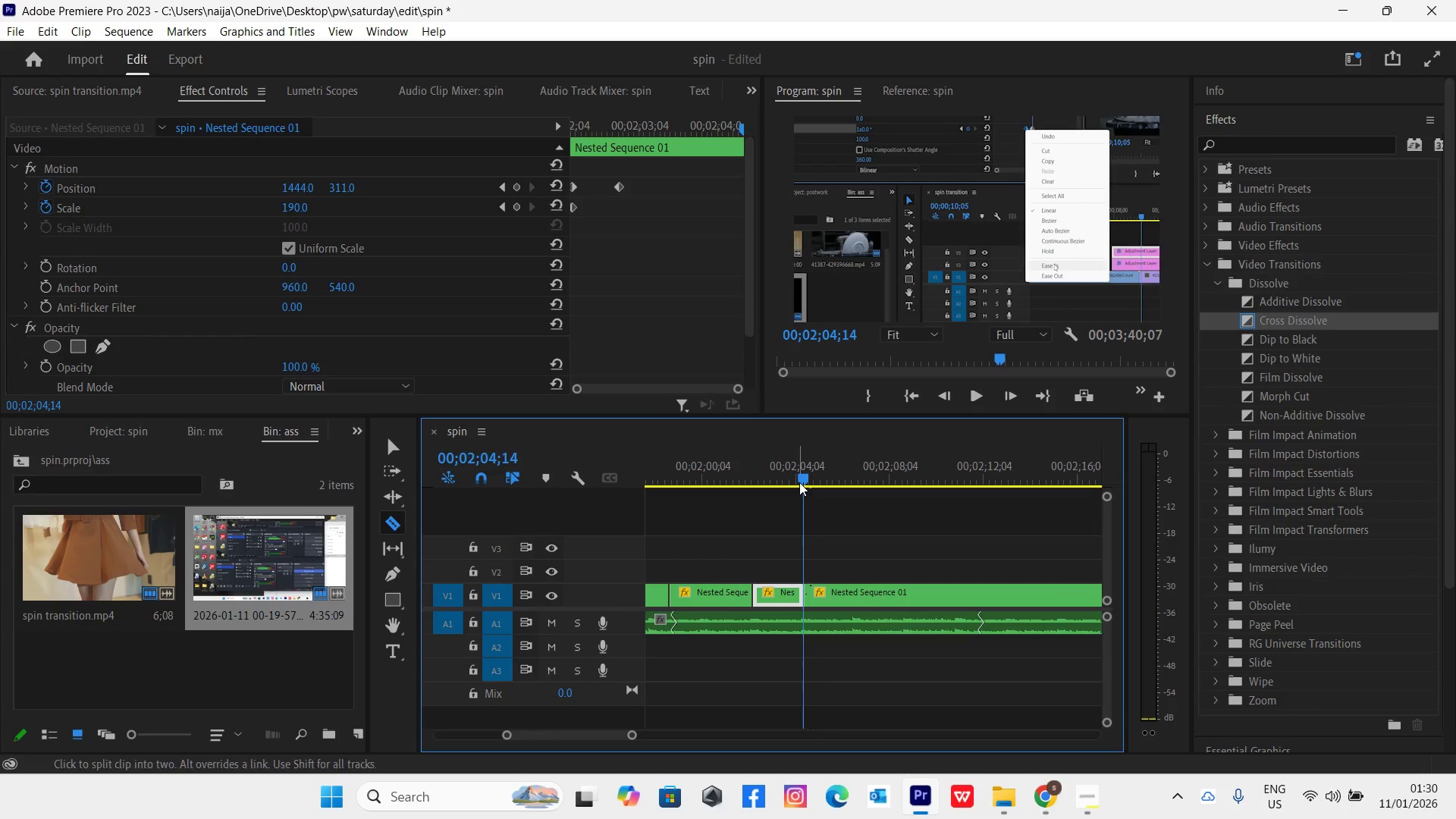 
left_click_drag(start_coordinate=[800, 481], to_coordinate=[819, 488])
 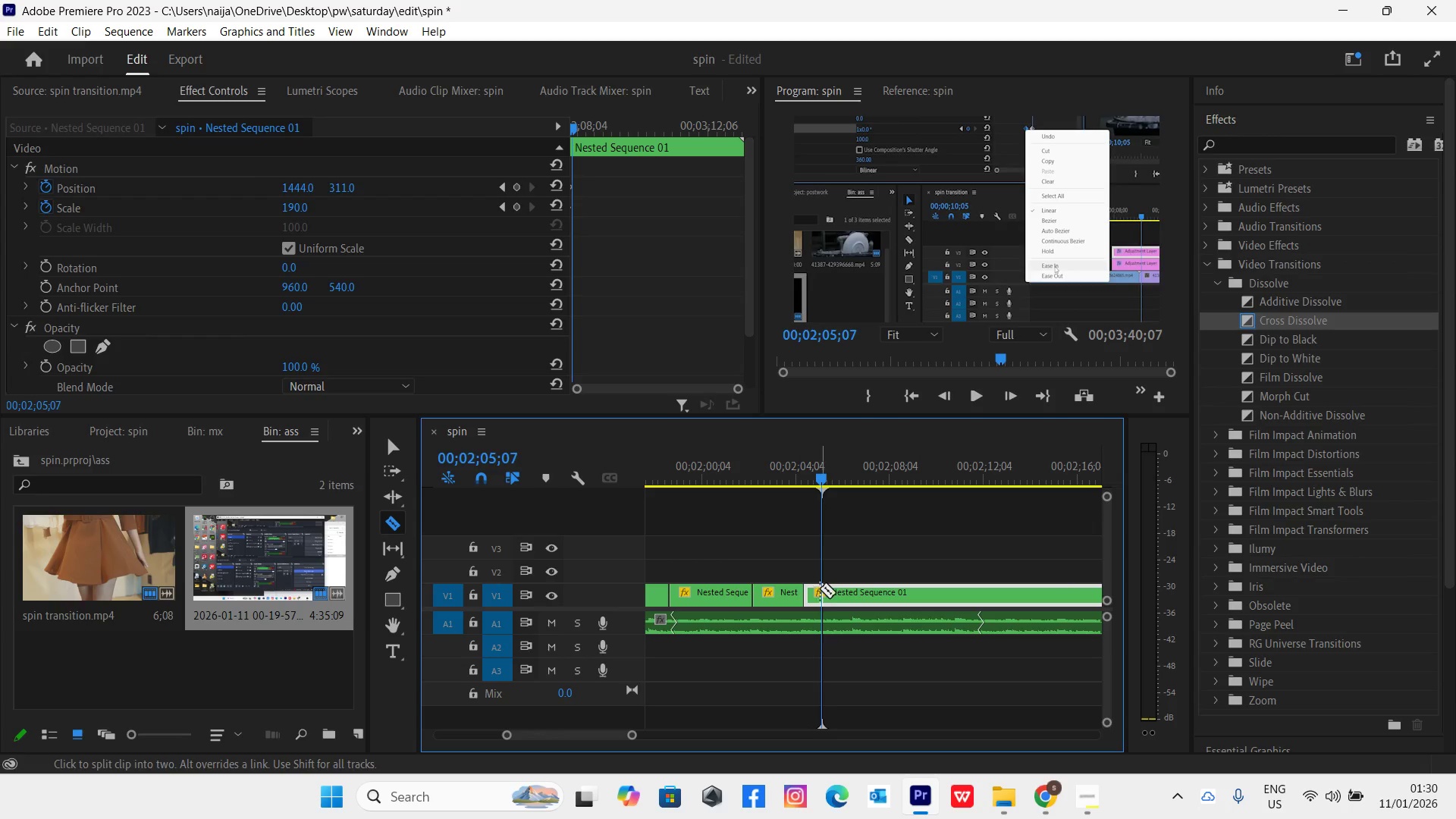 
left_click([822, 592])
 